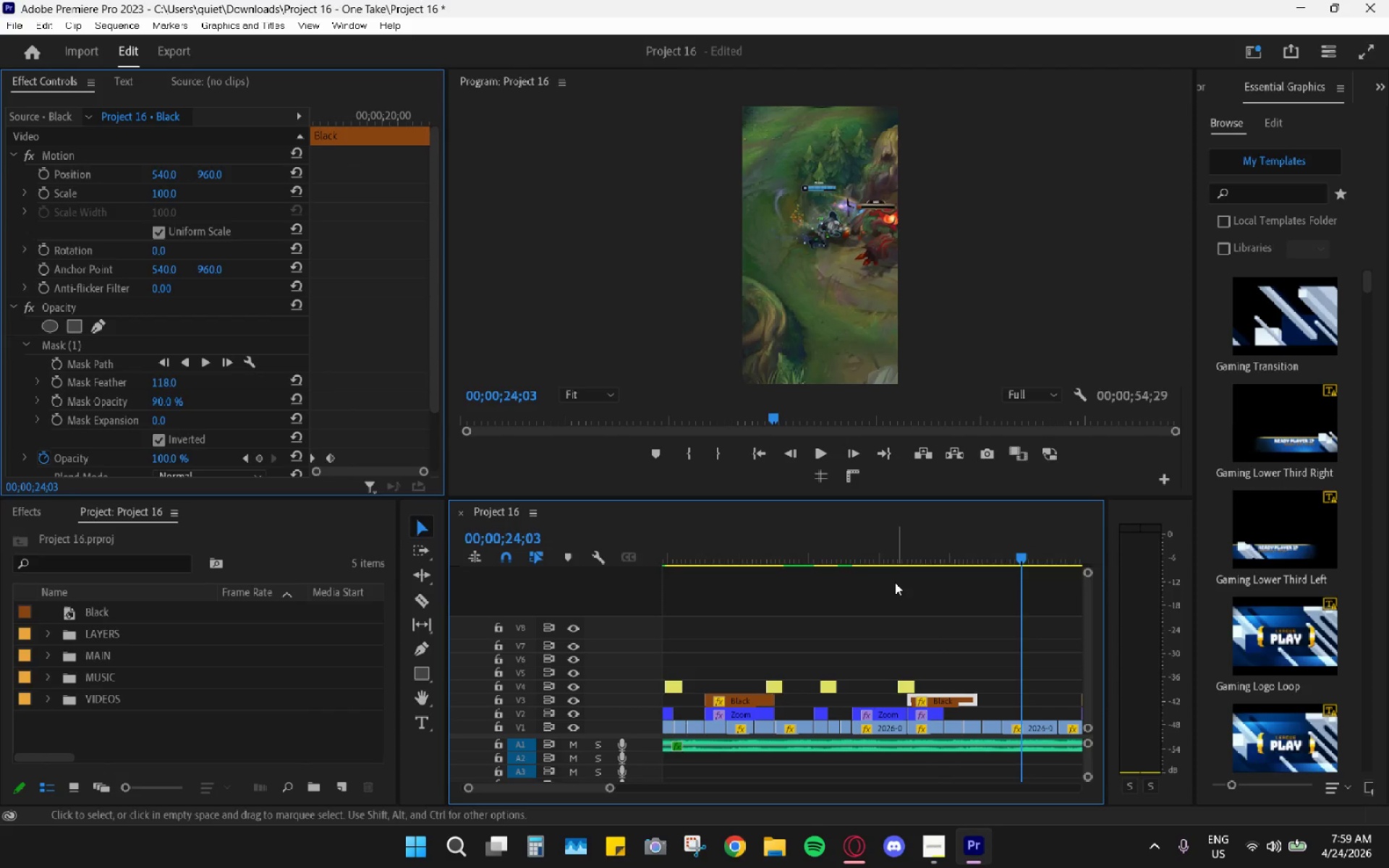 
left_click([893, 558])
 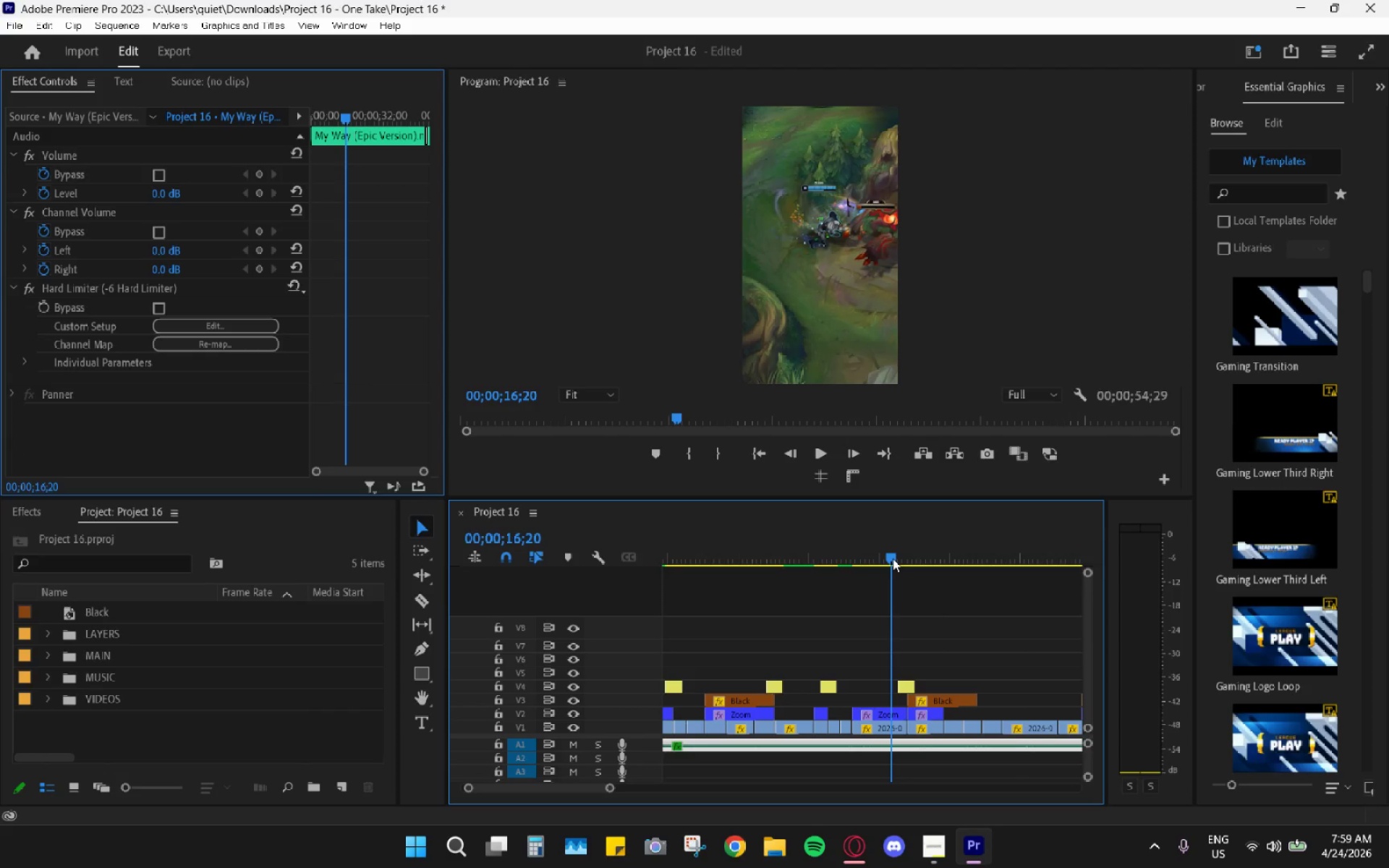 
key(Space)
 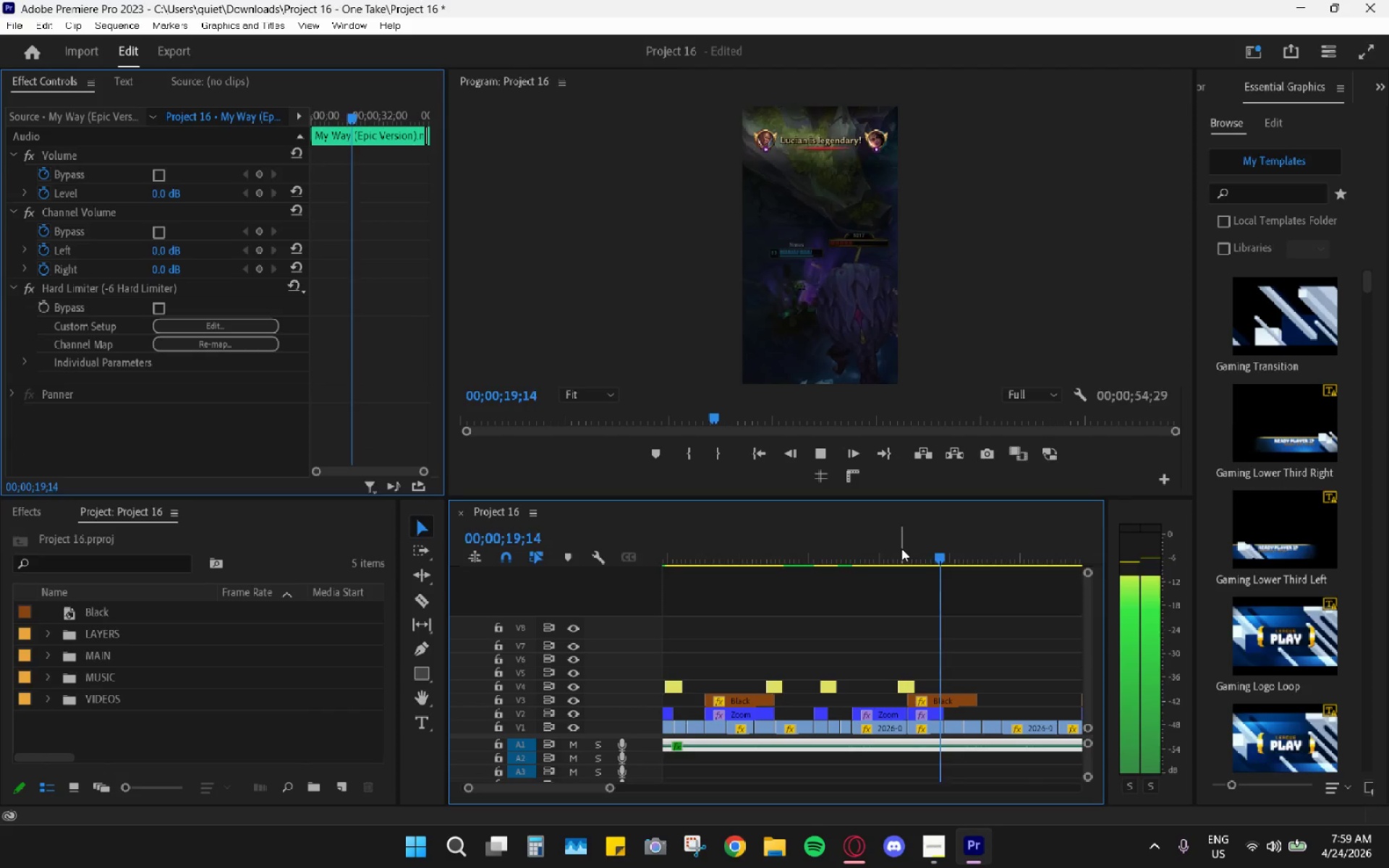 
key(Space)
 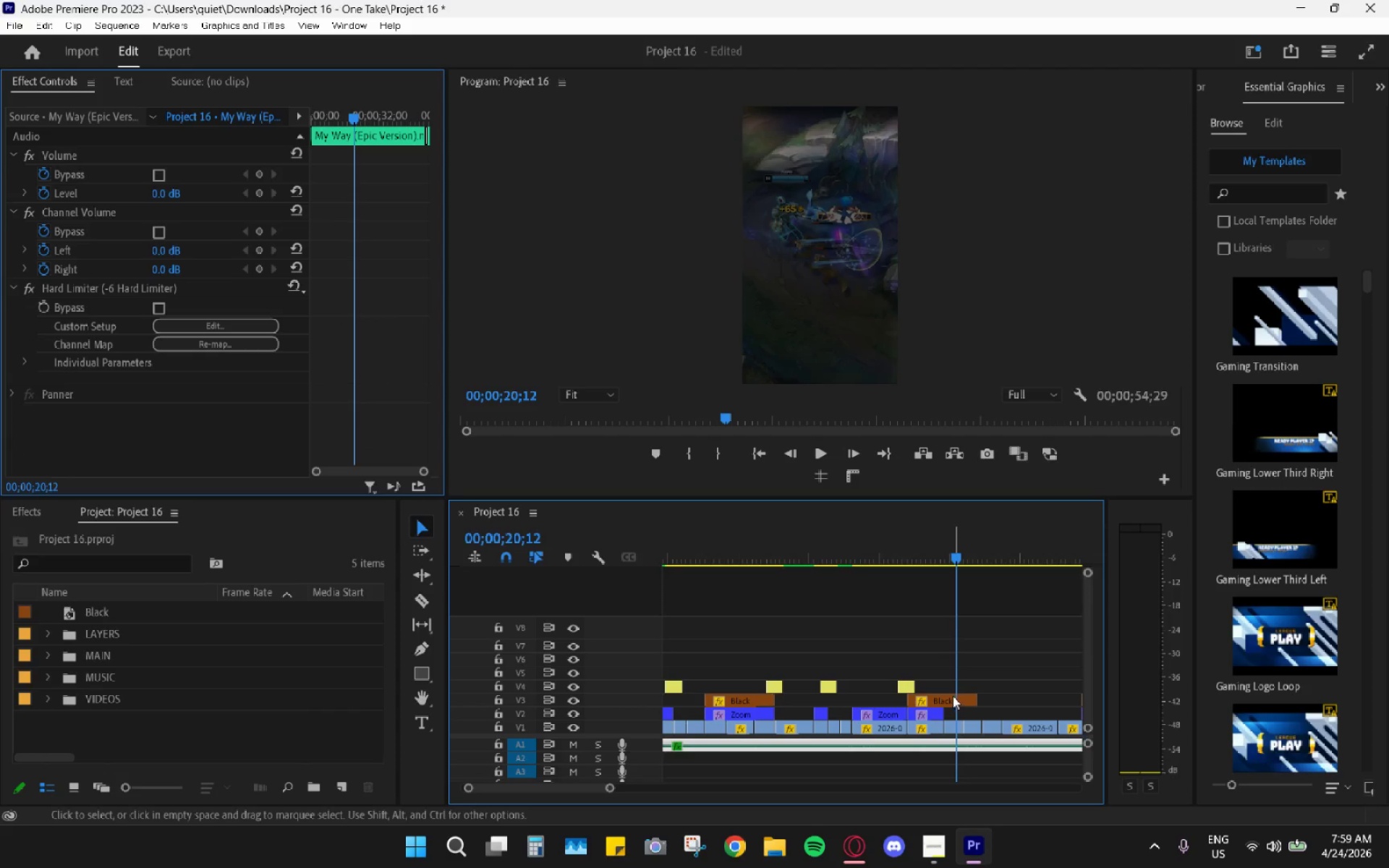 
key(C)
 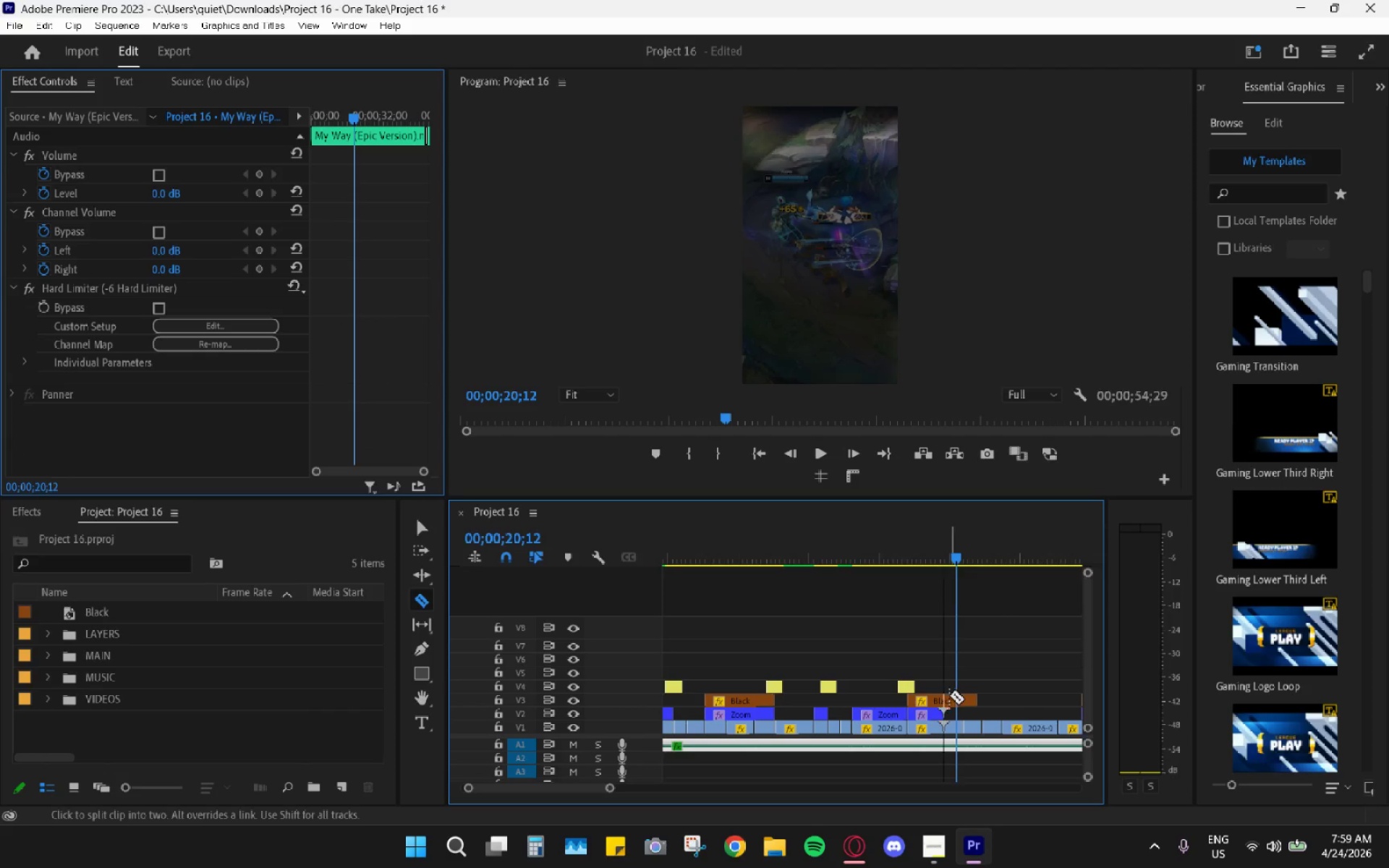 
left_click([948, 697])
 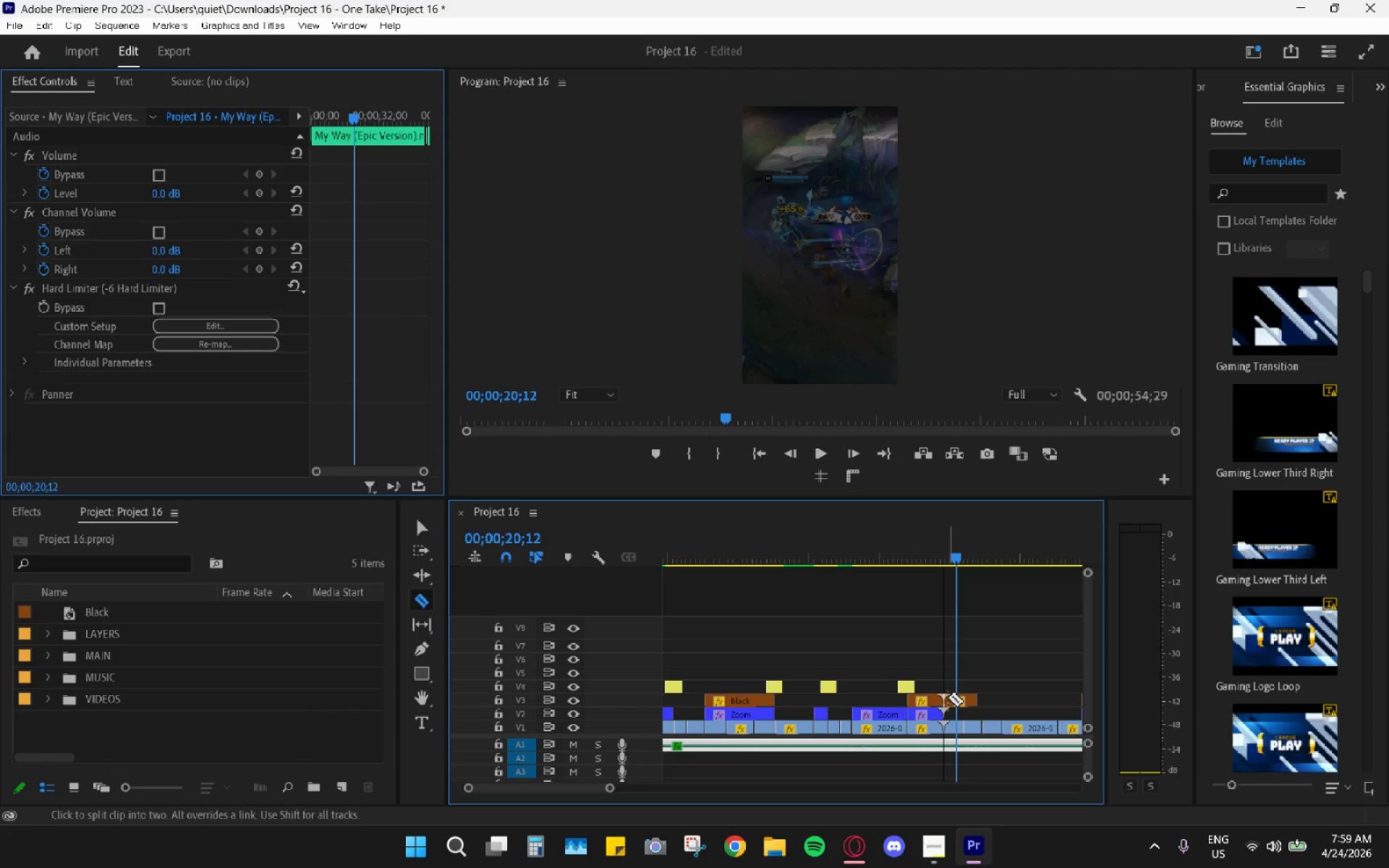 
type(vh)
 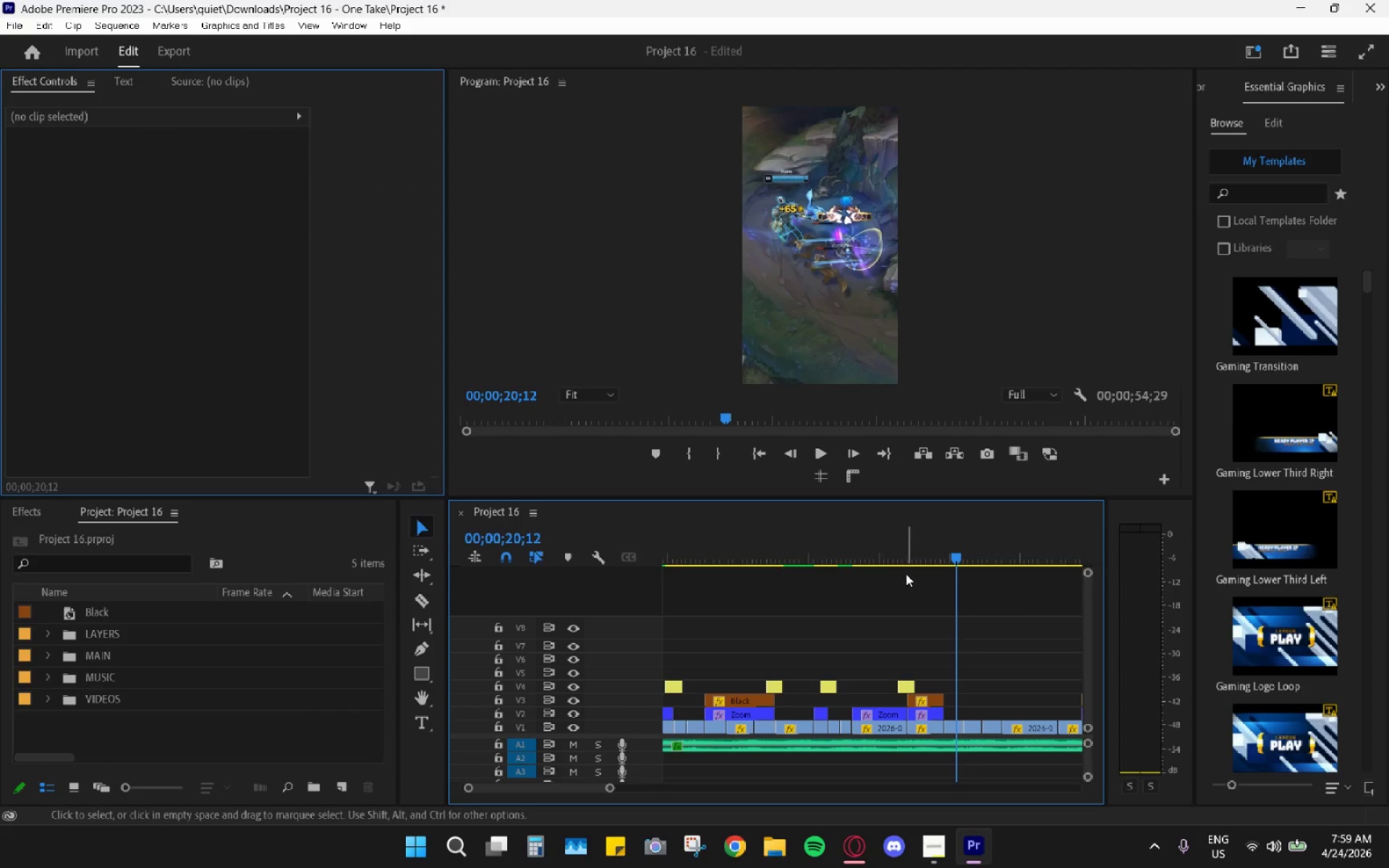 
left_click_drag(start_coordinate=[906, 572], to_coordinate=[904, 554])
 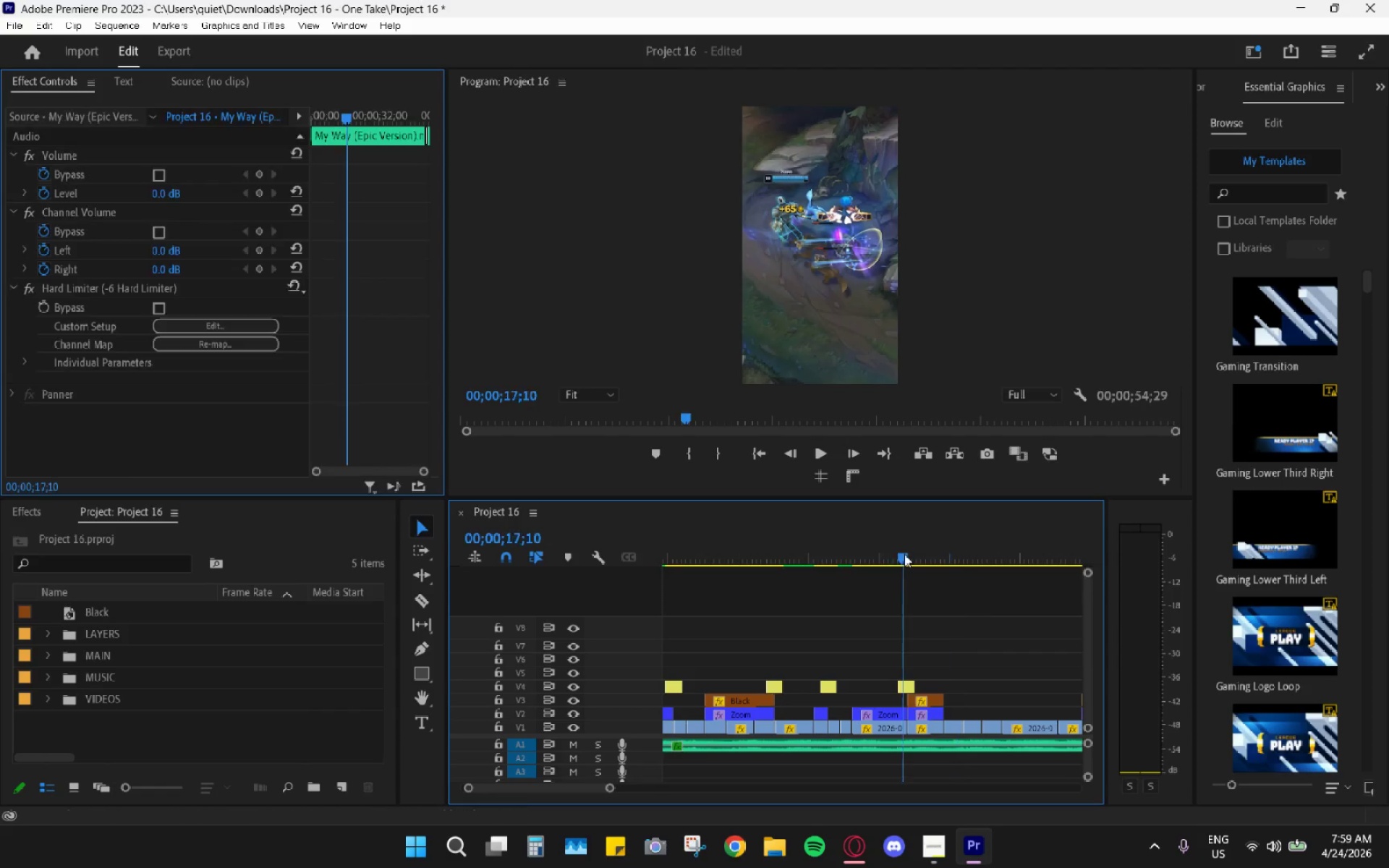 
double_click([904, 554])
 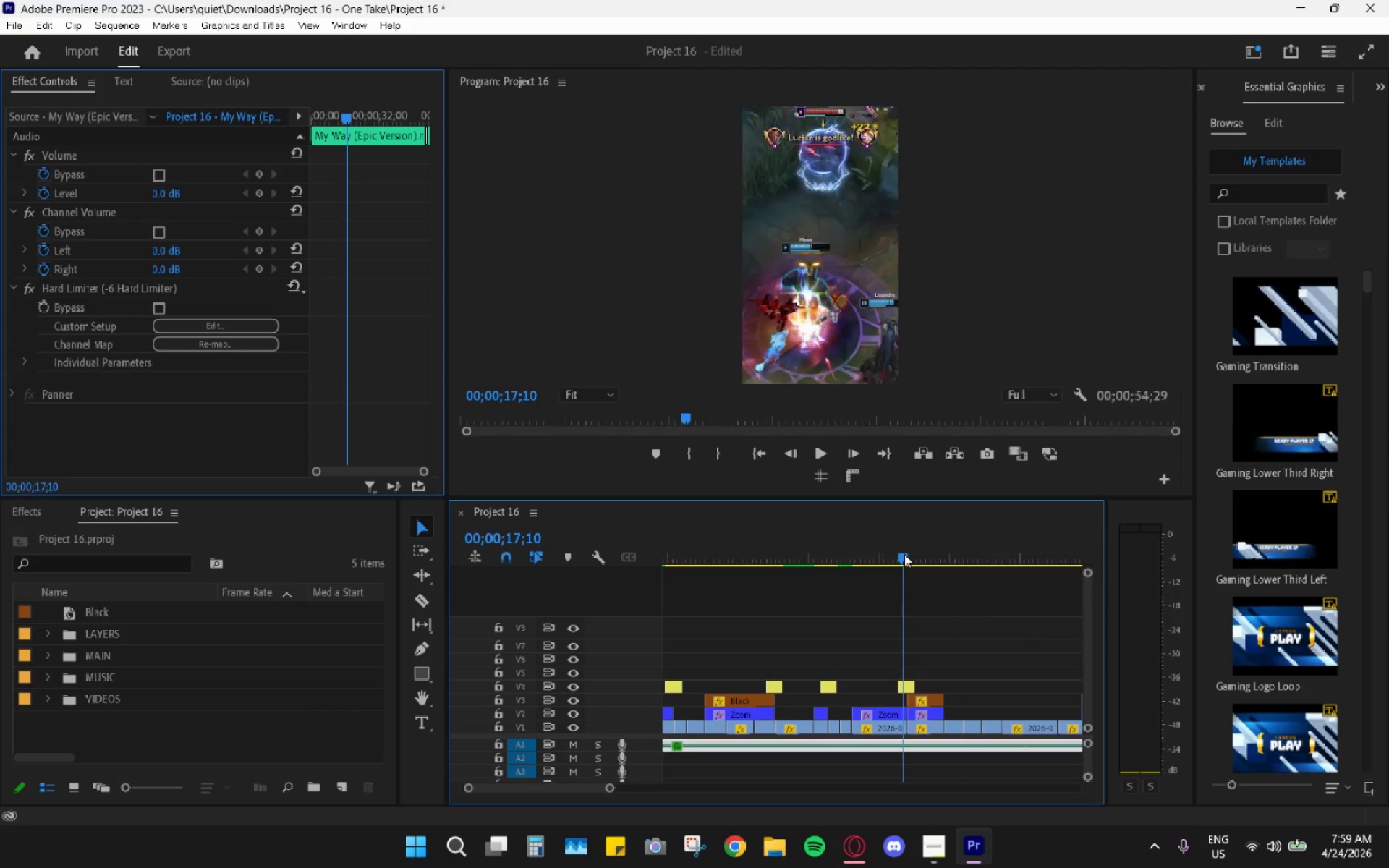 
key(Space)
 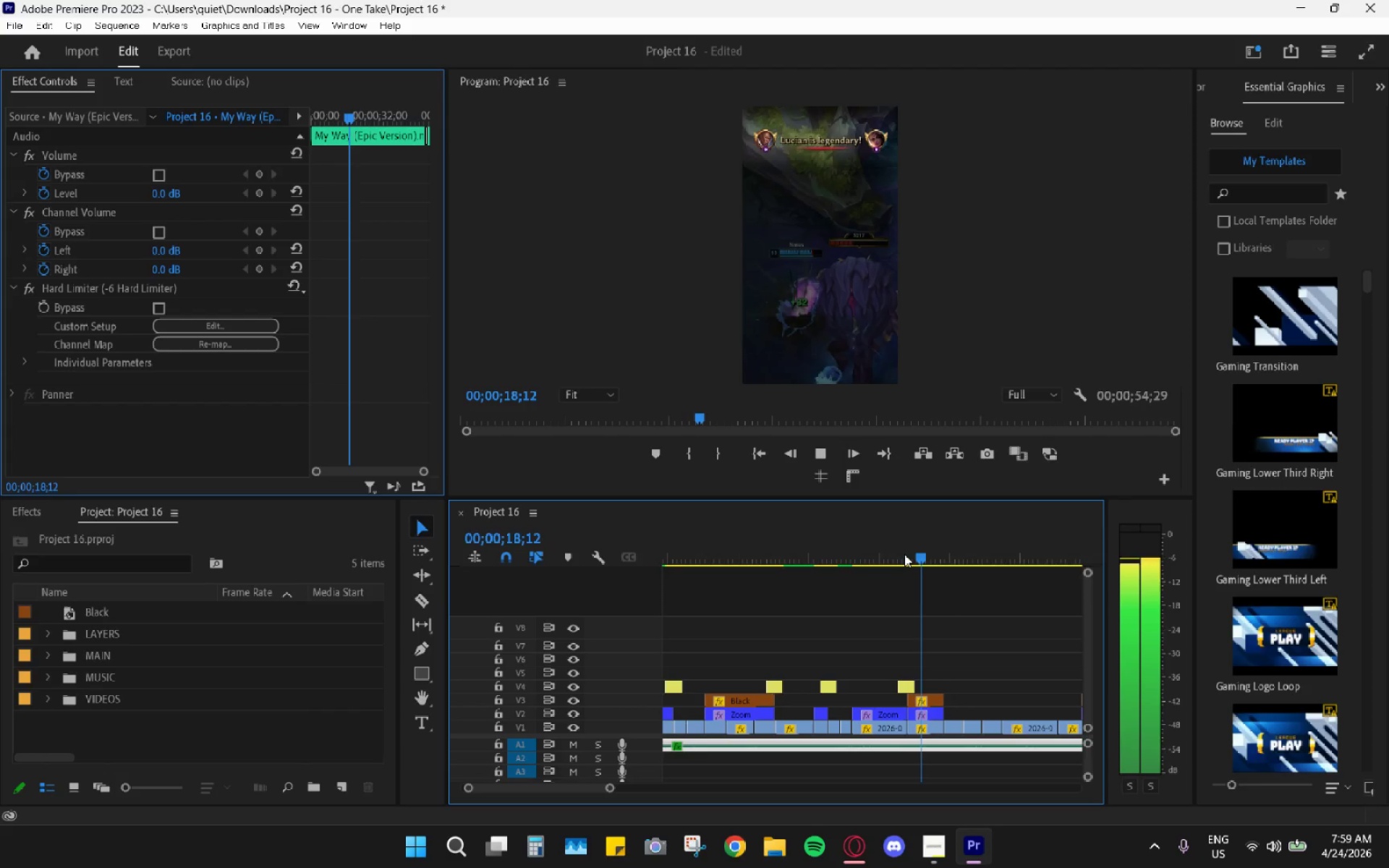 
key(Space)
 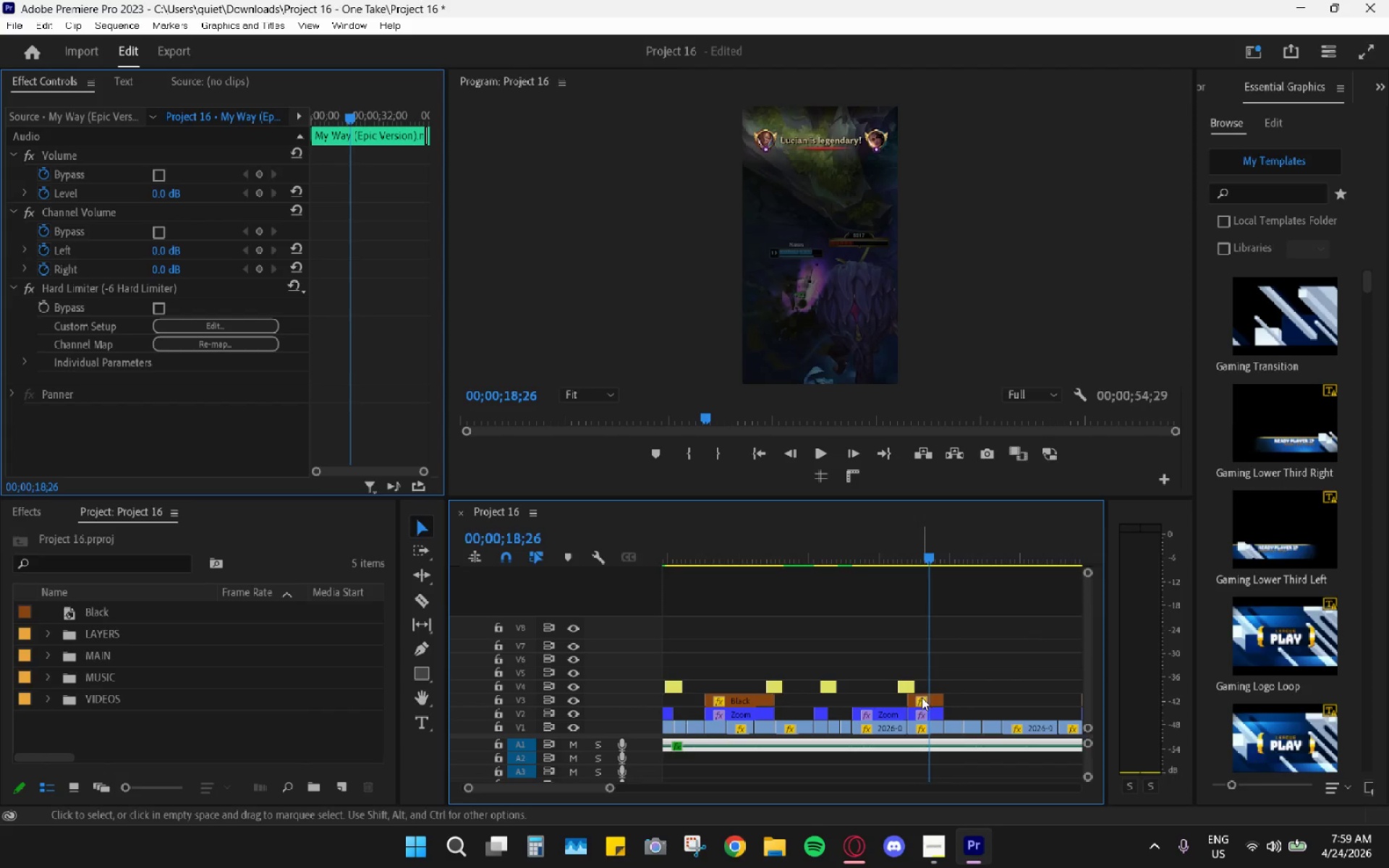 
left_click([925, 702])
 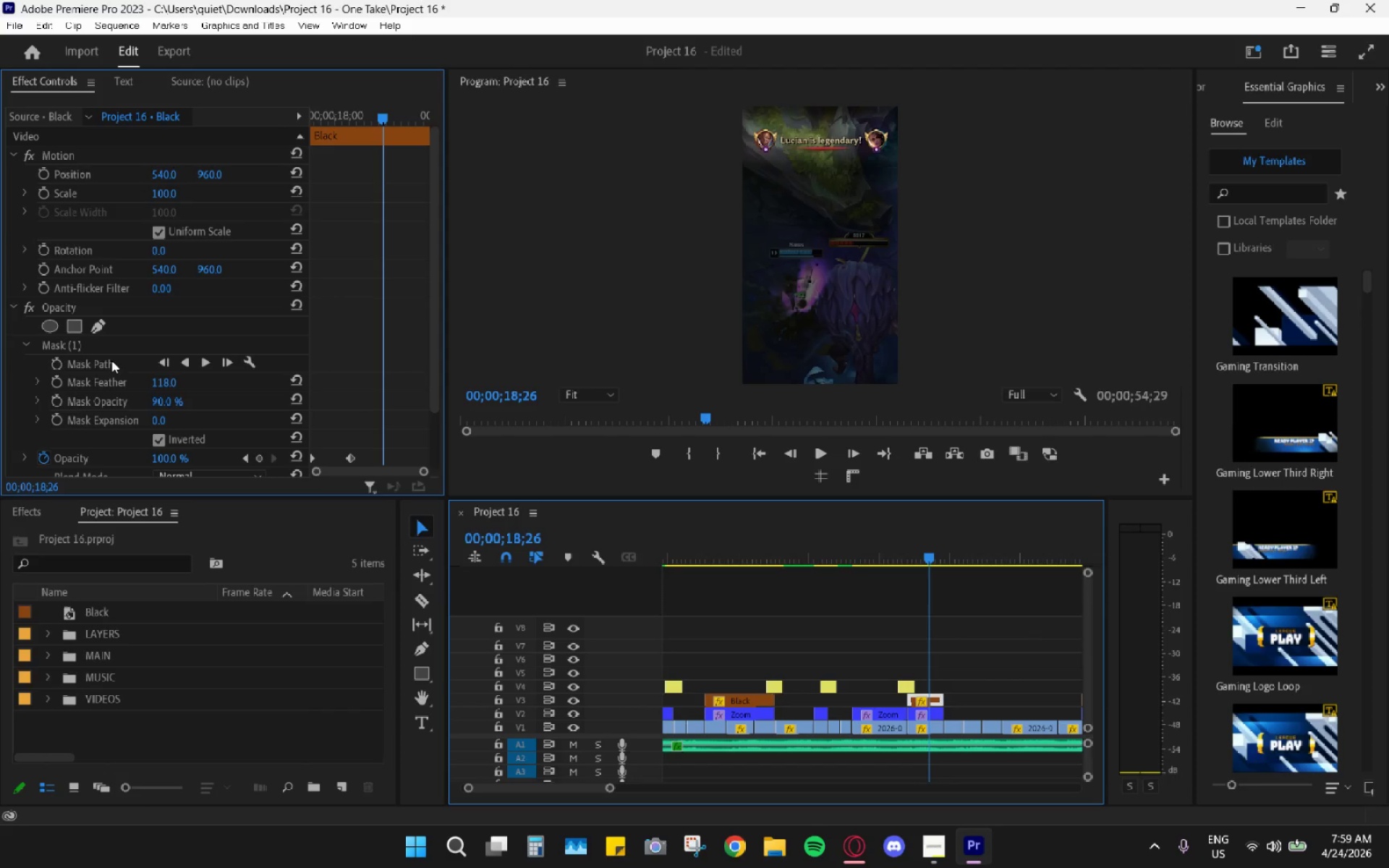 
left_click([102, 346])
 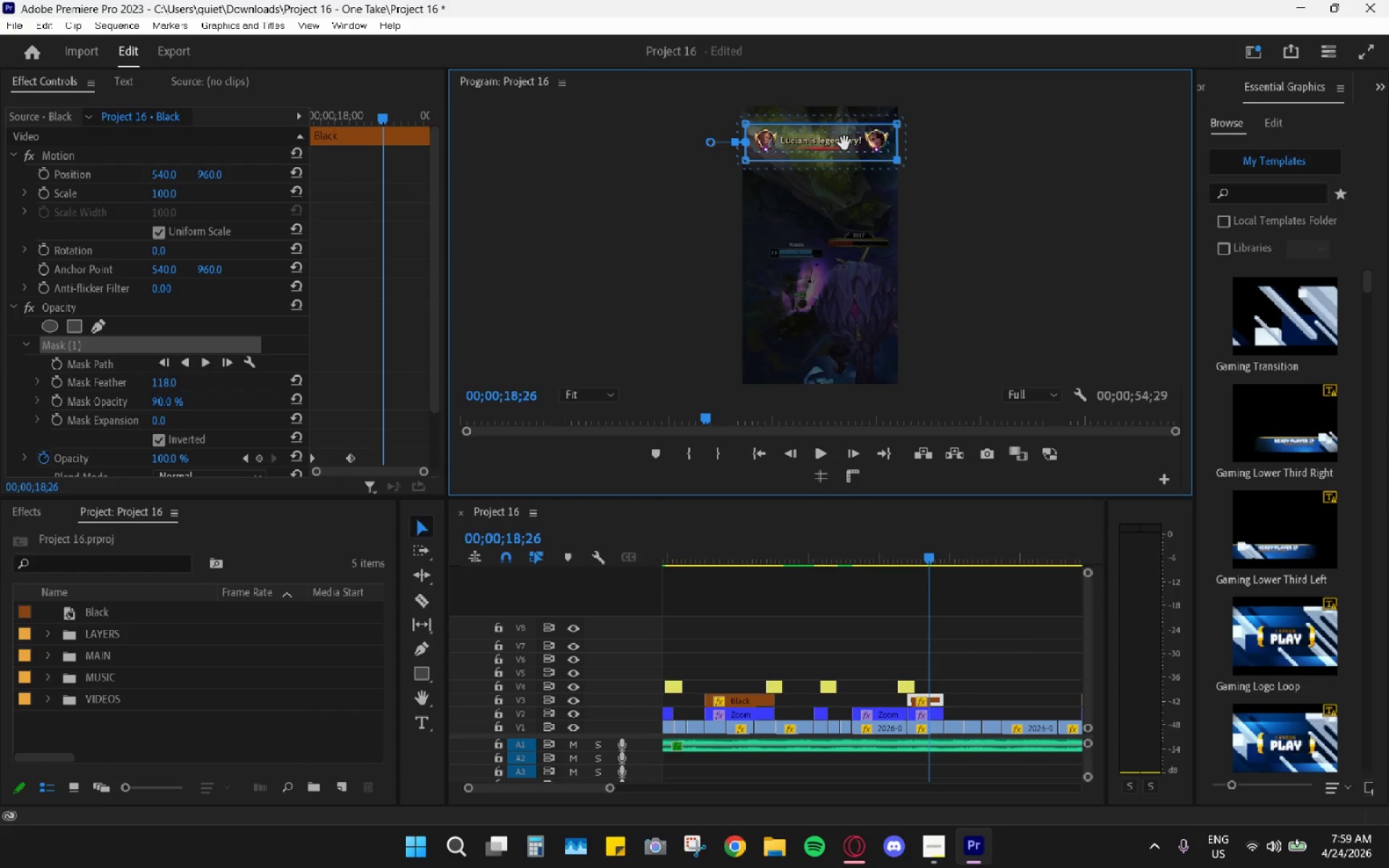 
wait(5.98)
 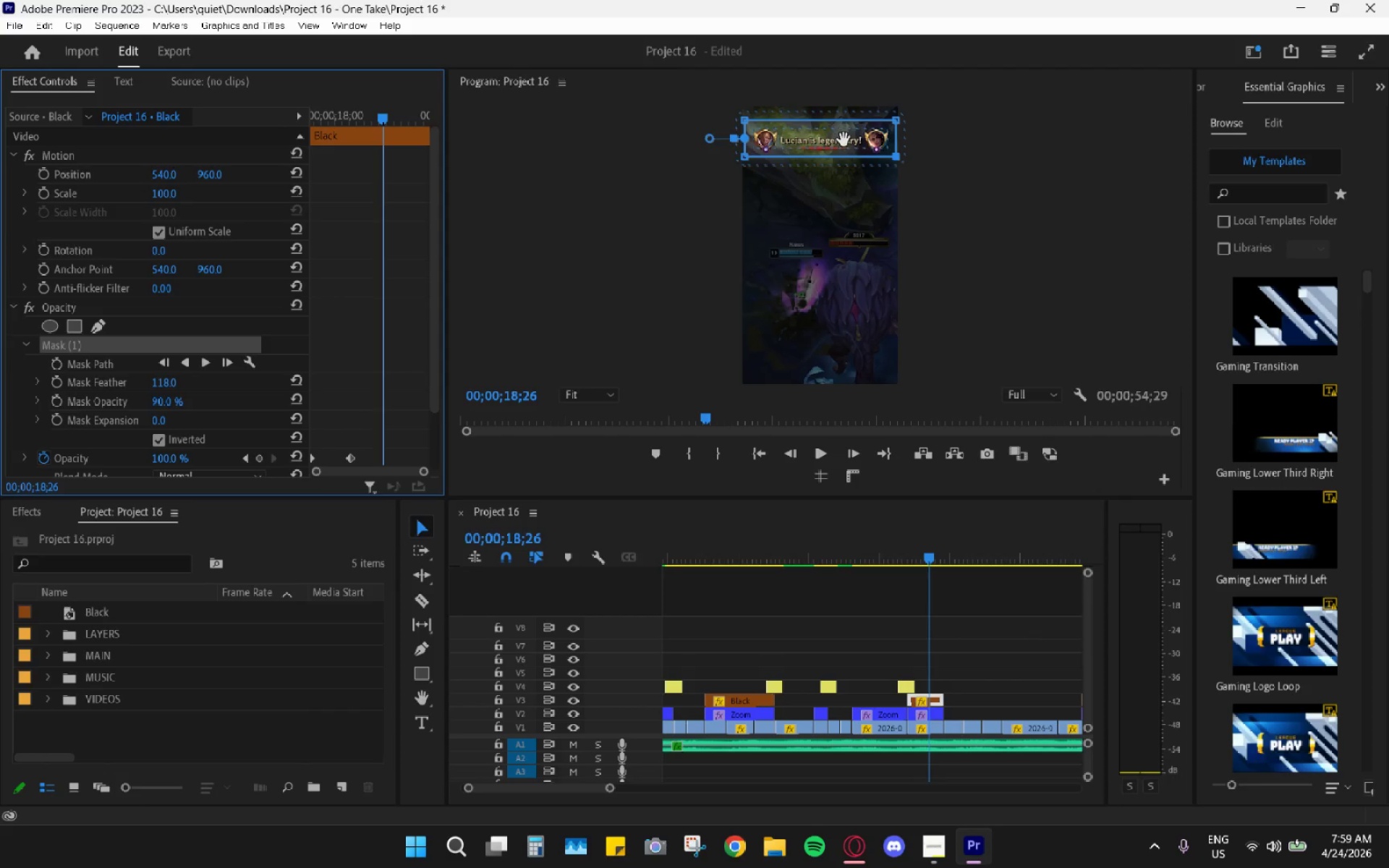 
left_click([893, 629])
 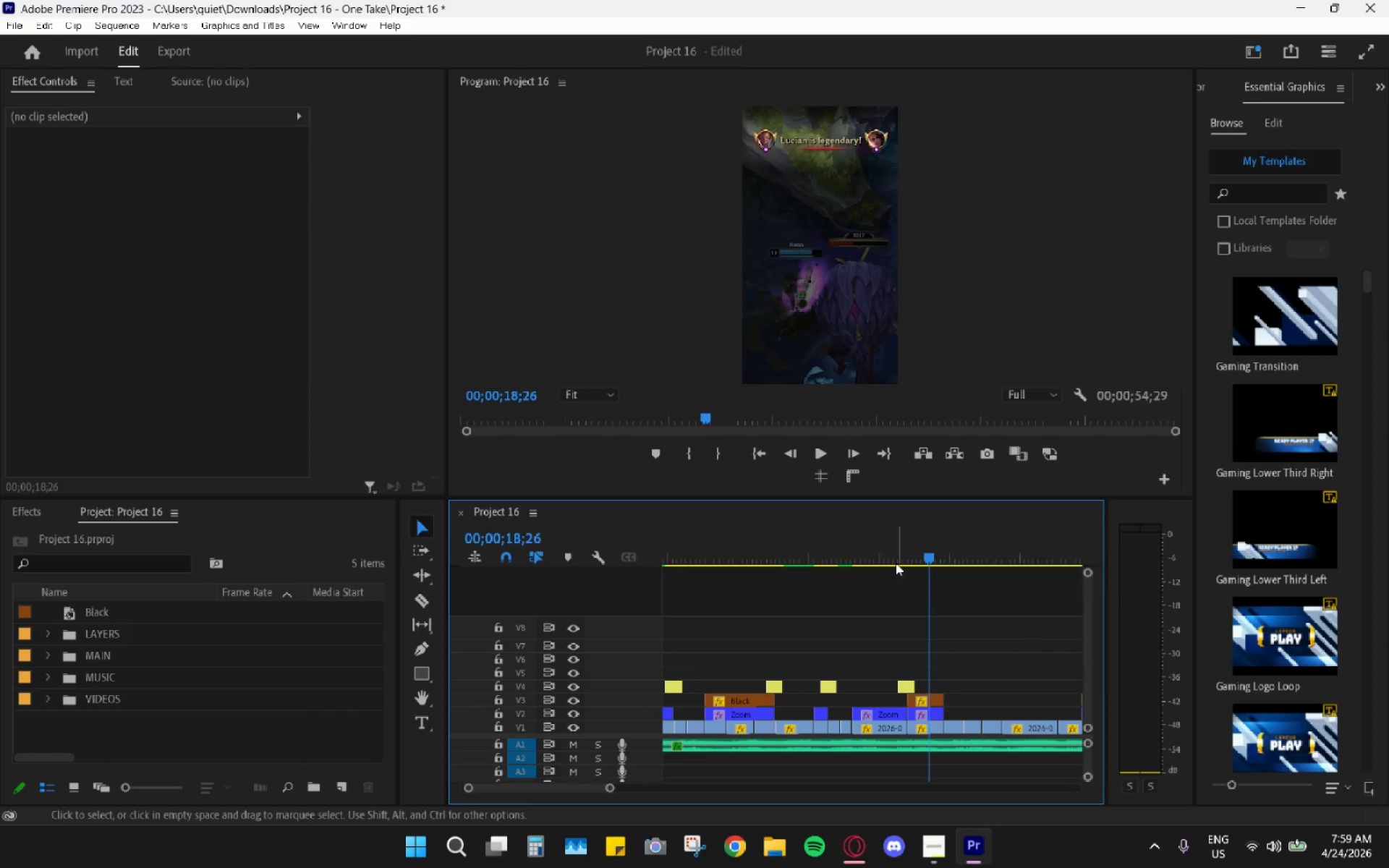 
left_click_drag(start_coordinate=[894, 561], to_coordinate=[862, 546])
 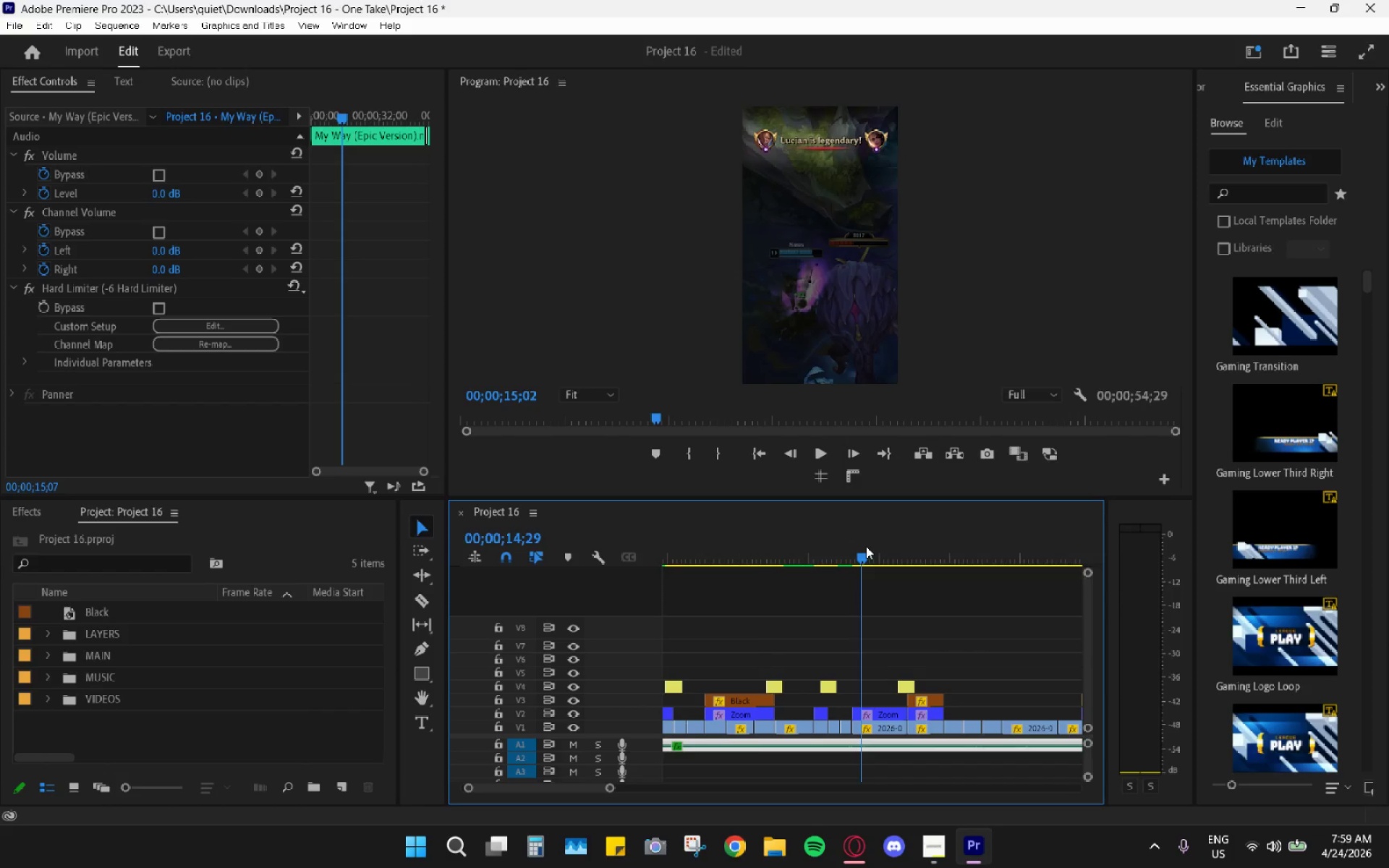 
left_click_drag(start_coordinate=[823, 544], to_coordinate=[710, 543])
 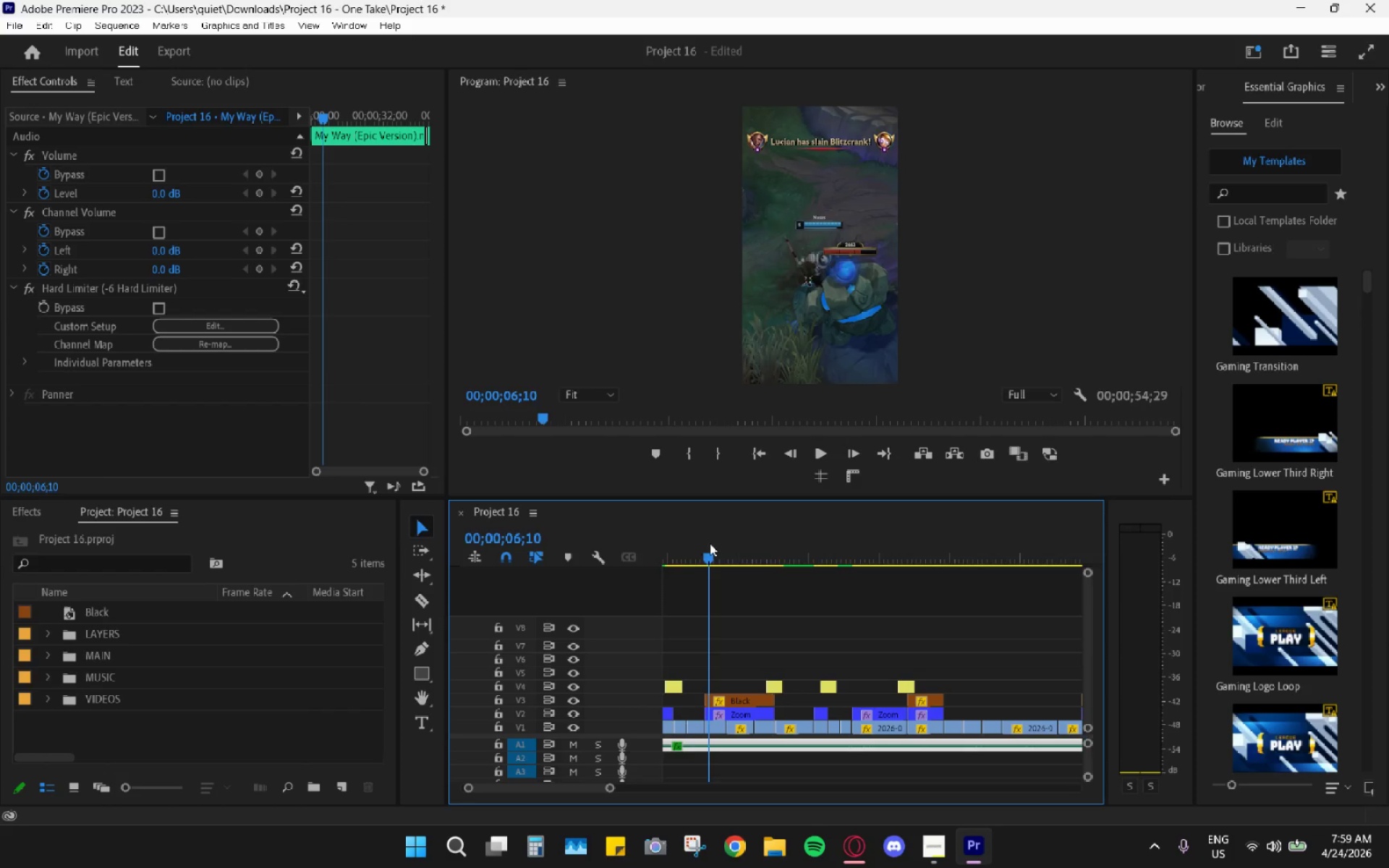 
left_click_drag(start_coordinate=[710, 543], to_coordinate=[698, 542])
 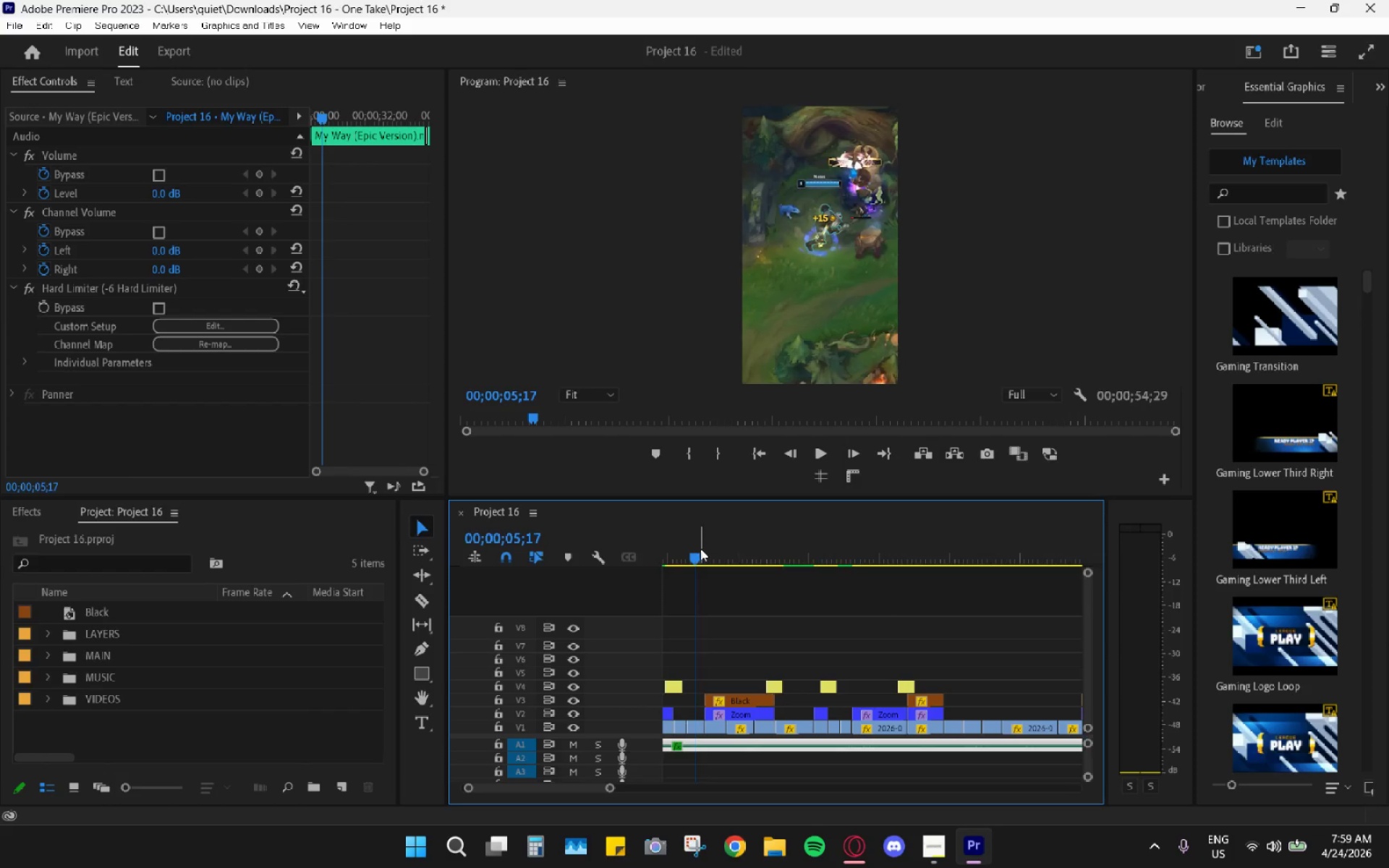 
key(Space)
 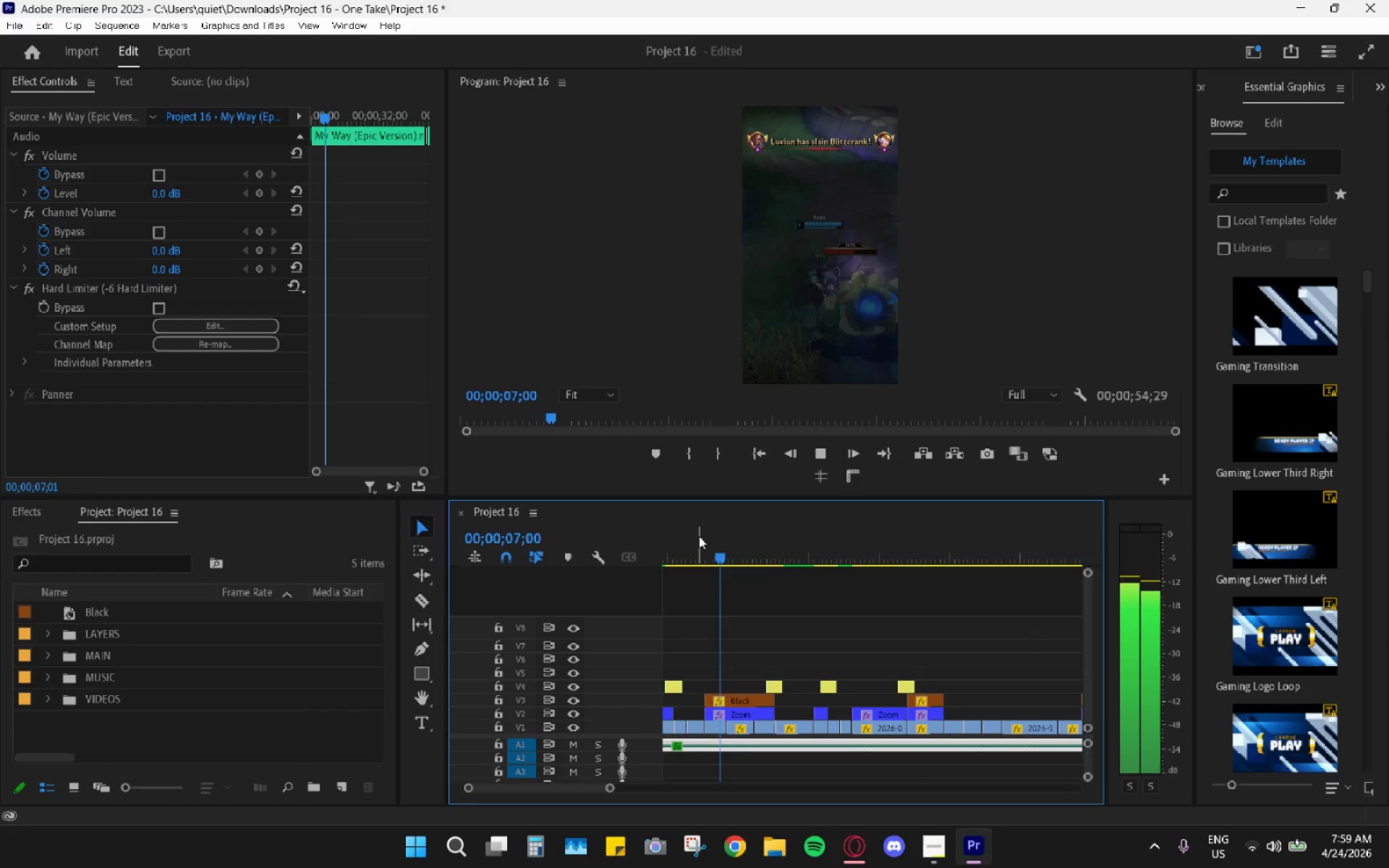 
key(Space)
 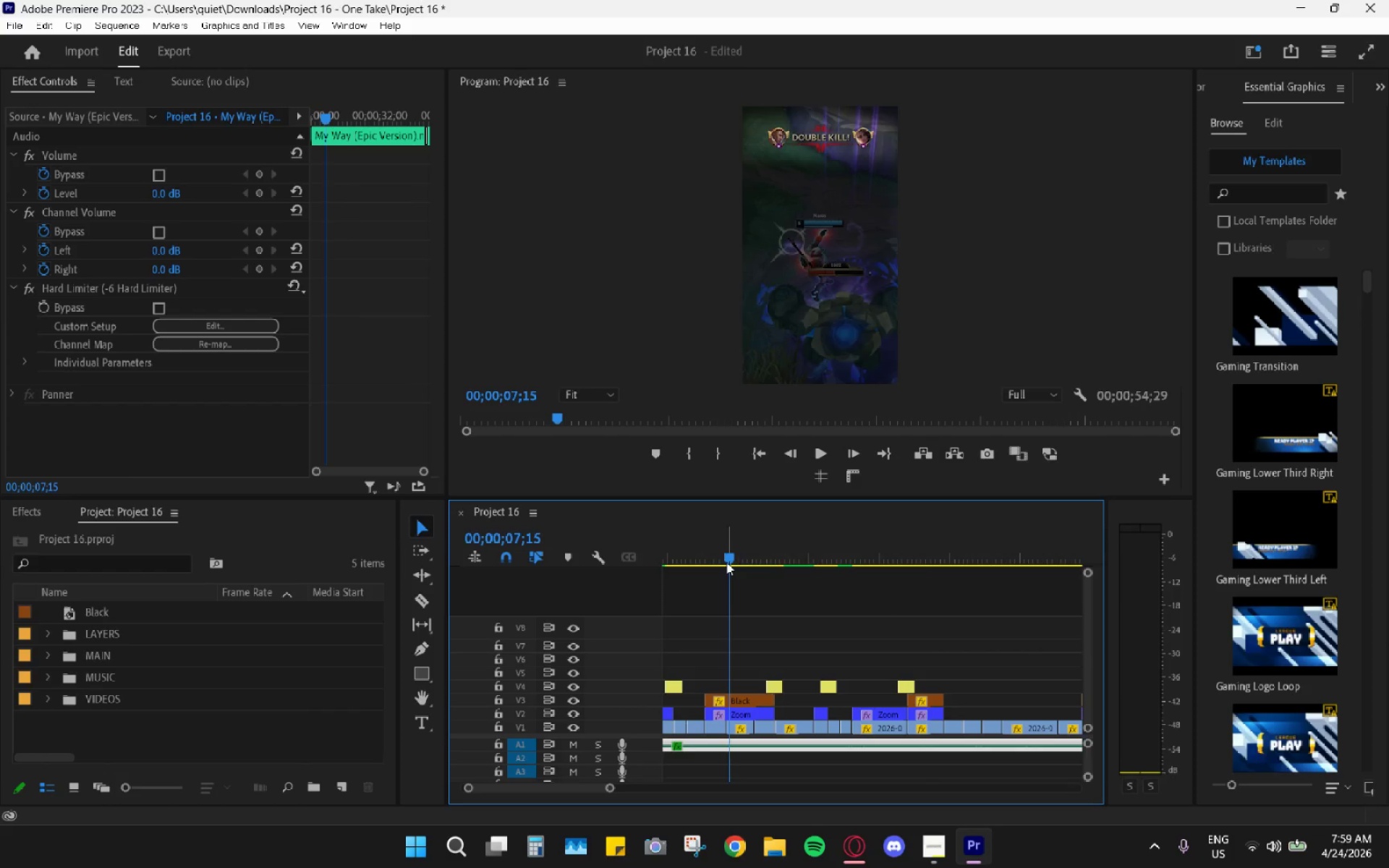 
left_click_drag(start_coordinate=[723, 540], to_coordinate=[738, 548])
 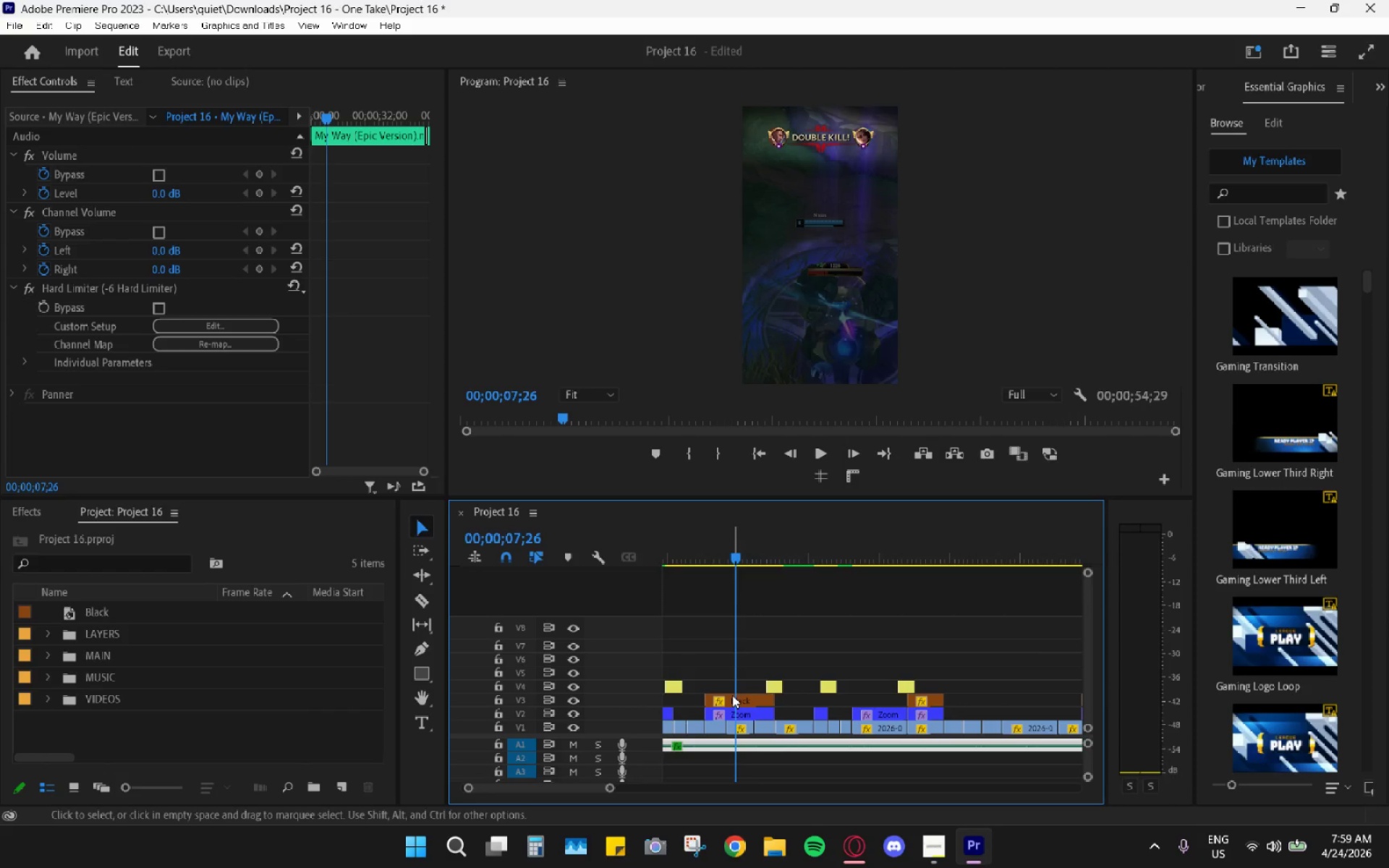 
left_click([738, 705])
 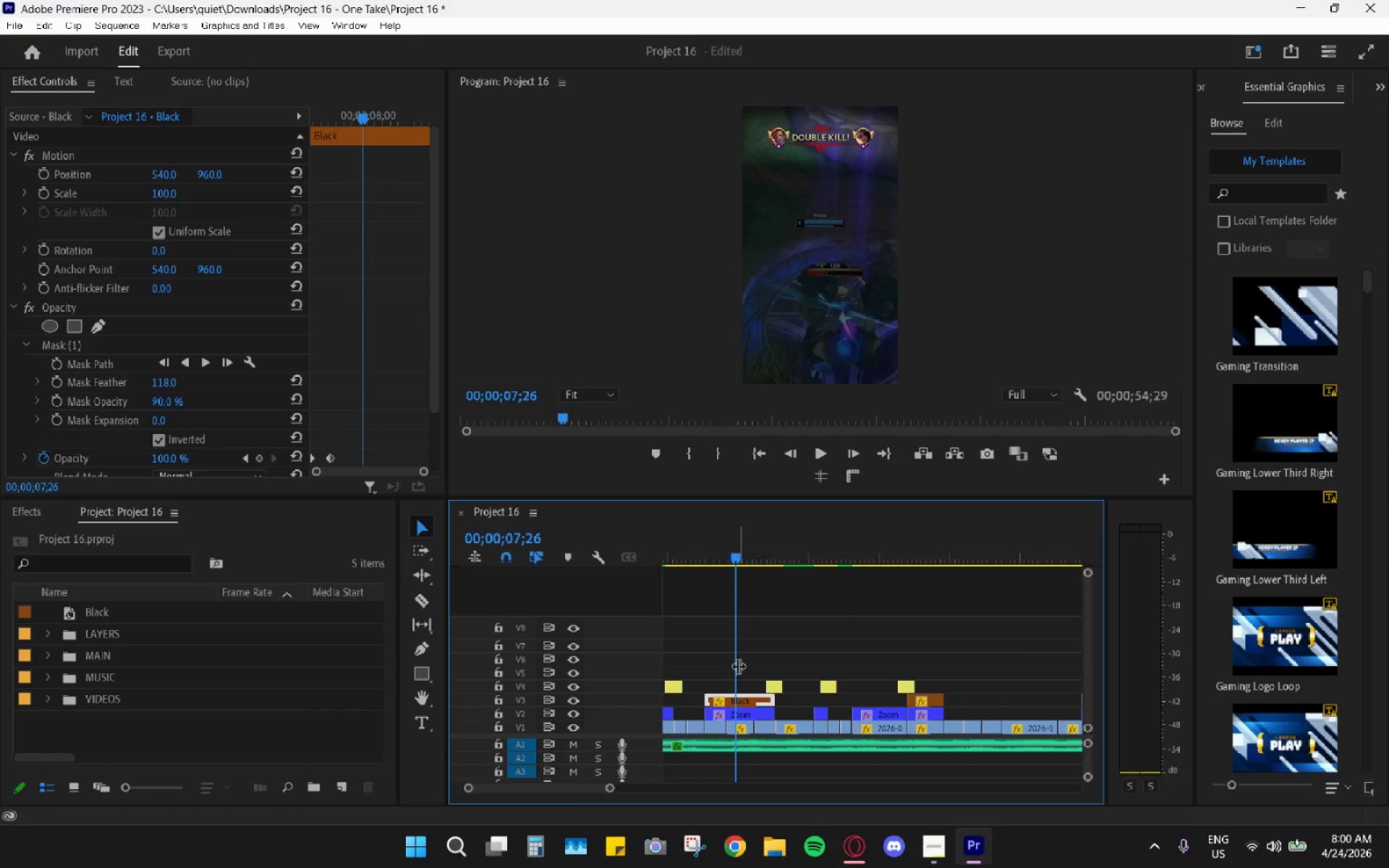 
hold_key(key=AltLeft, duration=0.75)
 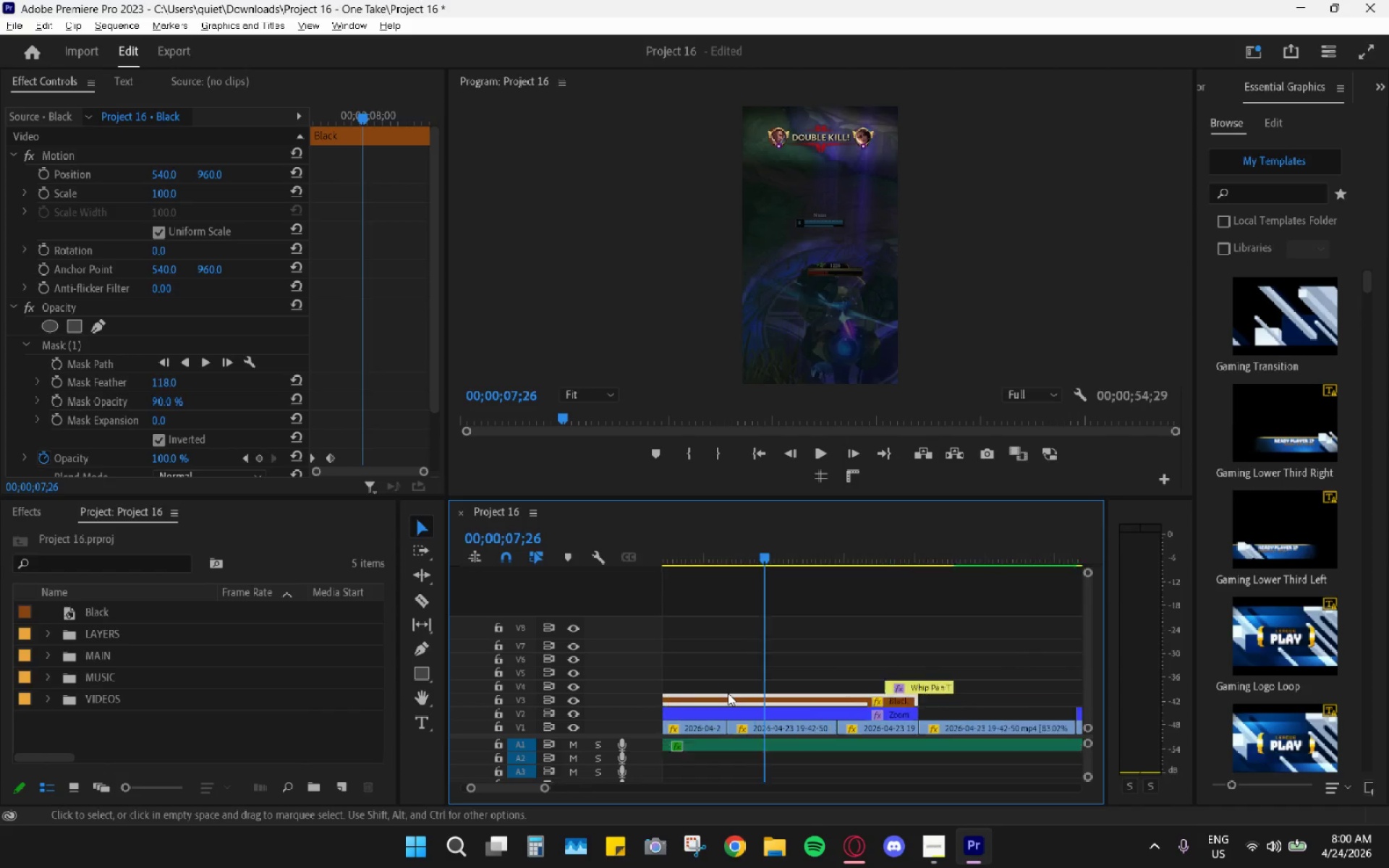 
hold_key(key=AltLeft, duration=0.38)
 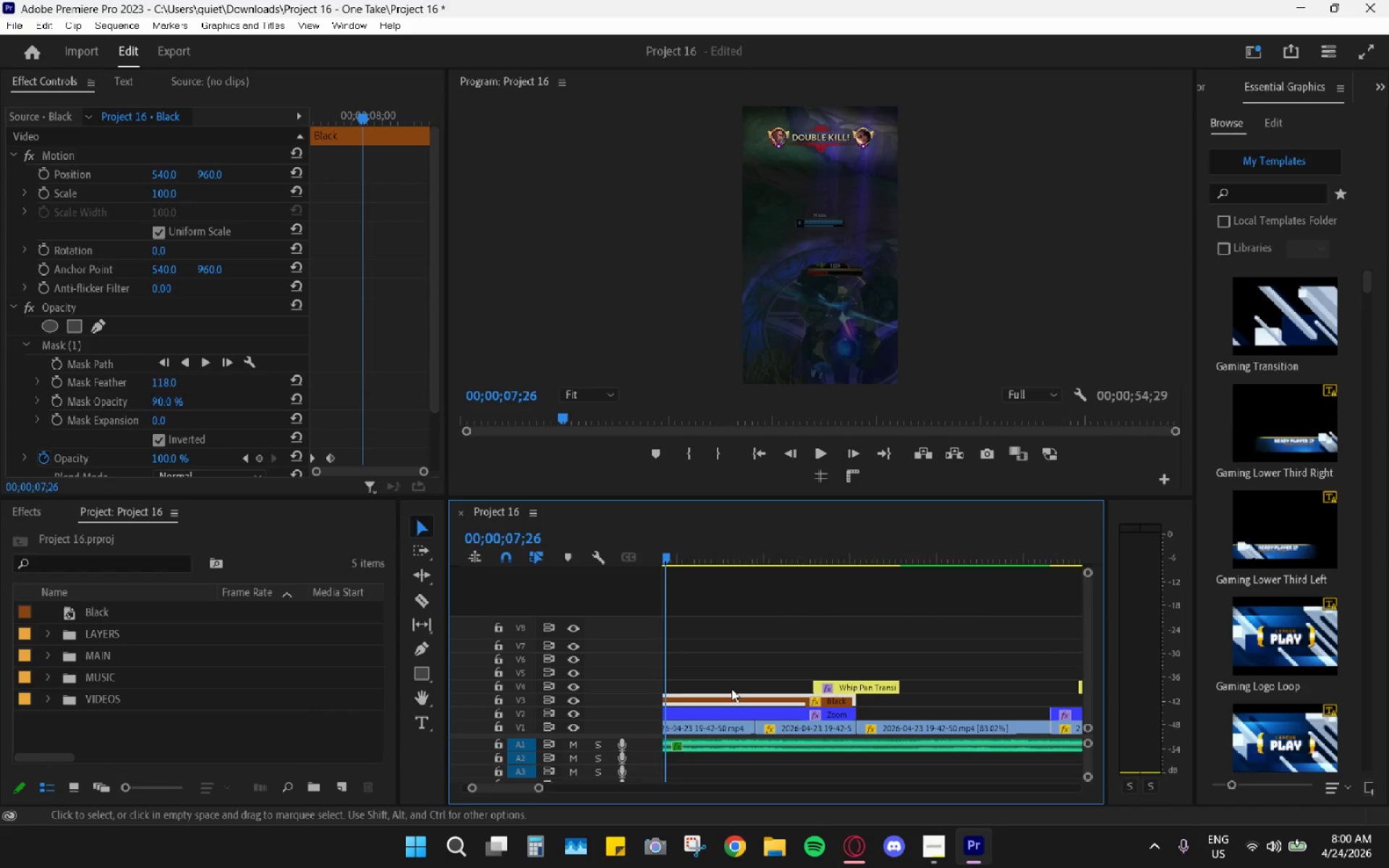 
hold_key(key=AltLeft, duration=0.8)
 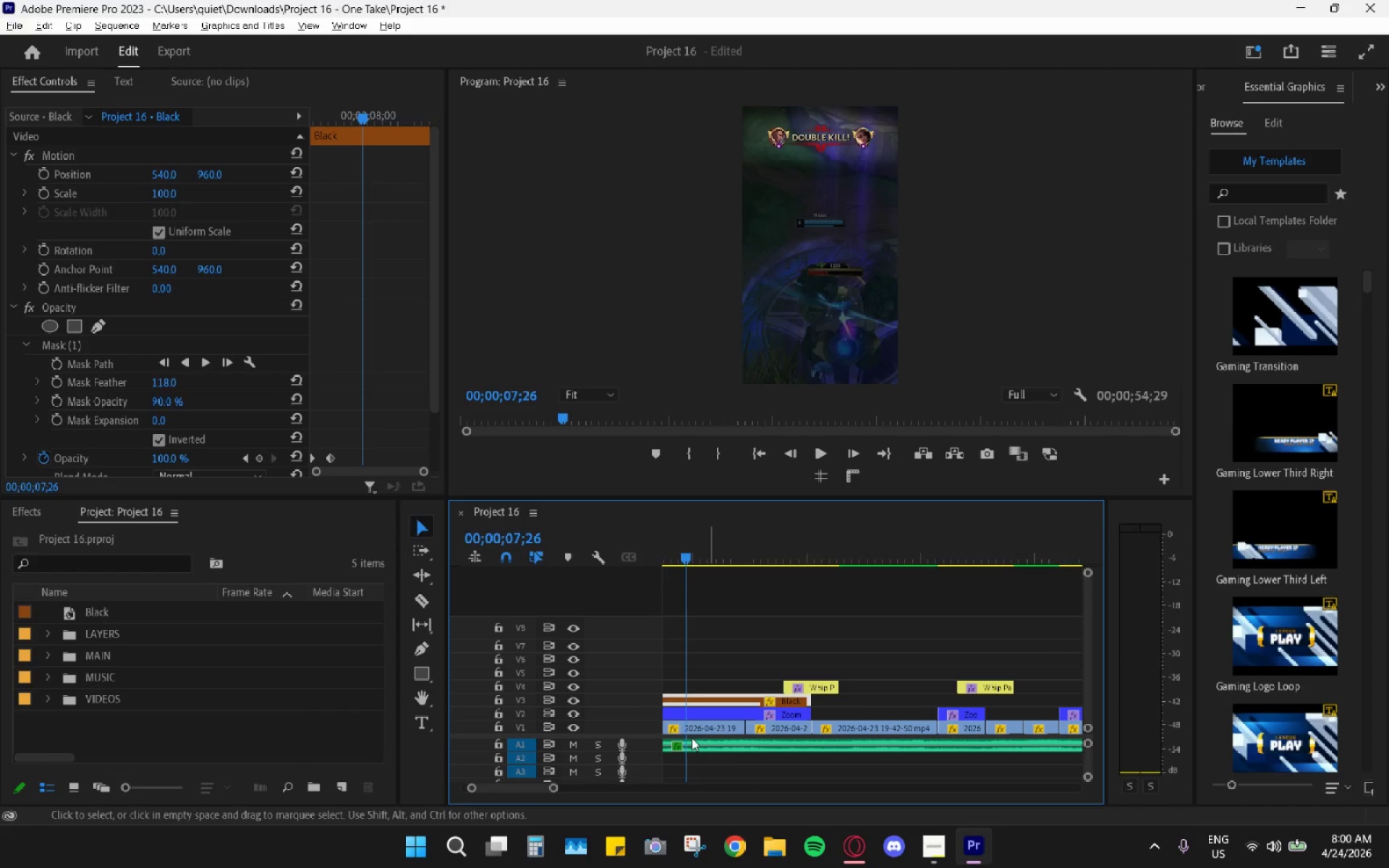 
scroll: coordinate [726, 692], scroll_direction: up, amount: 10.0
 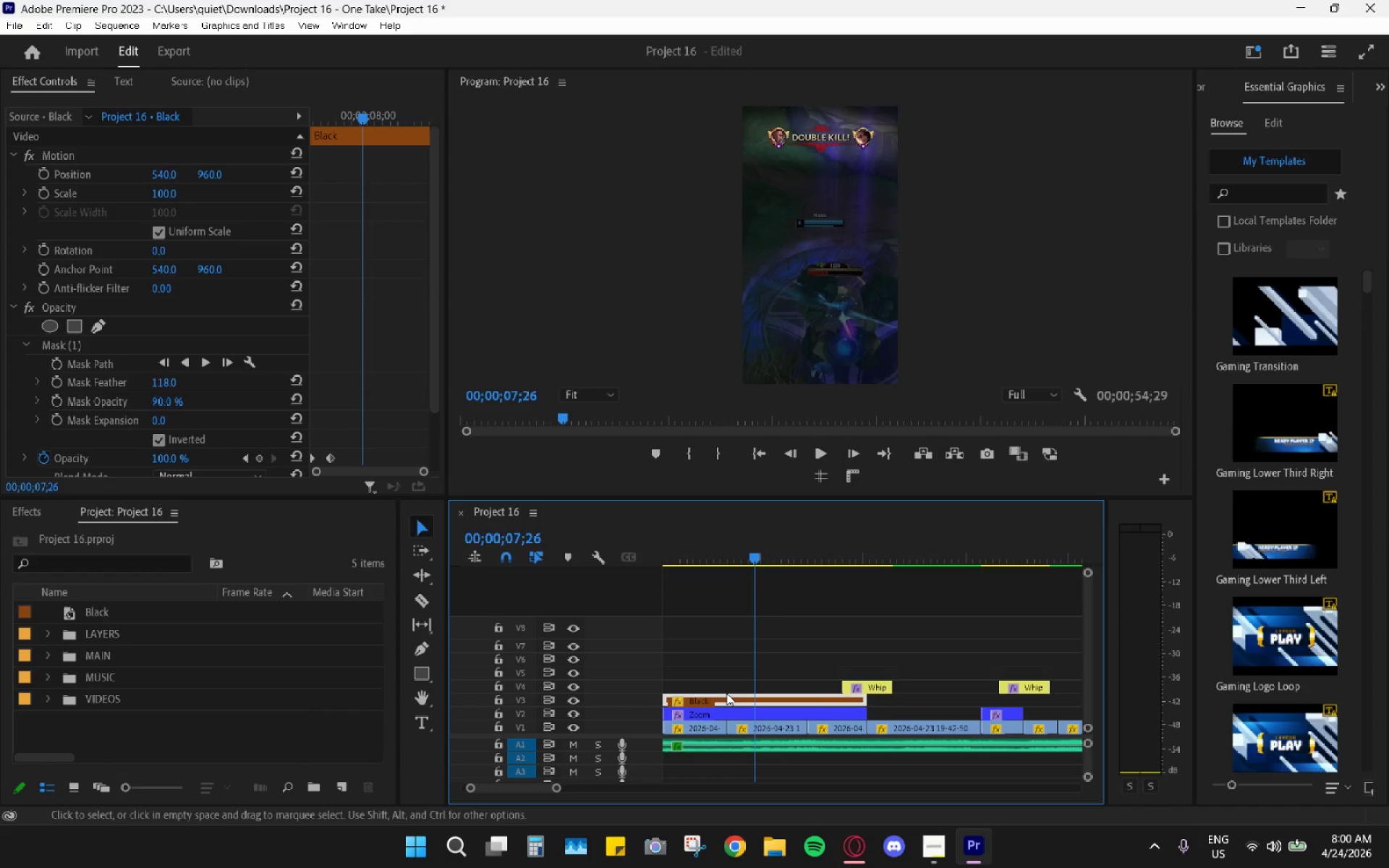 
scroll: coordinate [723, 698], scroll_direction: down, amount: 3.0
 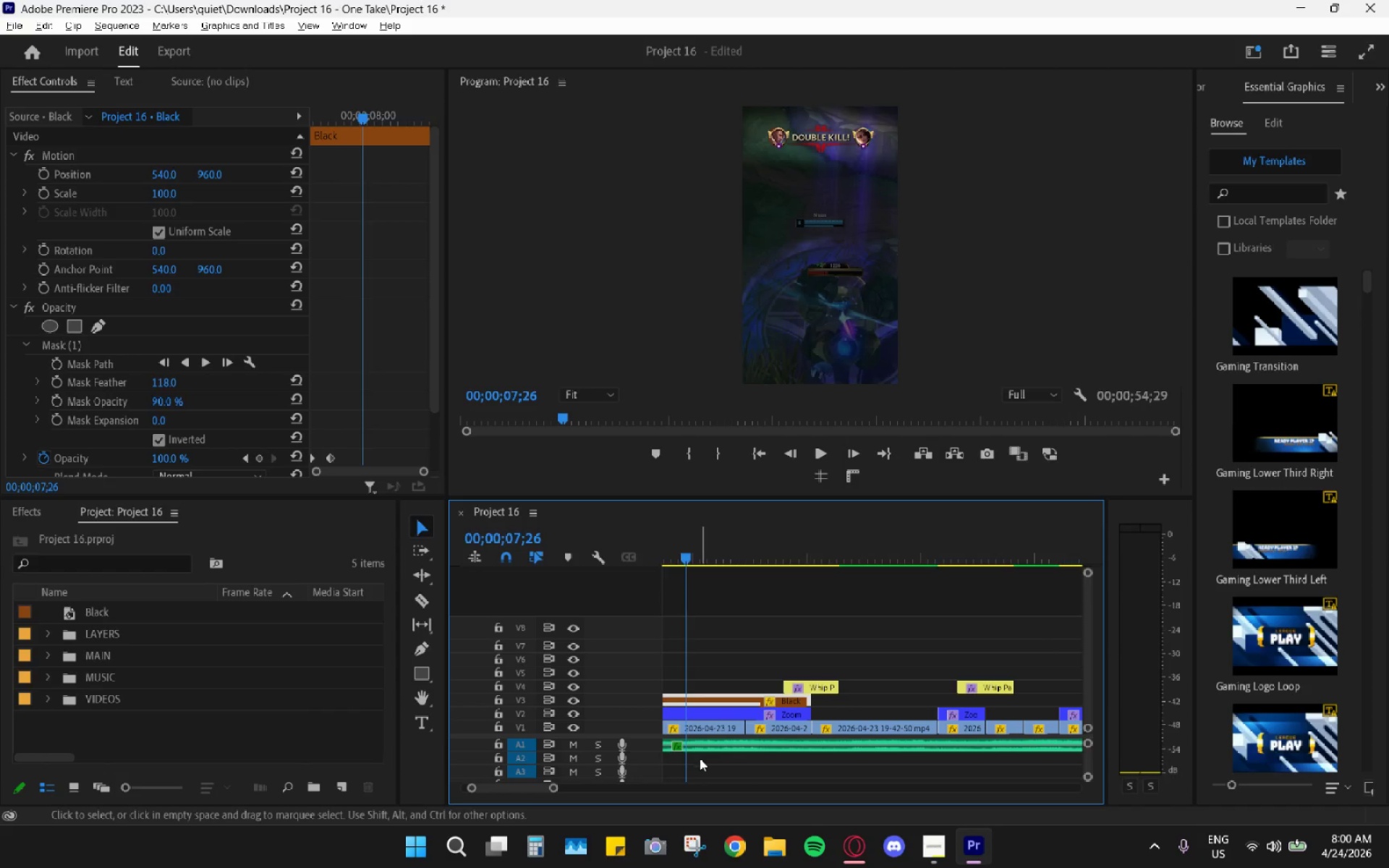 
hold_key(key=AltLeft, duration=0.58)
 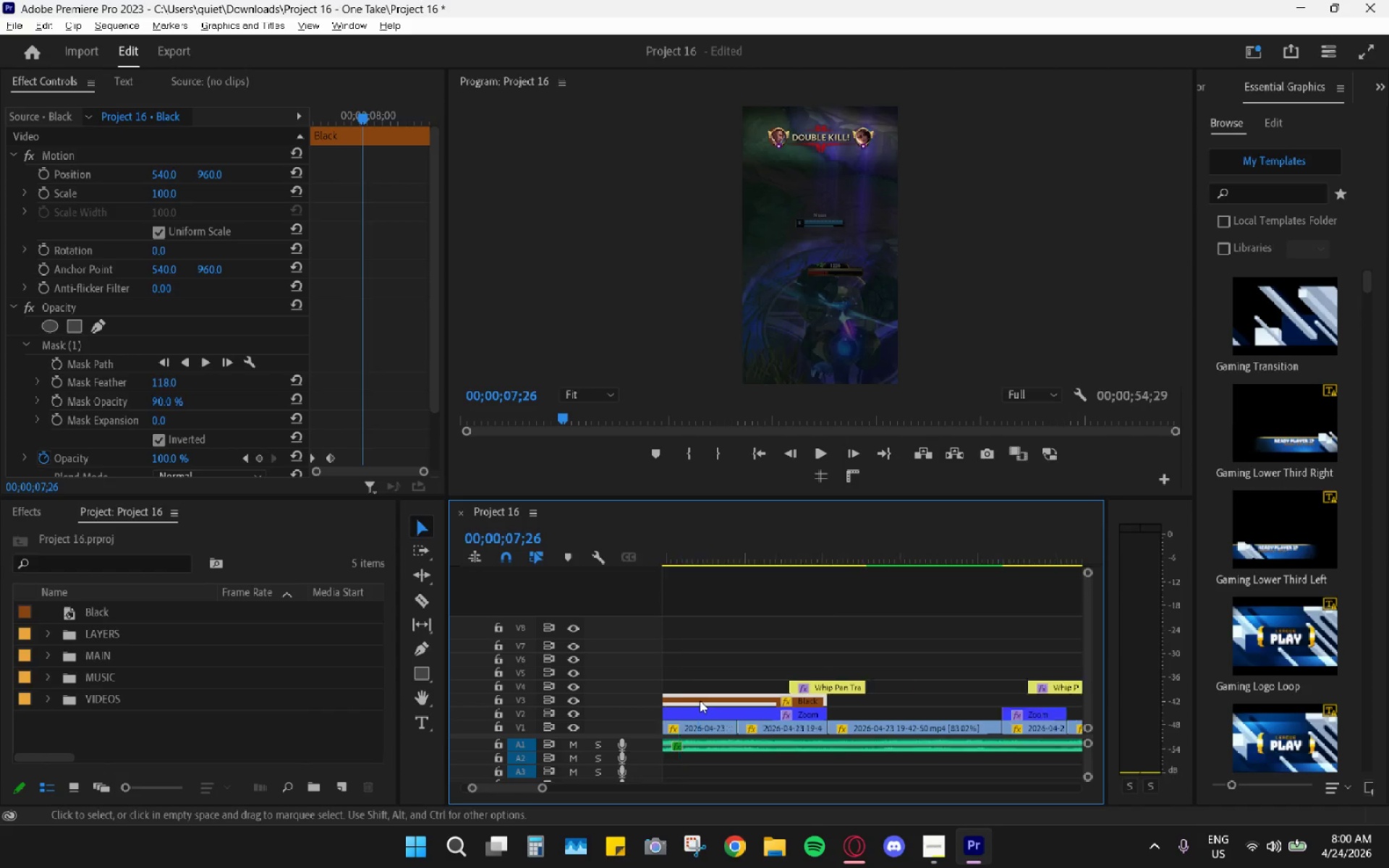 
hold_key(key=AltLeft, duration=0.38)
 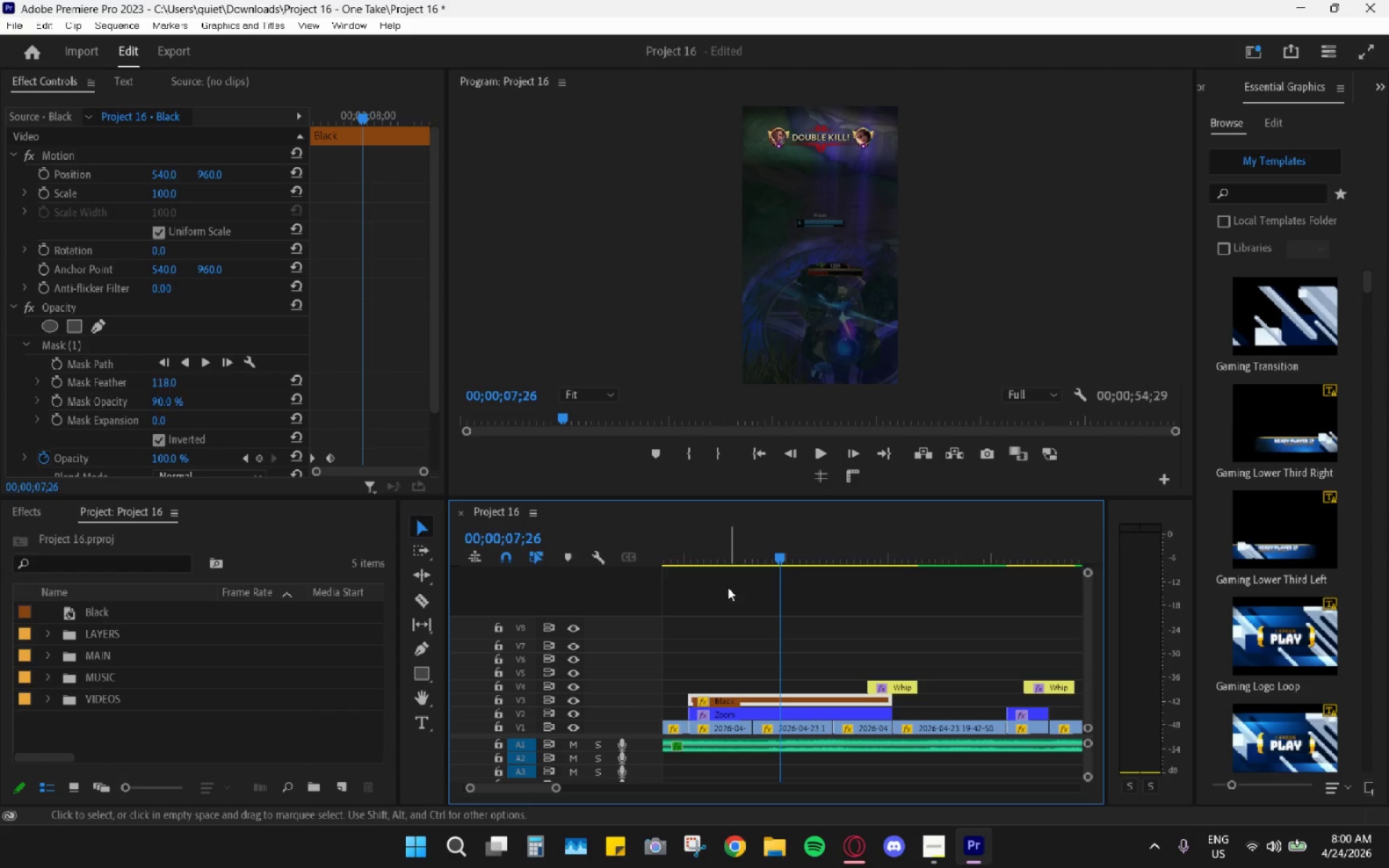 
left_click_drag(start_coordinate=[713, 561], to_coordinate=[691, 561])
 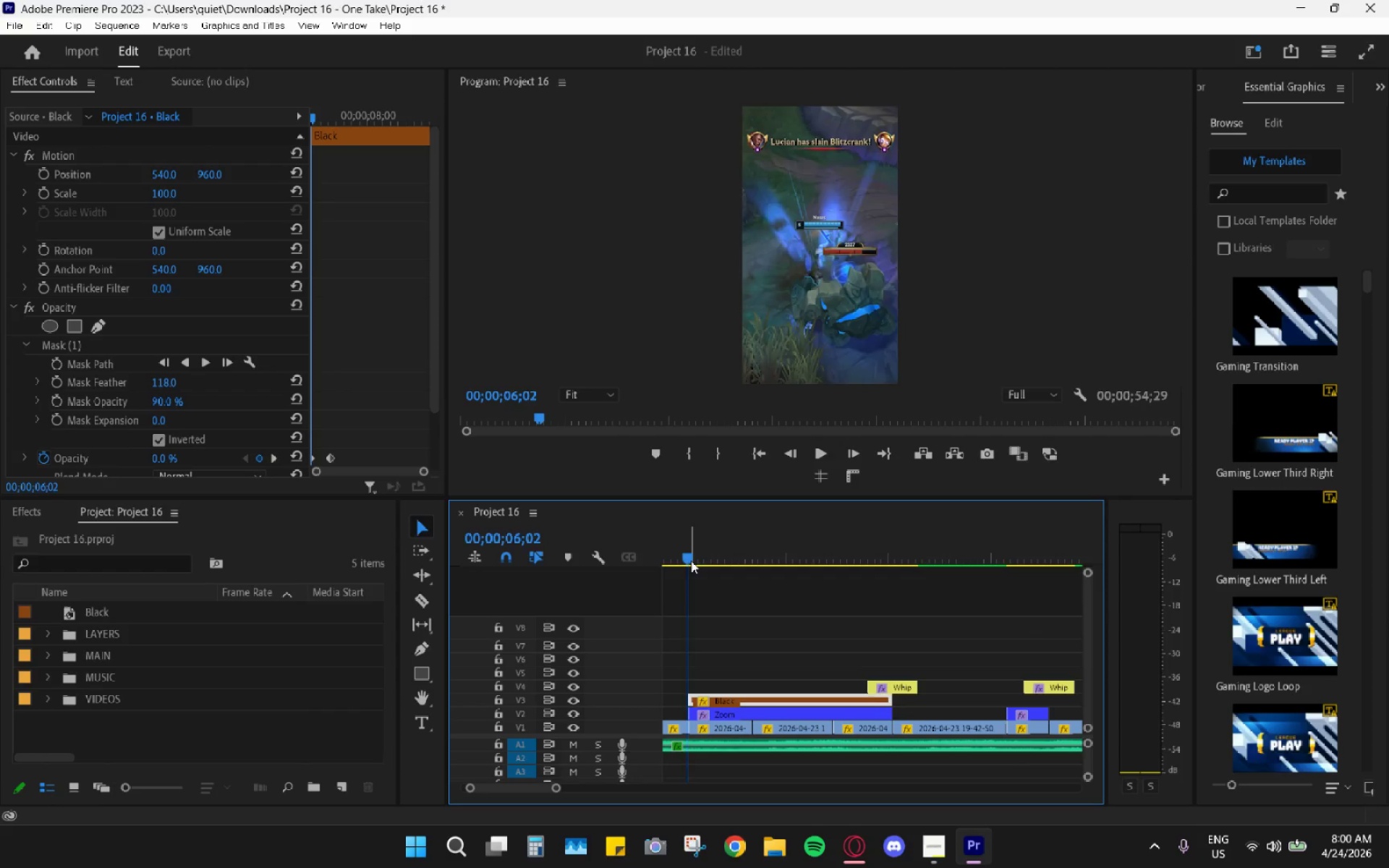 
key(Space)
 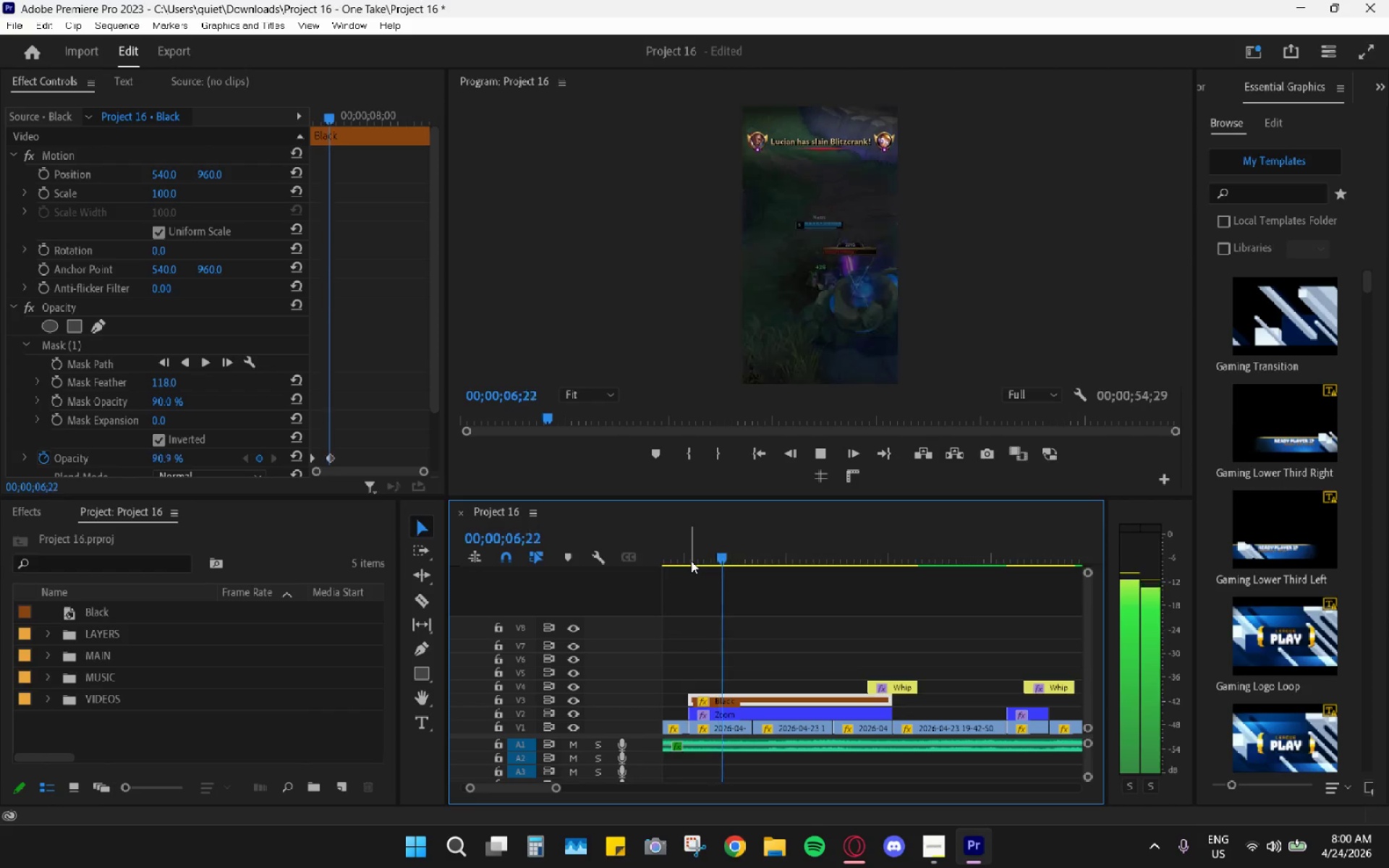 
scroll: coordinate [700, 700], scroll_direction: up, amount: 8.0
 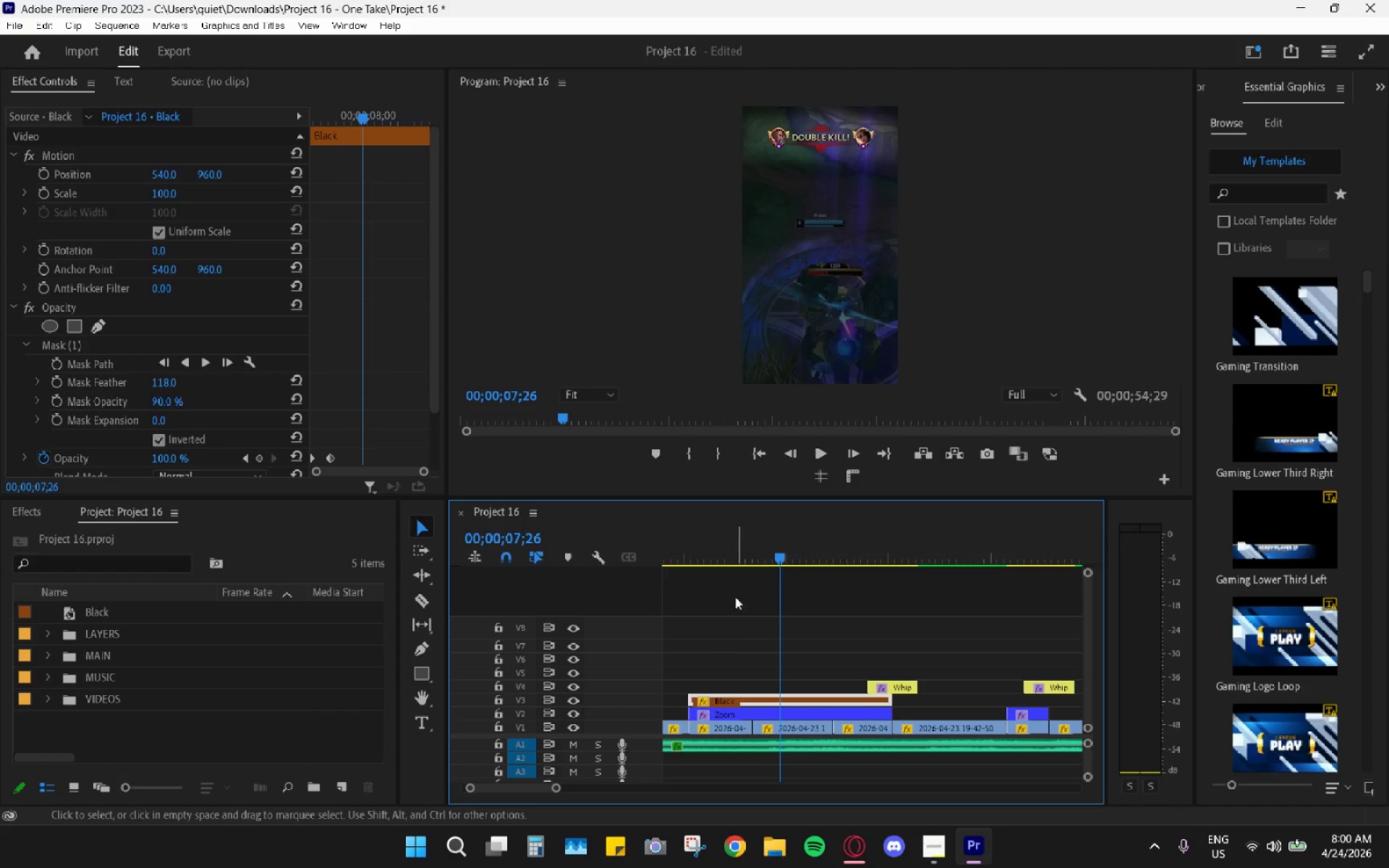 
key(Space)
 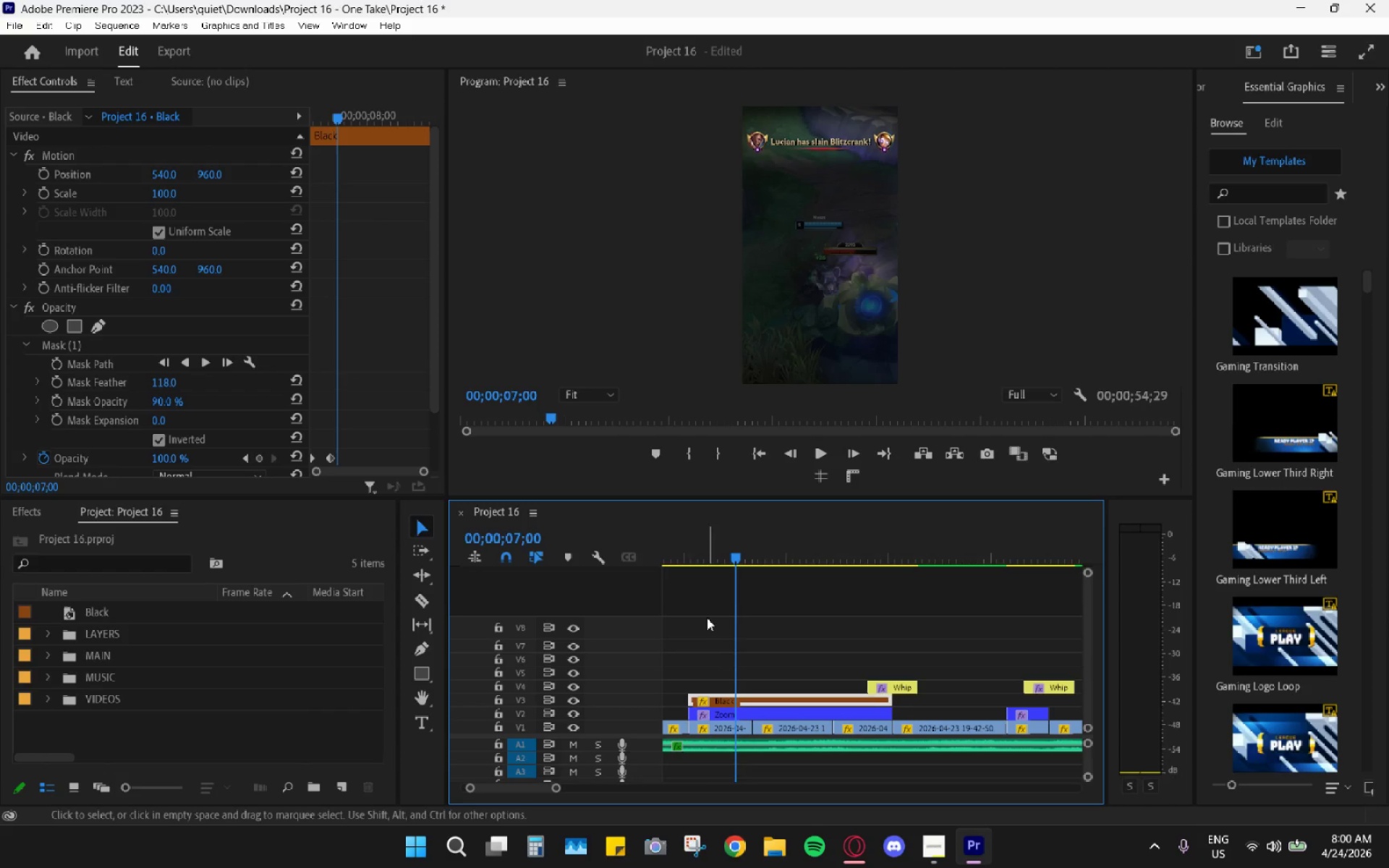 
hold_key(key=AltLeft, duration=0.64)
scroll: coordinate [714, 687], scroll_direction: up, amount: 4.0
 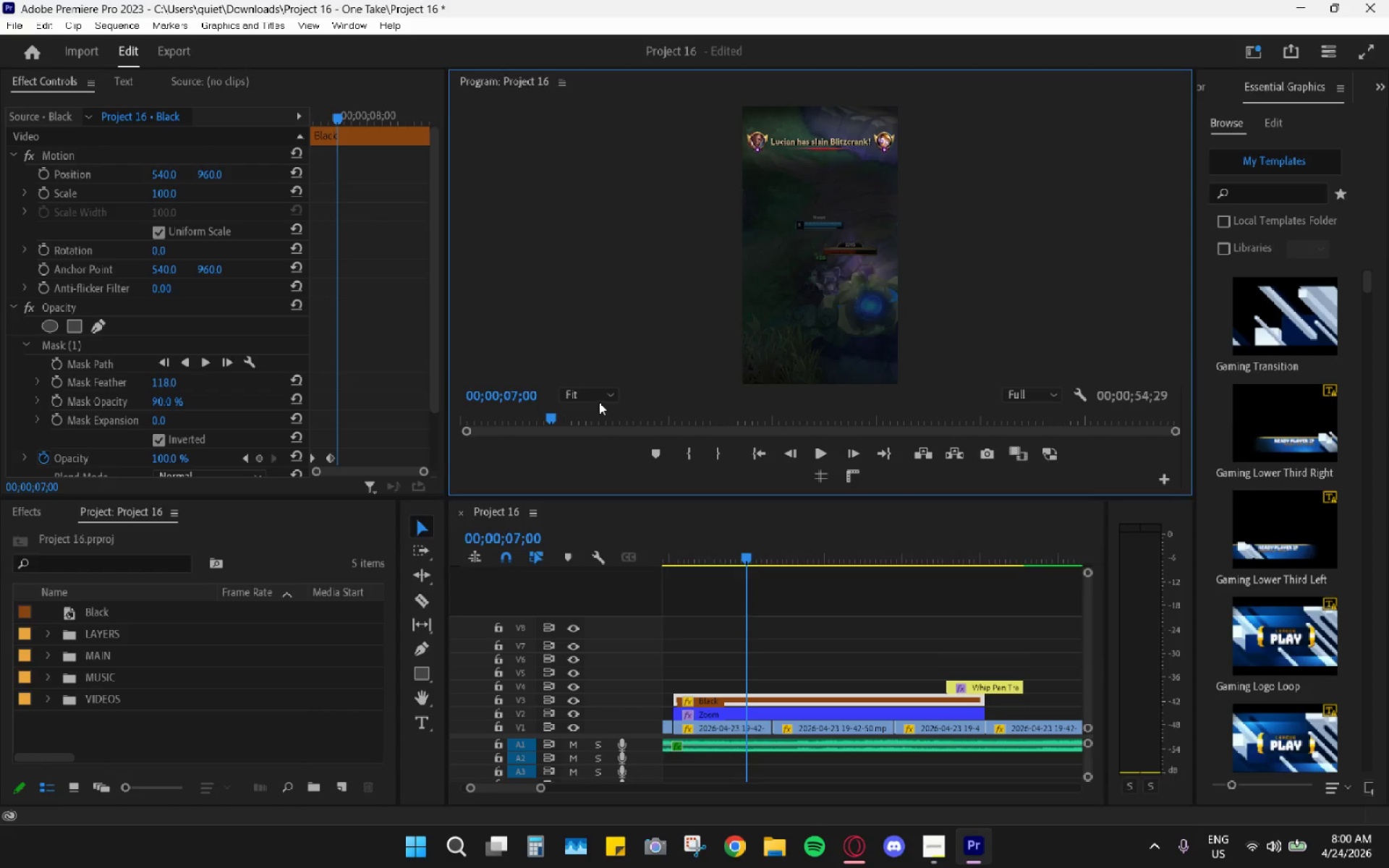 
left_click([595, 397])
 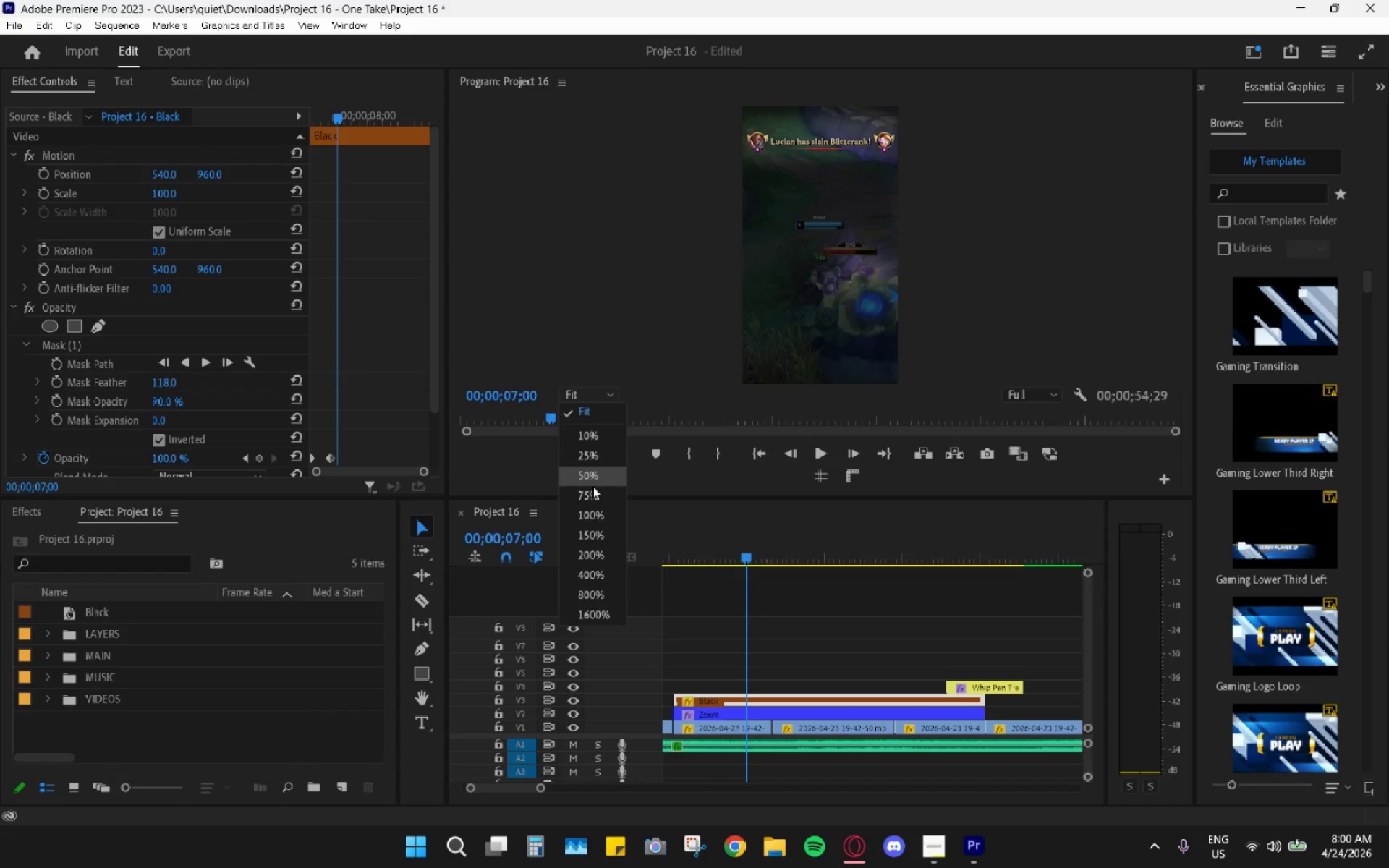 
left_click([592, 486])
 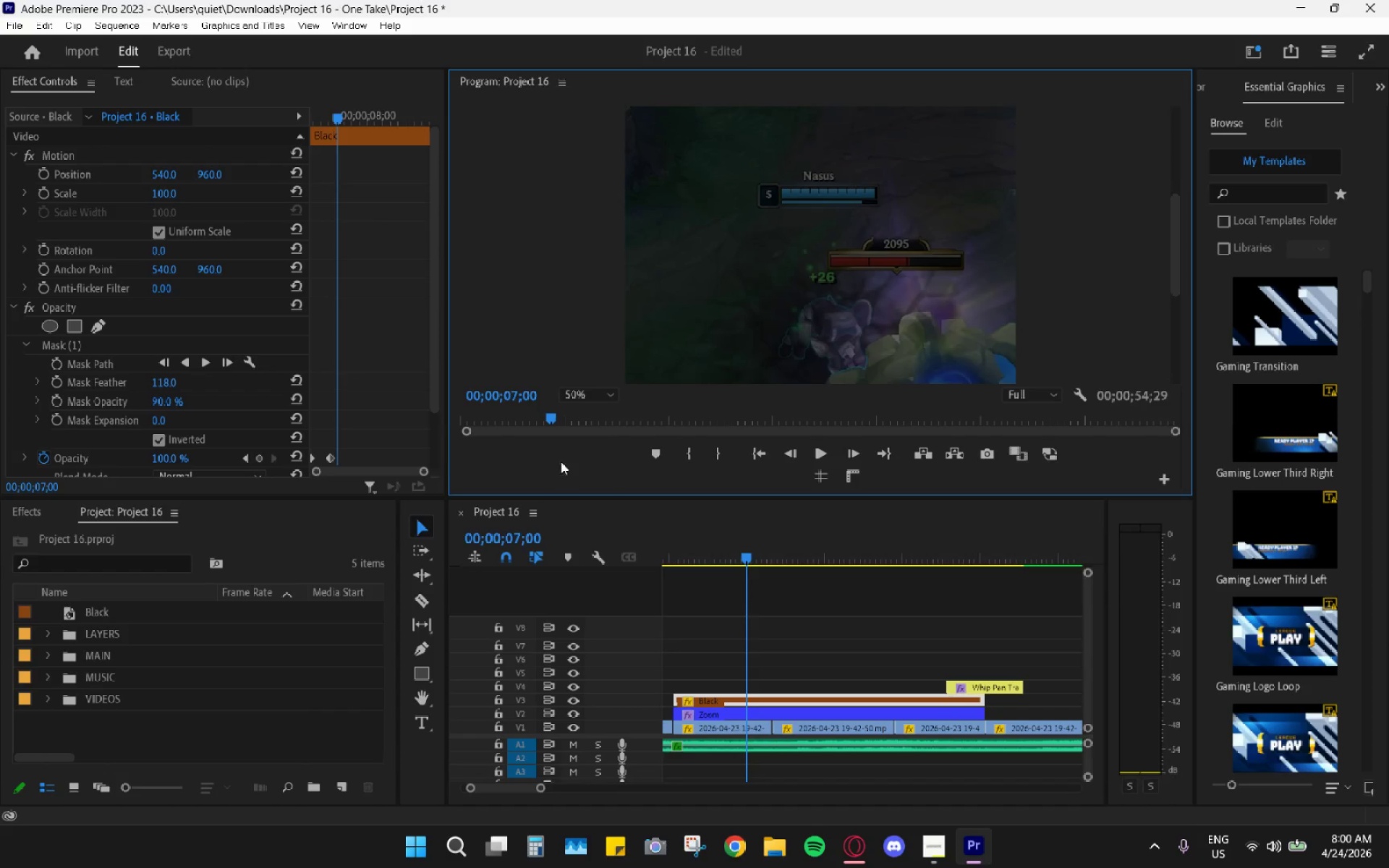 
left_click_drag(start_coordinate=[591, 393], to_coordinate=[592, 397])
 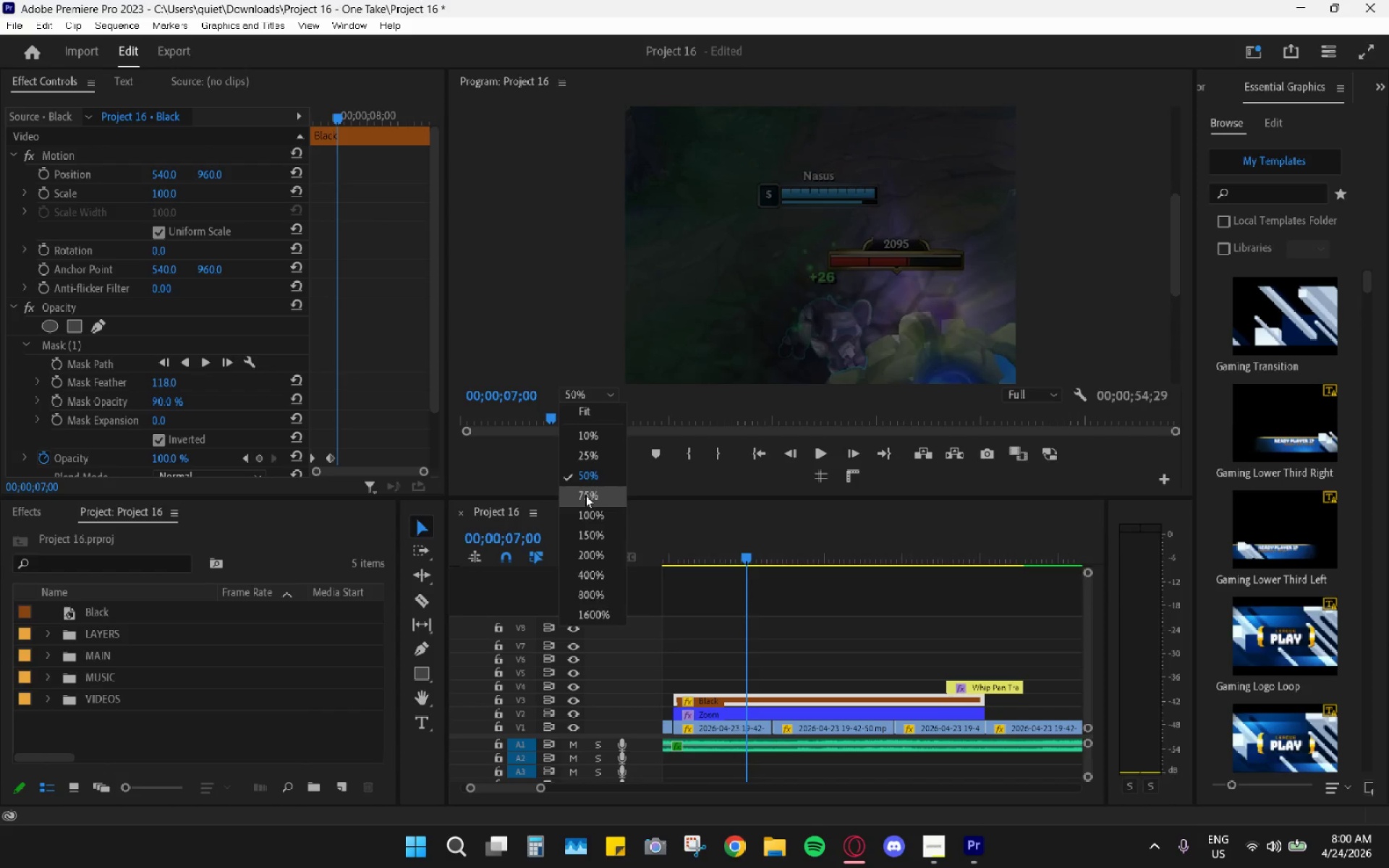 
left_click([585, 495])
 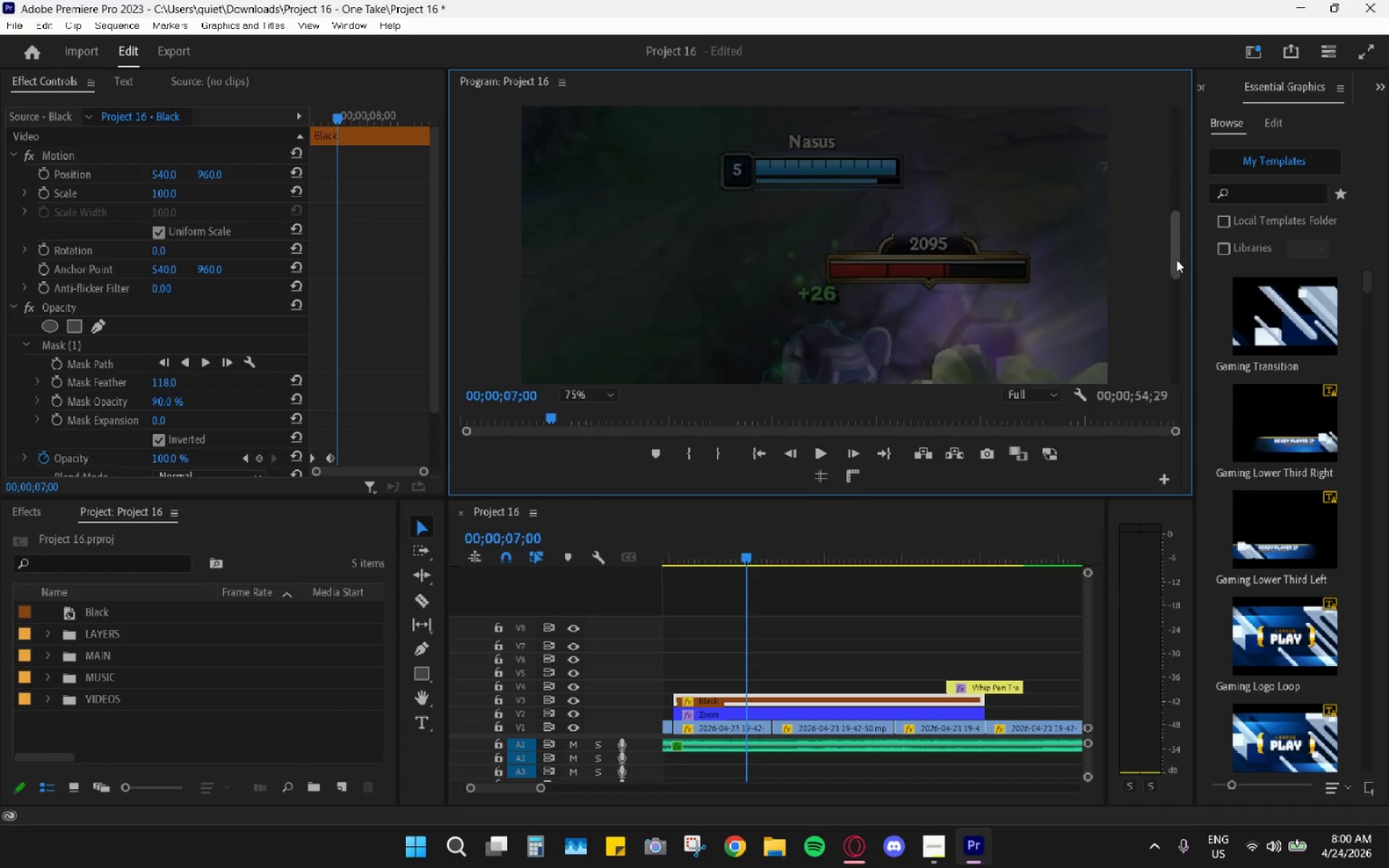 
left_click_drag(start_coordinate=[1177, 260], to_coordinate=[1181, 142])
 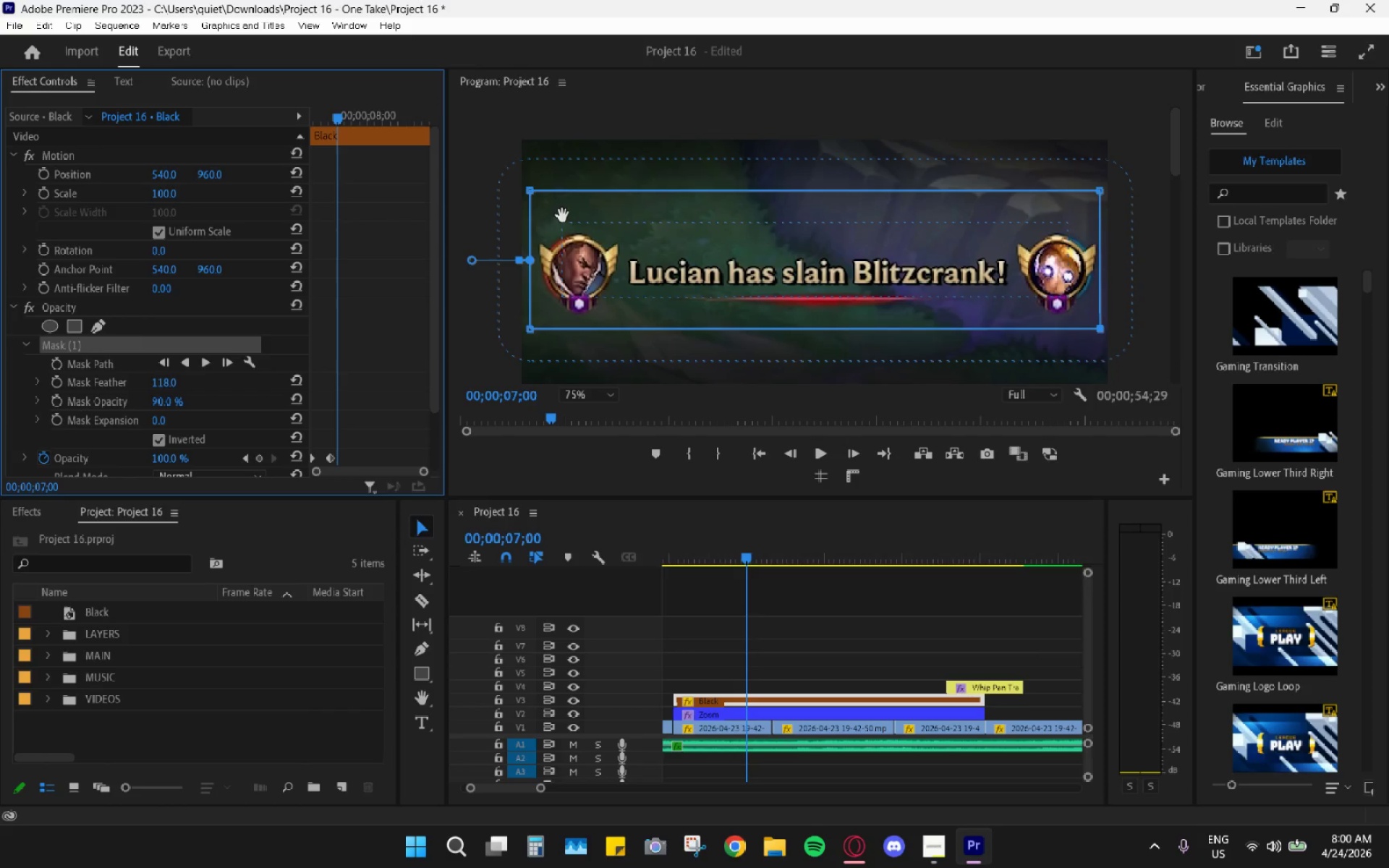 
left_click_drag(start_coordinate=[532, 195], to_coordinate=[536, 221])
 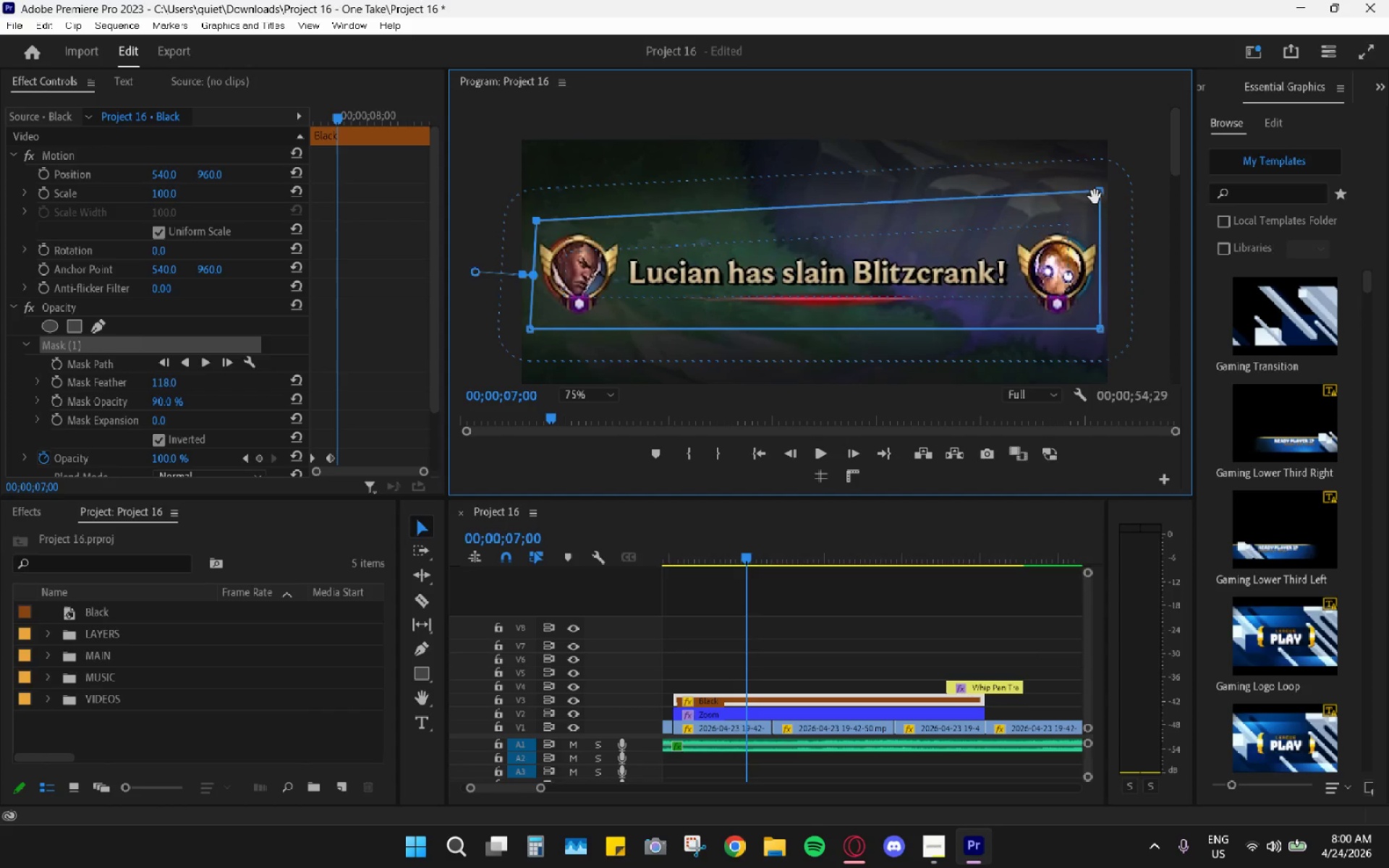 
left_click_drag(start_coordinate=[1096, 195], to_coordinate=[1100, 237])
 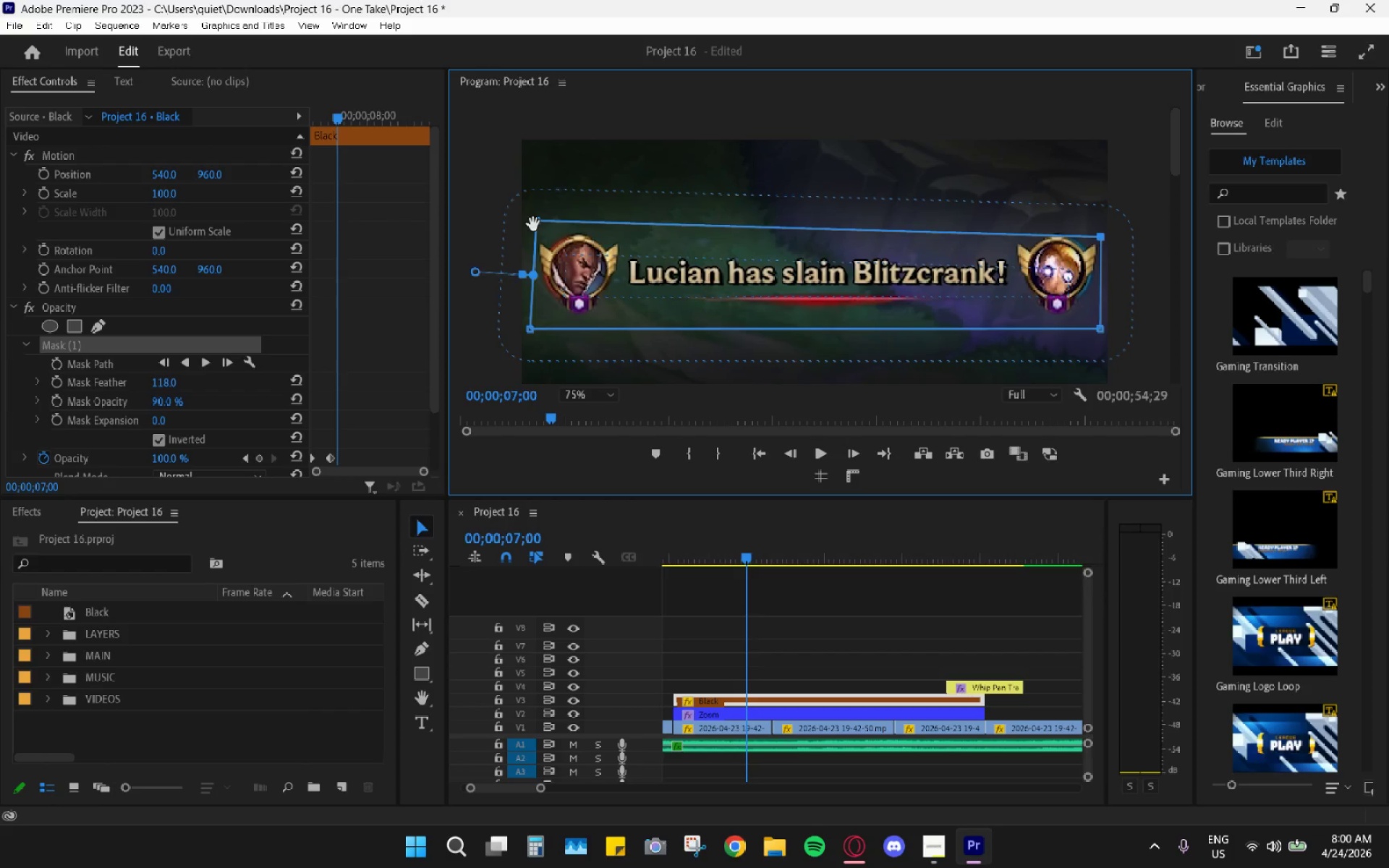 
left_click_drag(start_coordinate=[537, 221], to_coordinate=[530, 239])
 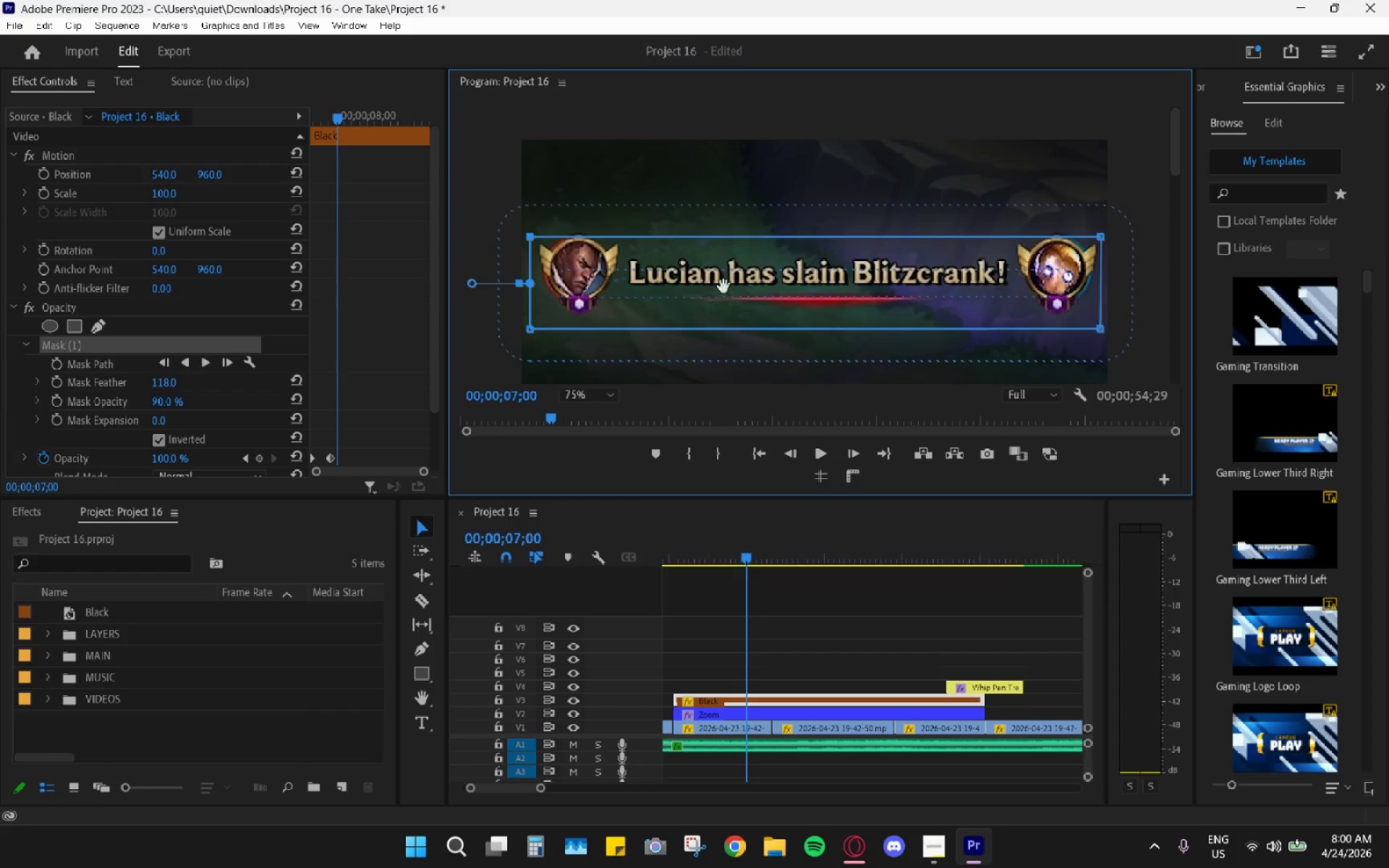 
left_click_drag(start_coordinate=[791, 294], to_coordinate=[791, 283])
 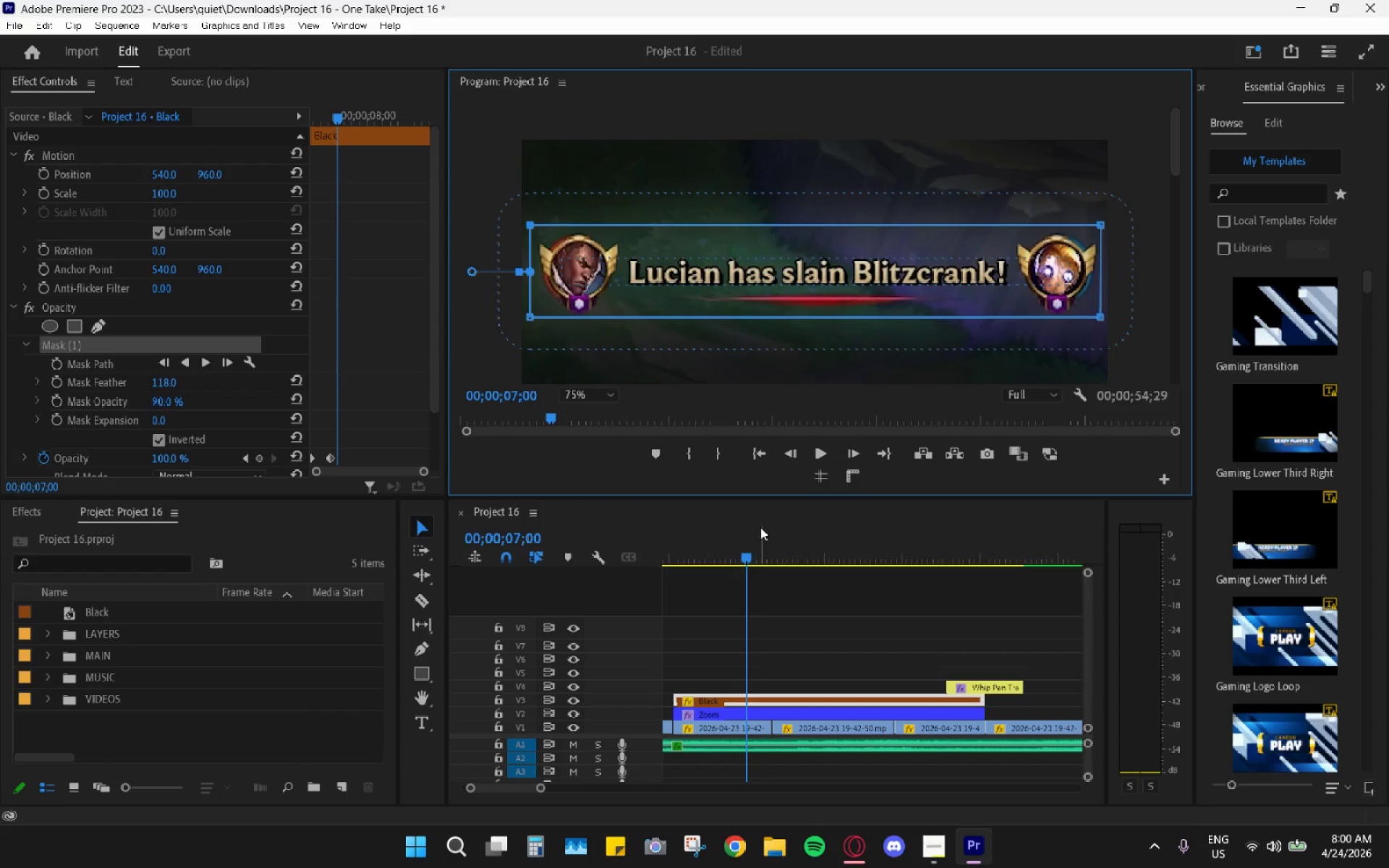 
left_click([763, 595])
 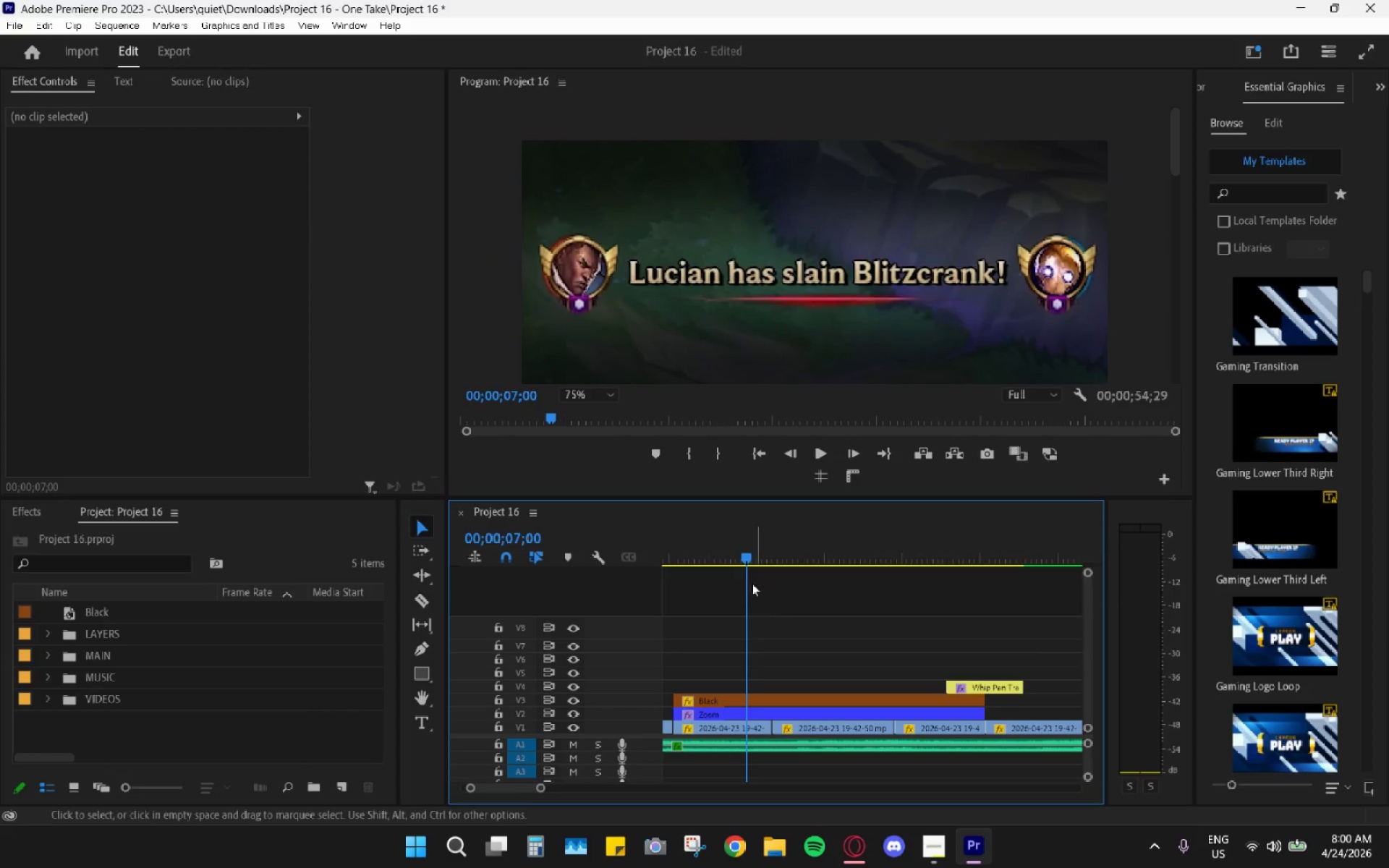 
left_click_drag(start_coordinate=[731, 556], to_coordinate=[675, 546])
 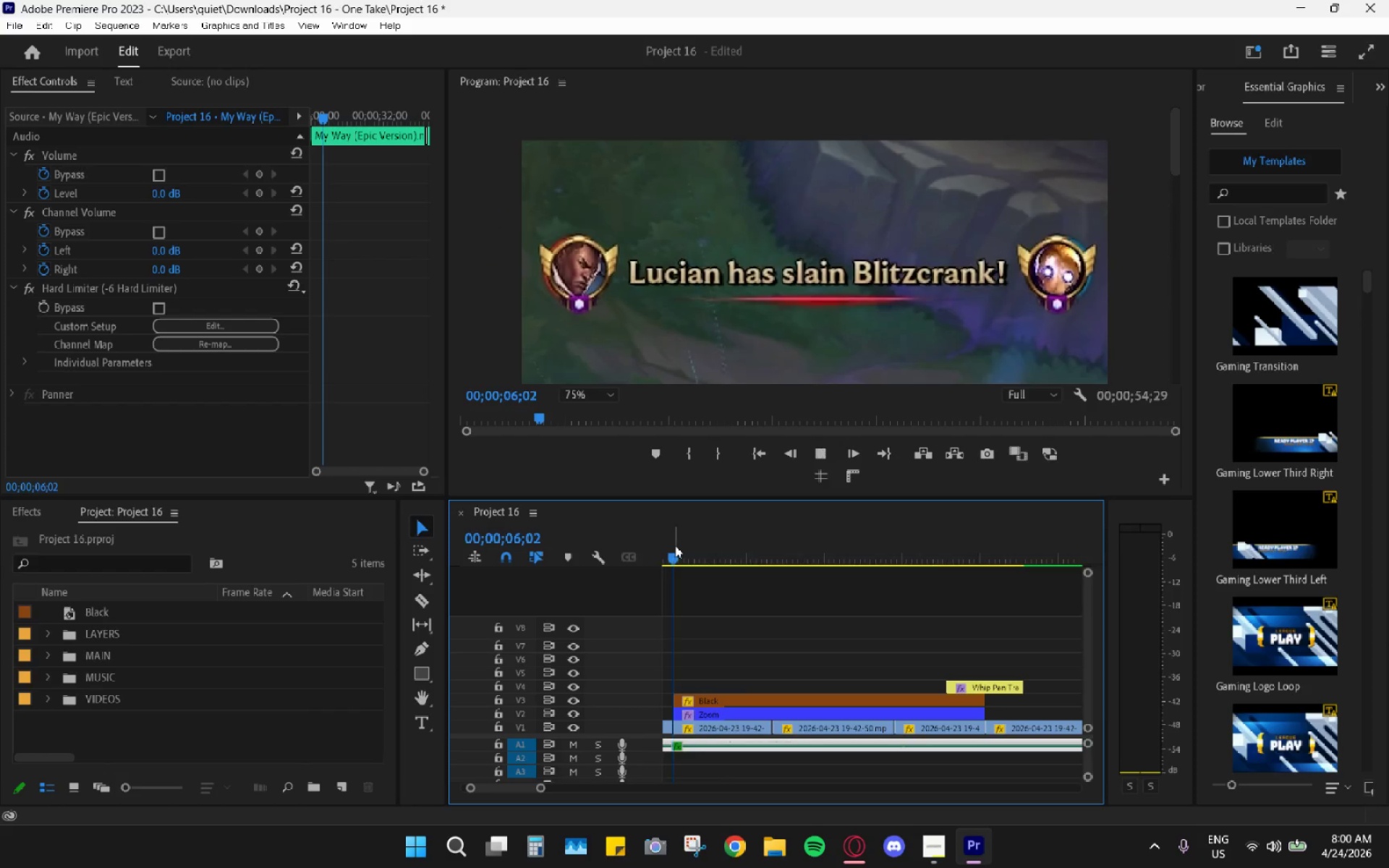 
key(Space)
 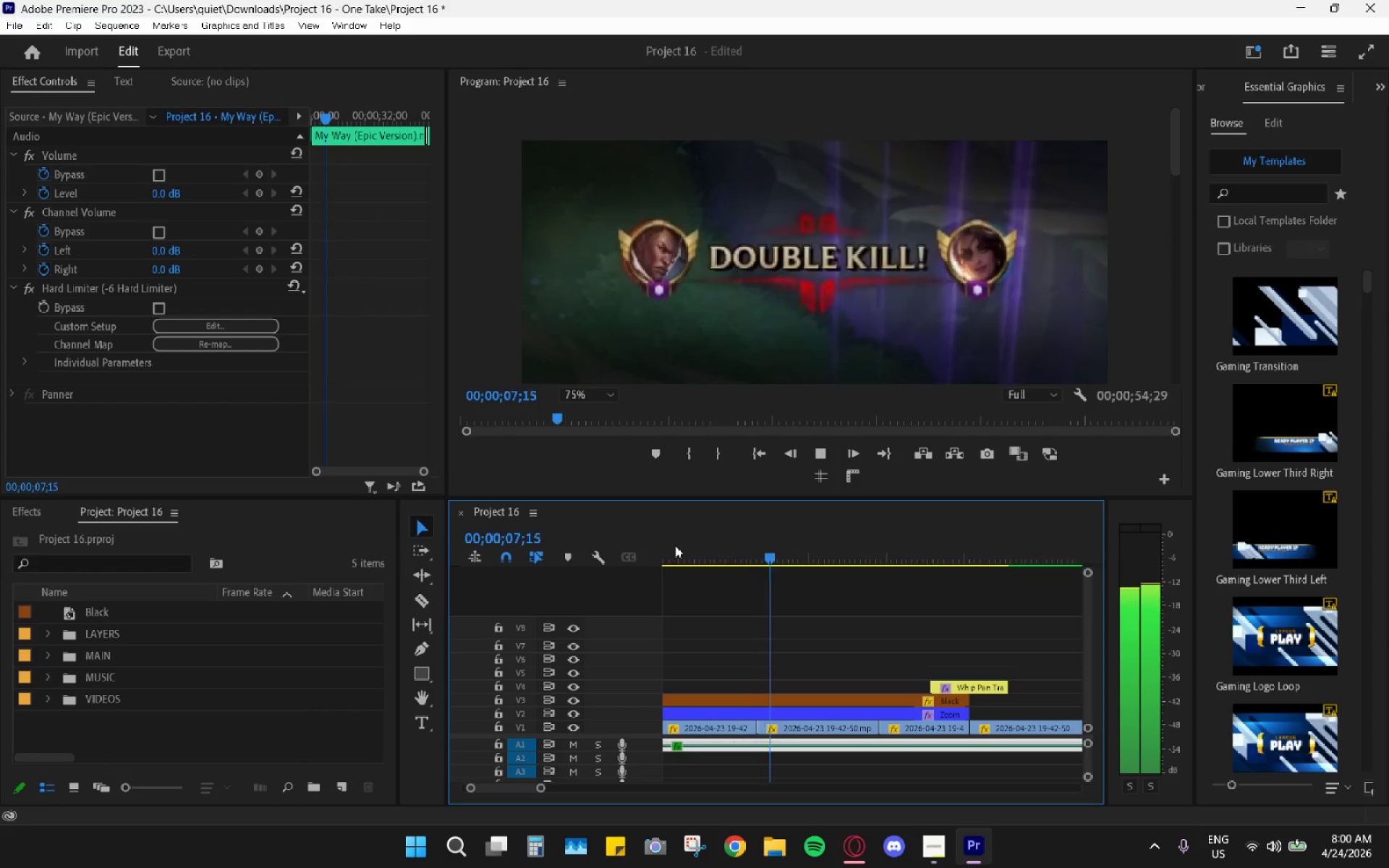 
key(Space)
 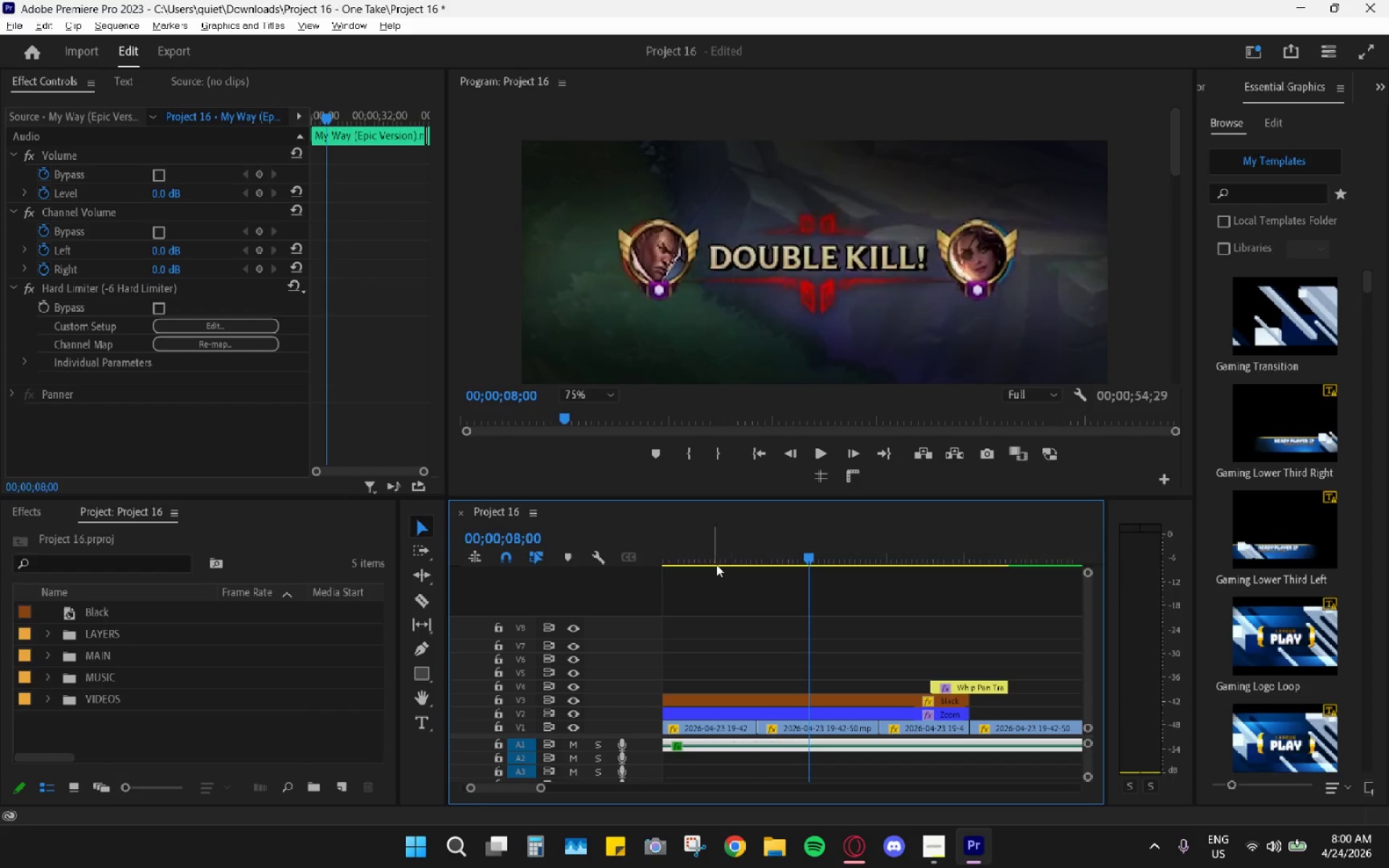 
hold_key(key=AltLeft, duration=1.62)
scroll: coordinate [831, 640], scroll_direction: down, amount: 6.0
 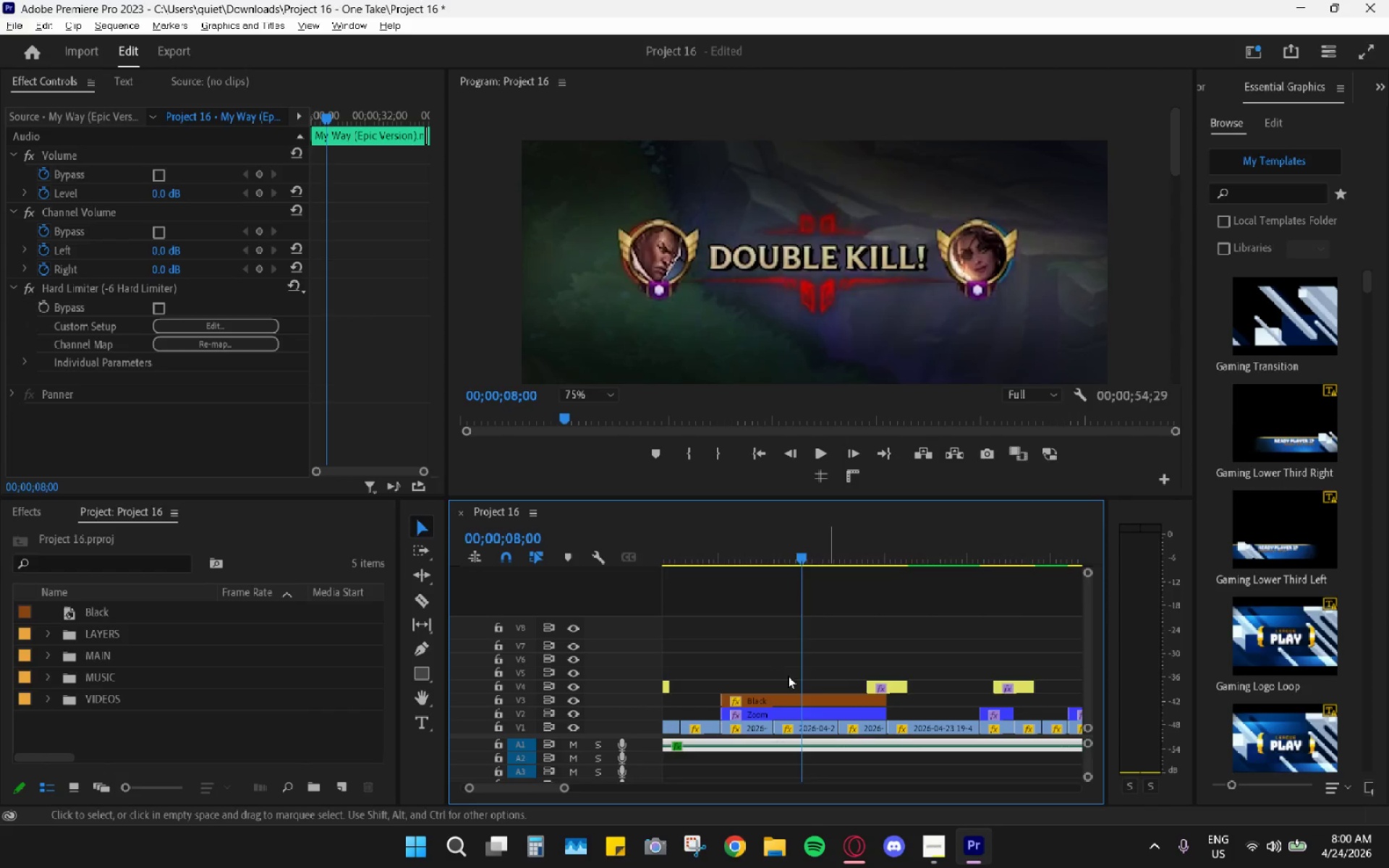 
left_click_drag(start_coordinate=[786, 552], to_coordinate=[791, 554])
 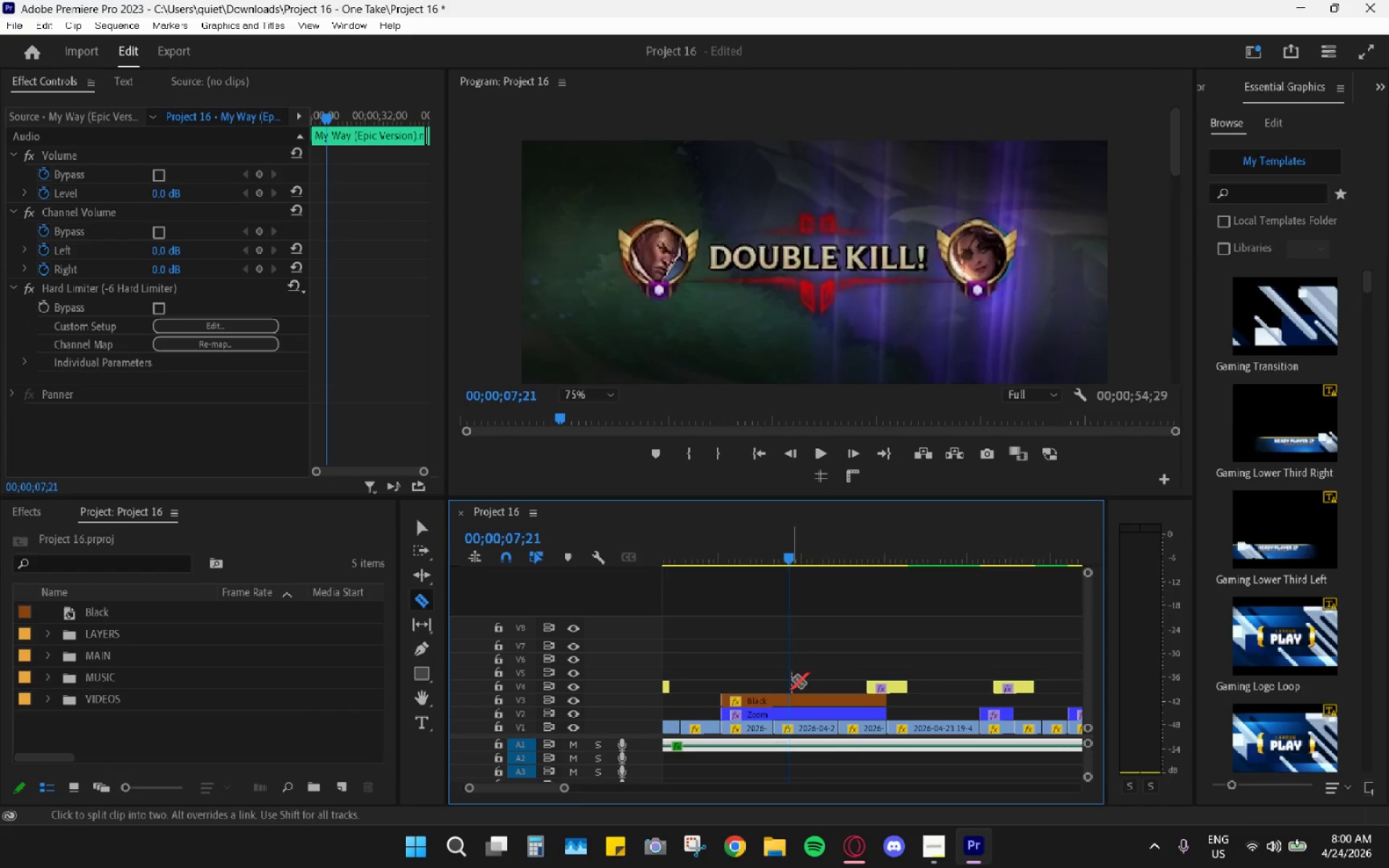 
key(C)
 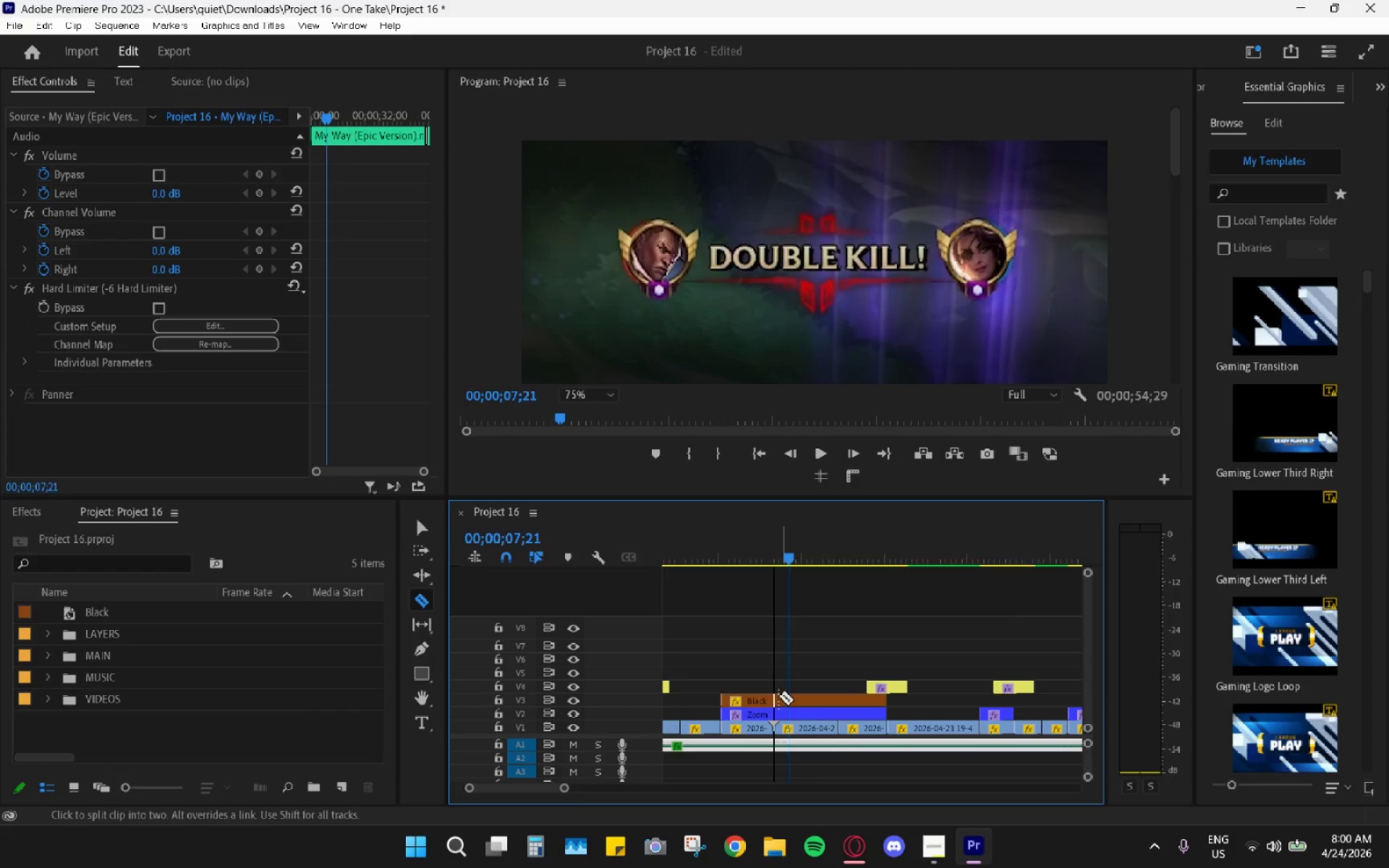 
left_click([776, 698])
 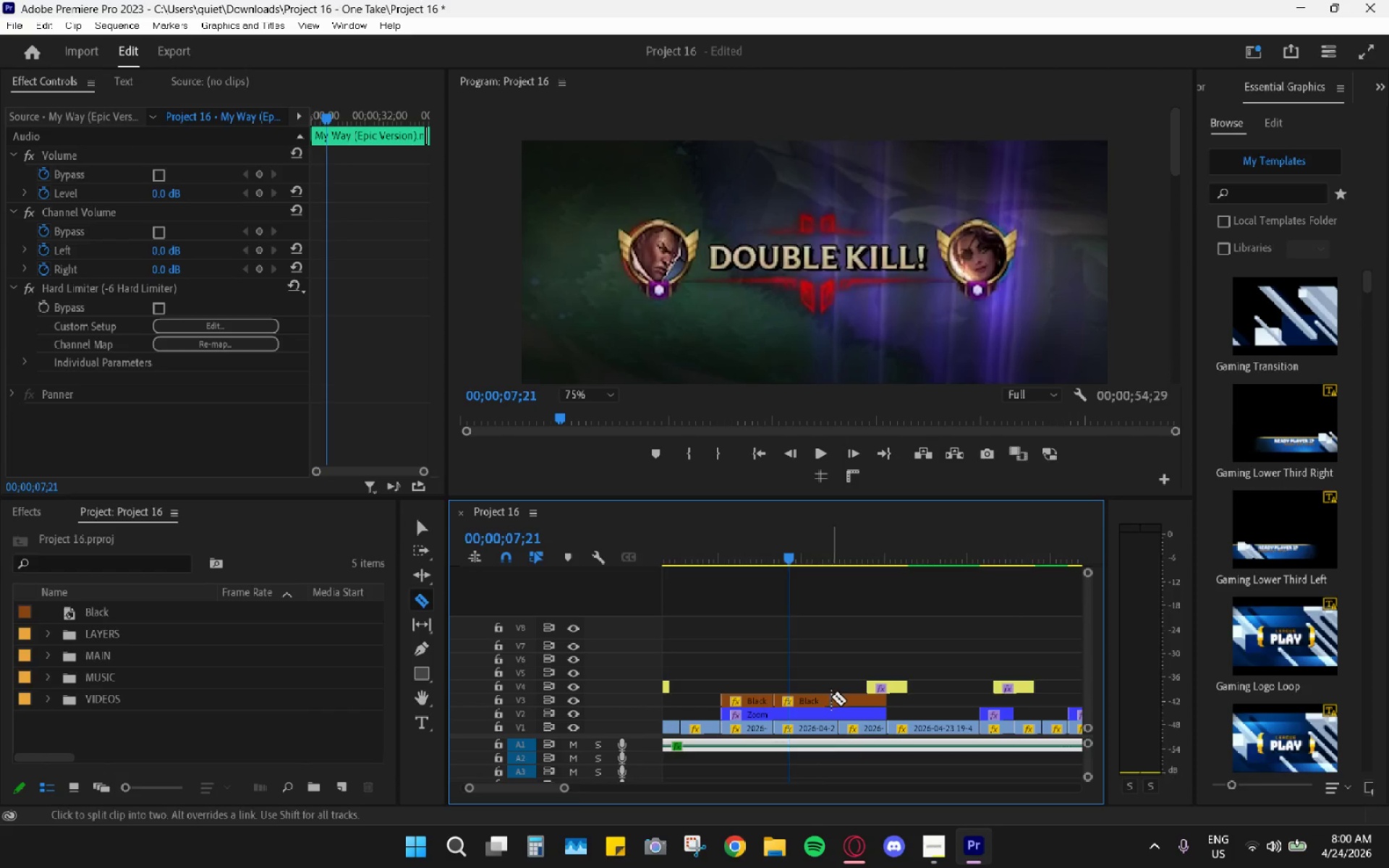 
left_click([835, 699])
 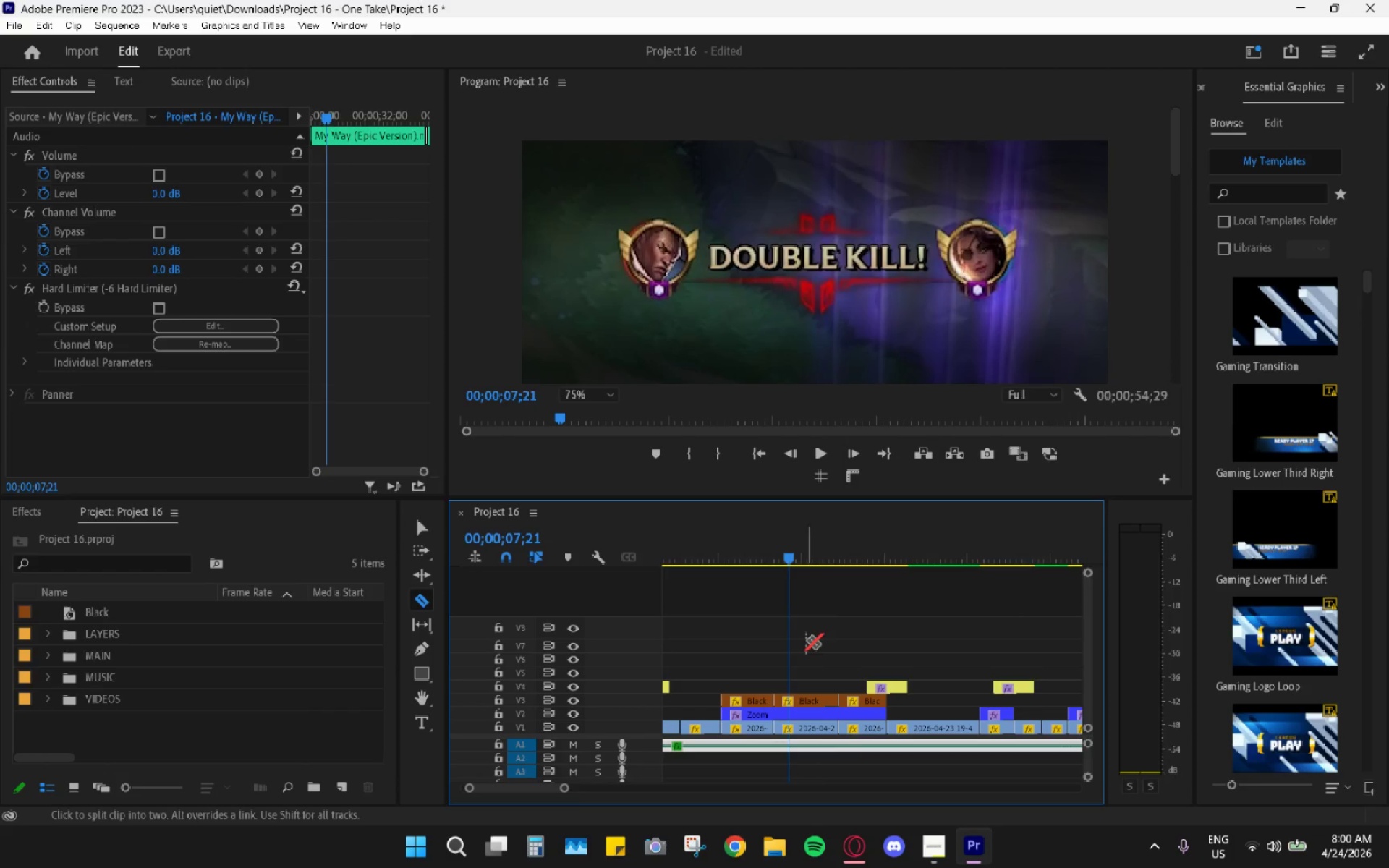 
key(V)
 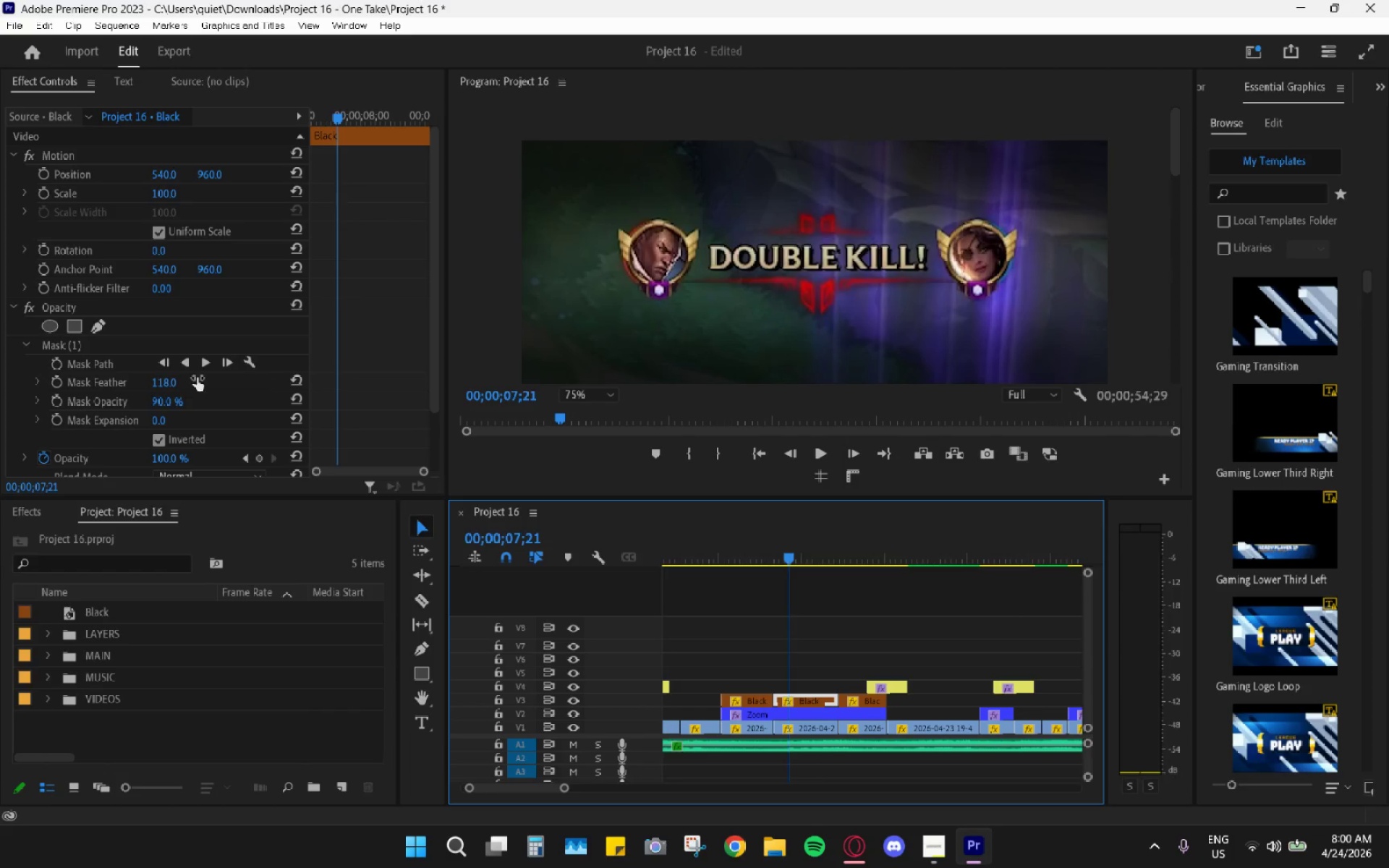 
left_click([112, 350])
 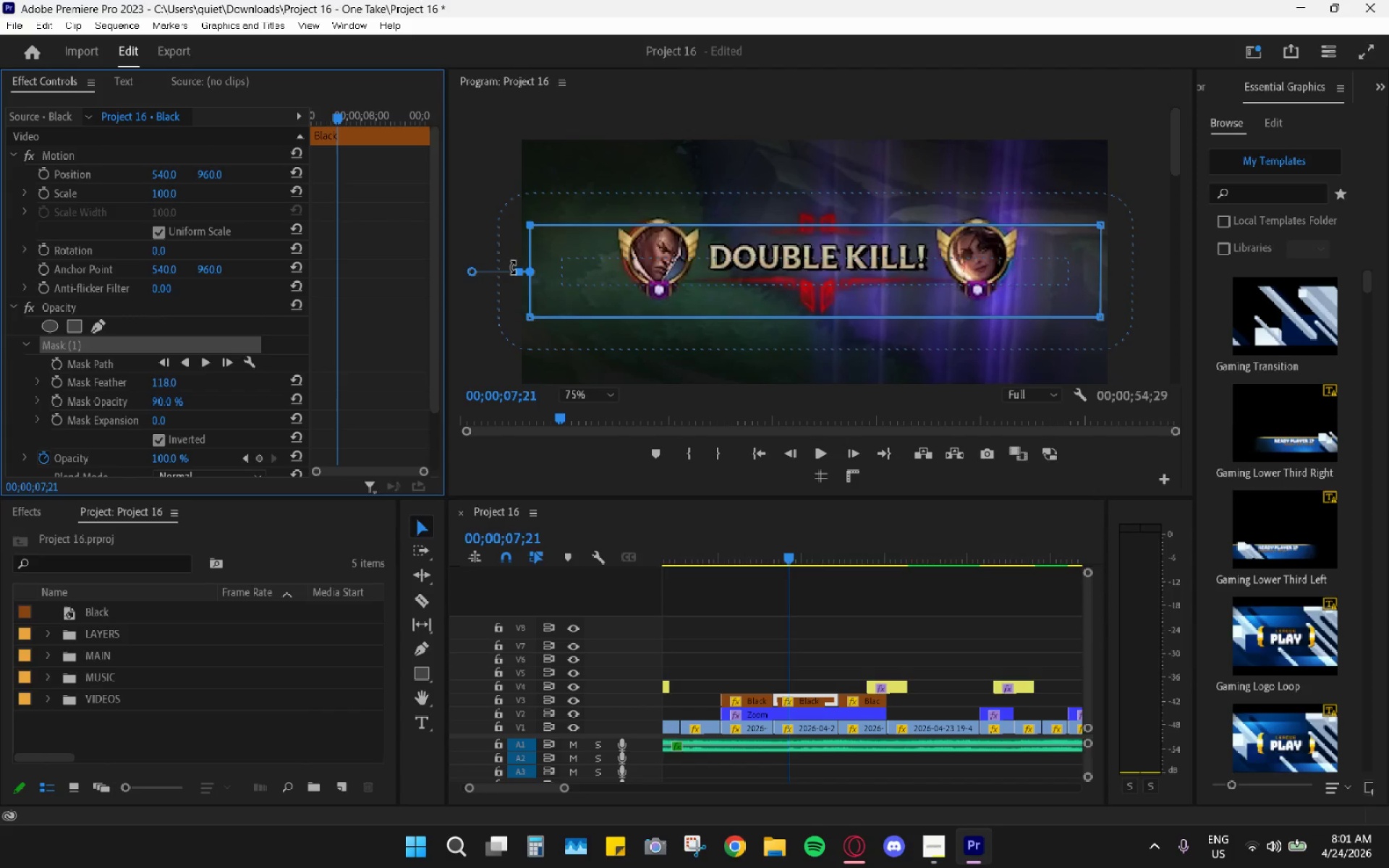 
left_click_drag(start_coordinate=[530, 227], to_coordinate=[610, 218])
 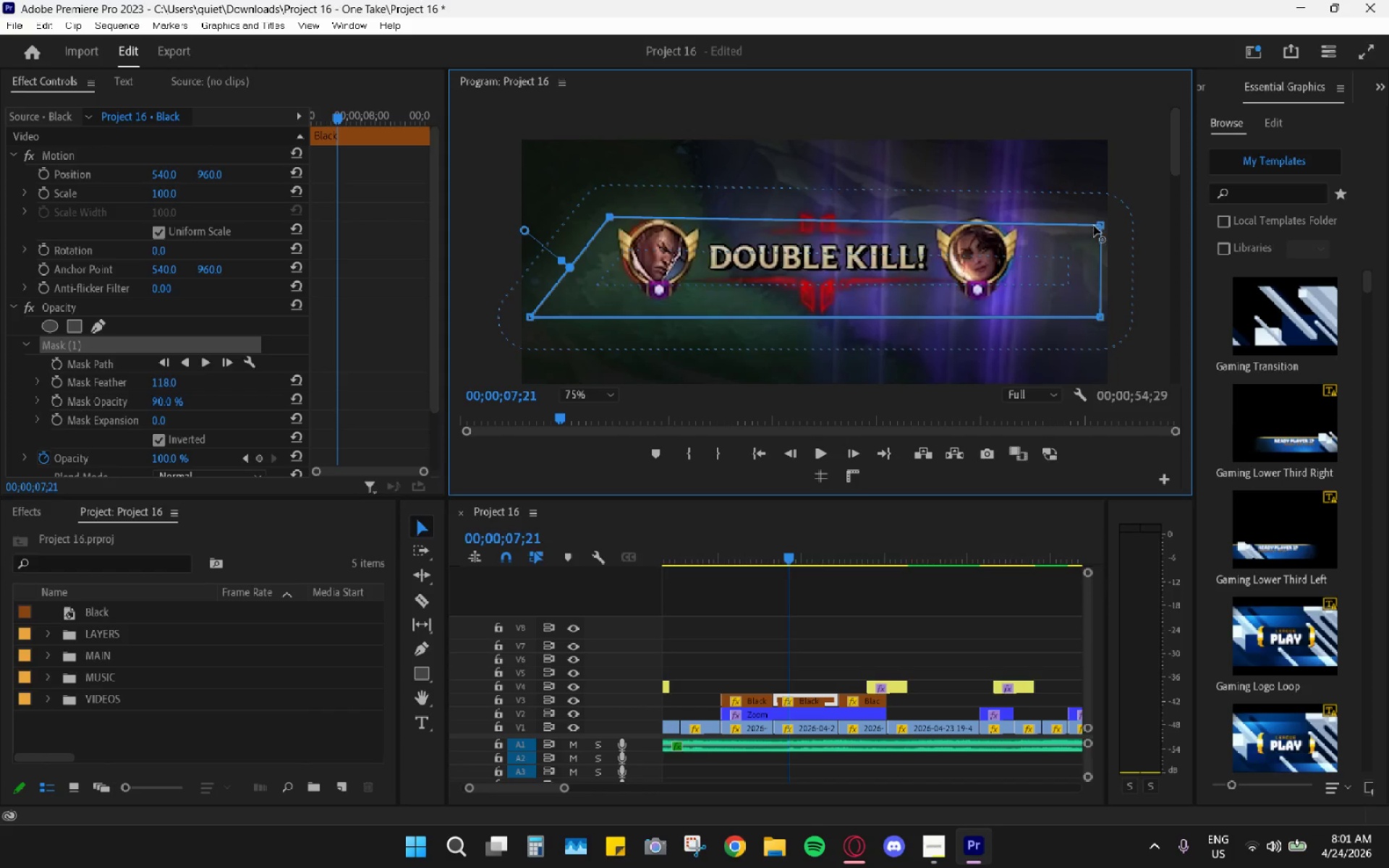 
left_click_drag(start_coordinate=[1099, 226], to_coordinate=[1031, 218])
 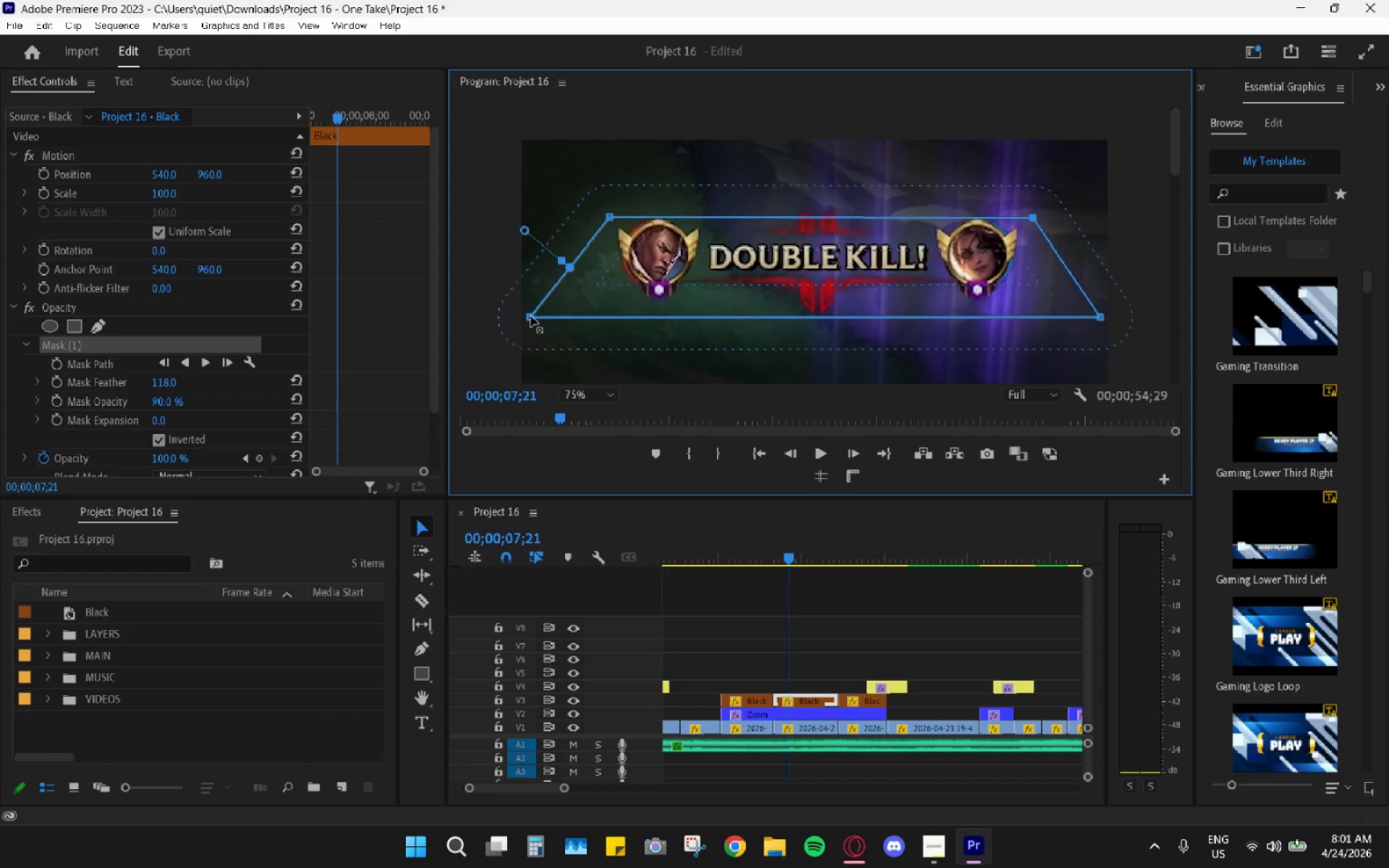 
left_click_drag(start_coordinate=[528, 317], to_coordinate=[608, 294])
 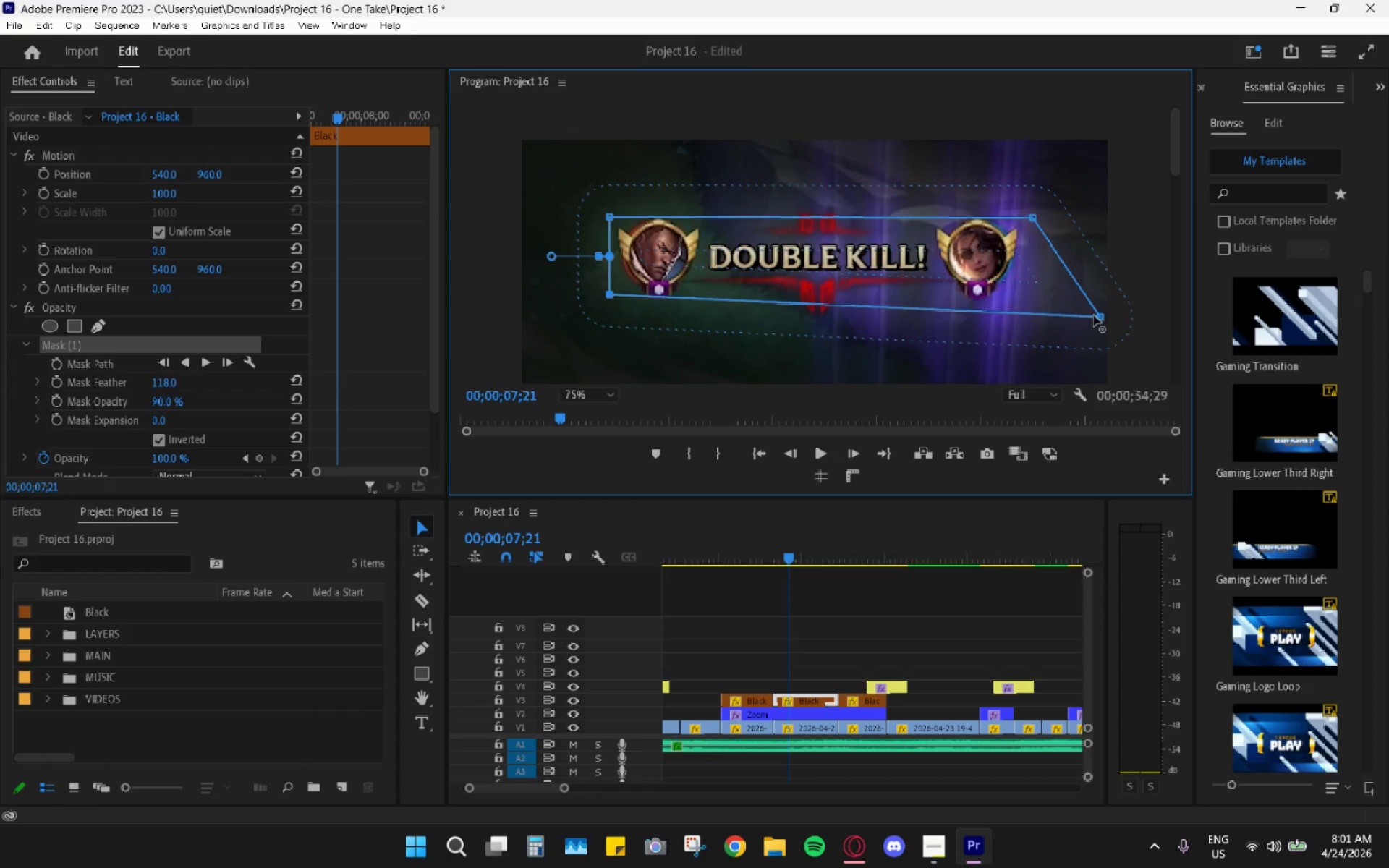 
left_click_drag(start_coordinate=[1097, 317], to_coordinate=[1029, 296])
 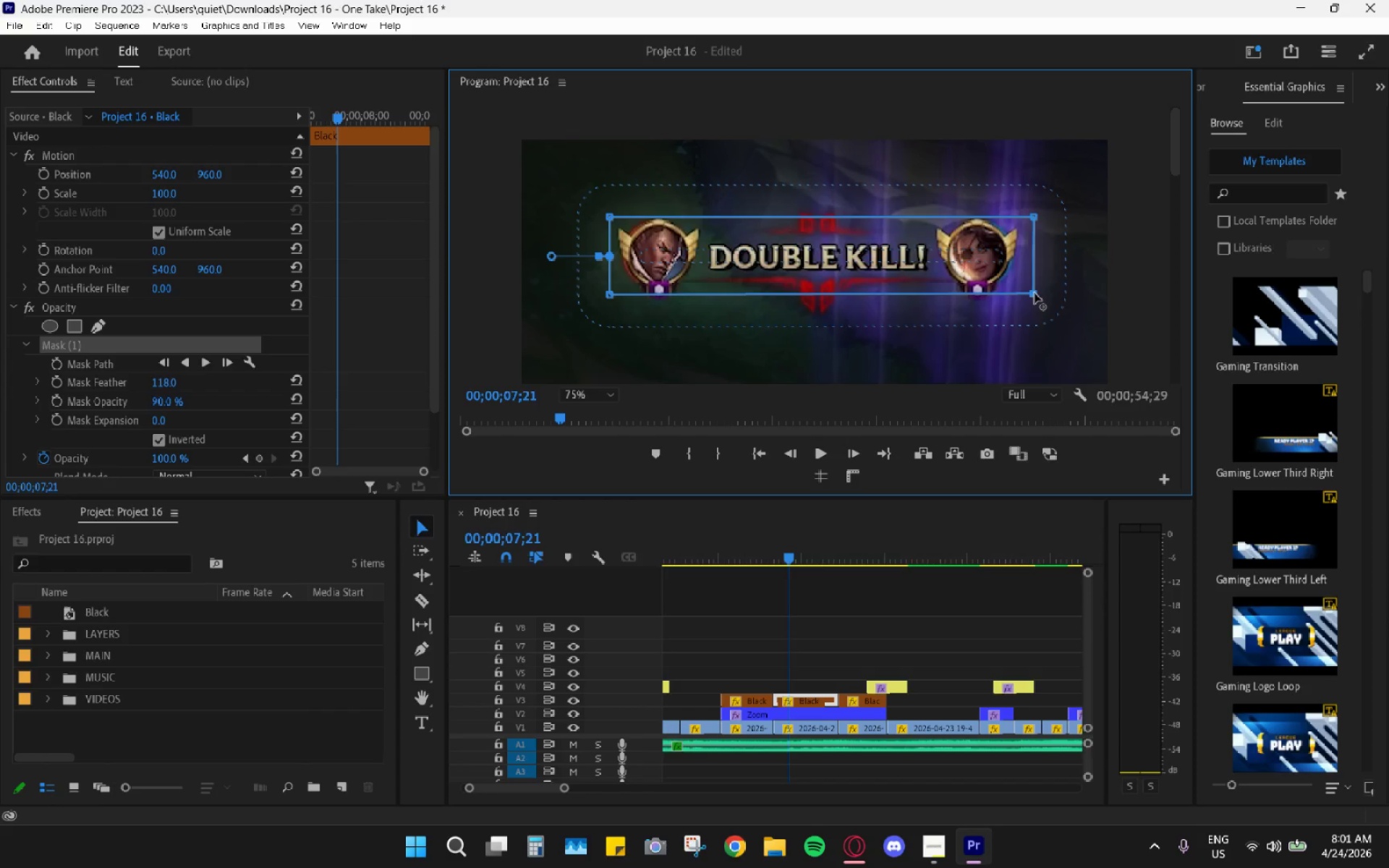 
wait(14.28)
 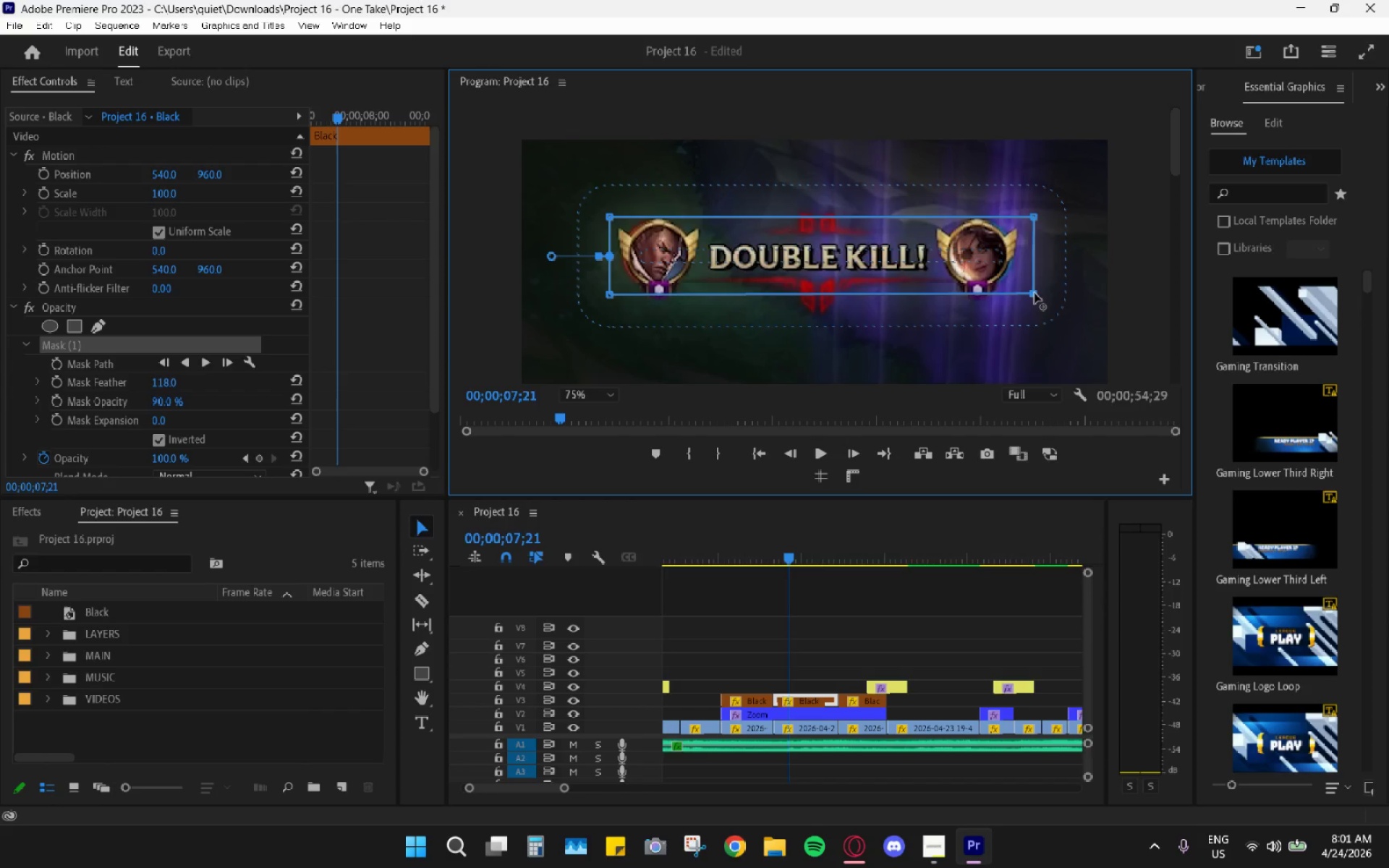 
left_click([828, 610])
 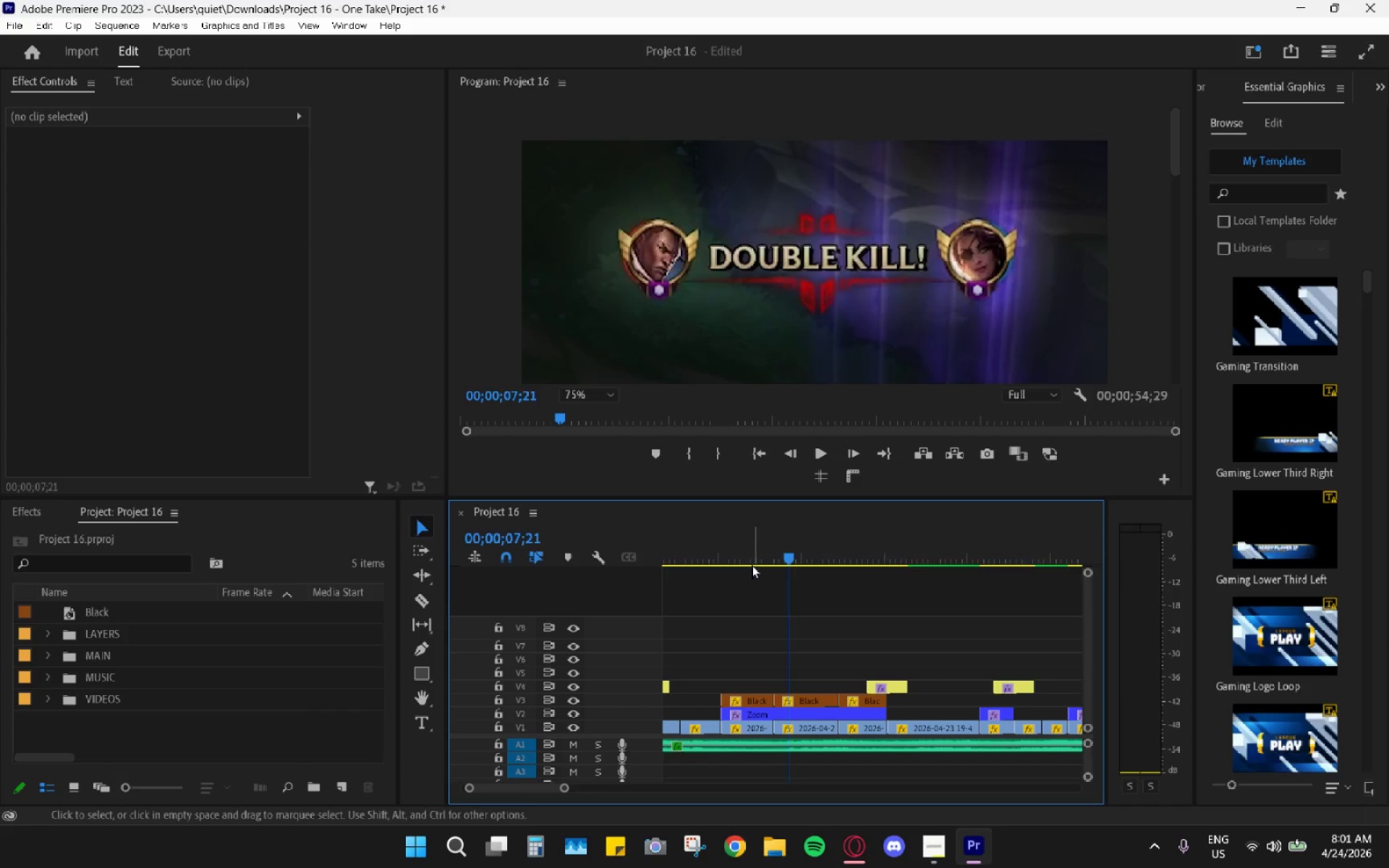 
left_click_drag(start_coordinate=[750, 561], to_coordinate=[738, 556])
 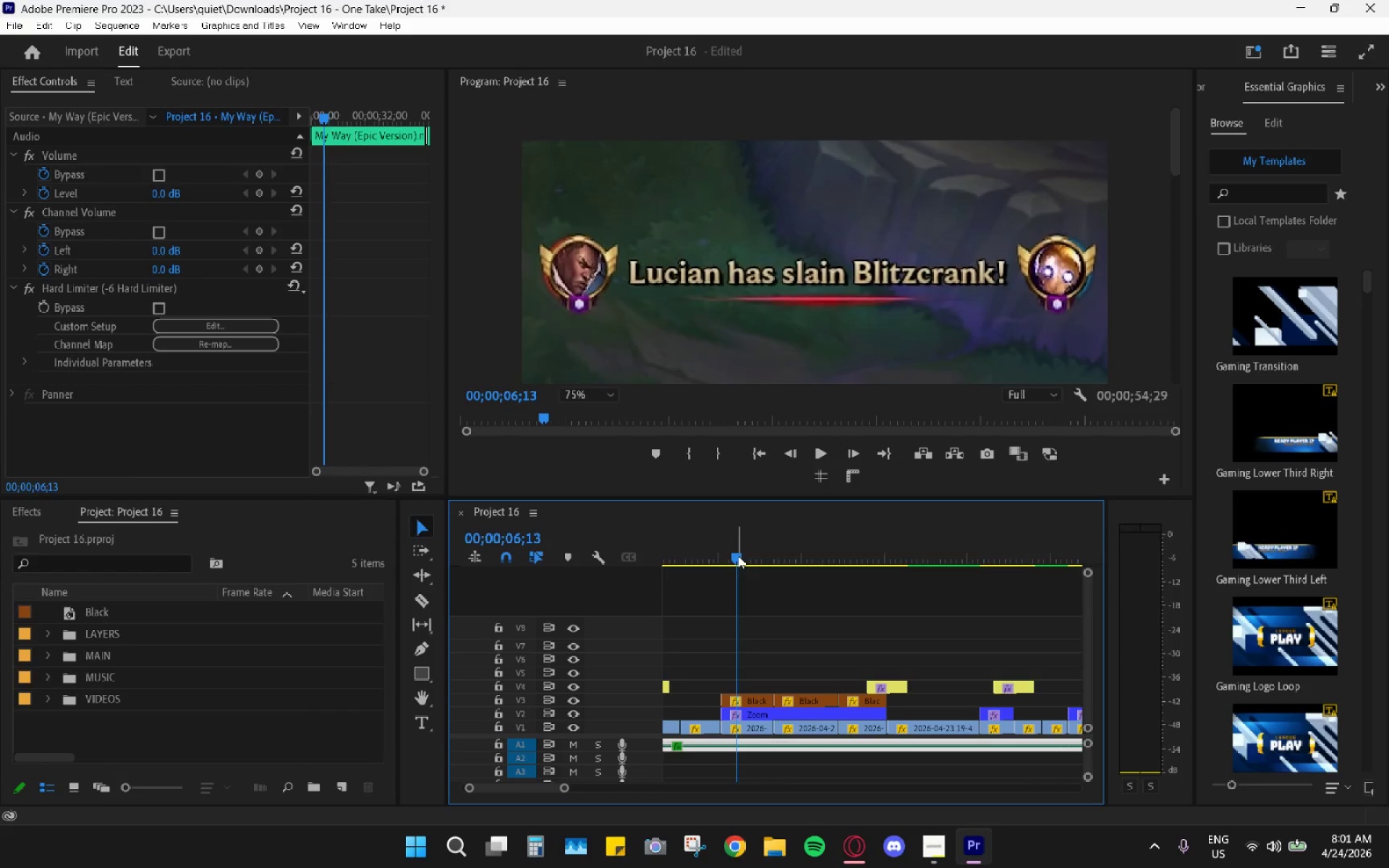 
key(Space)
 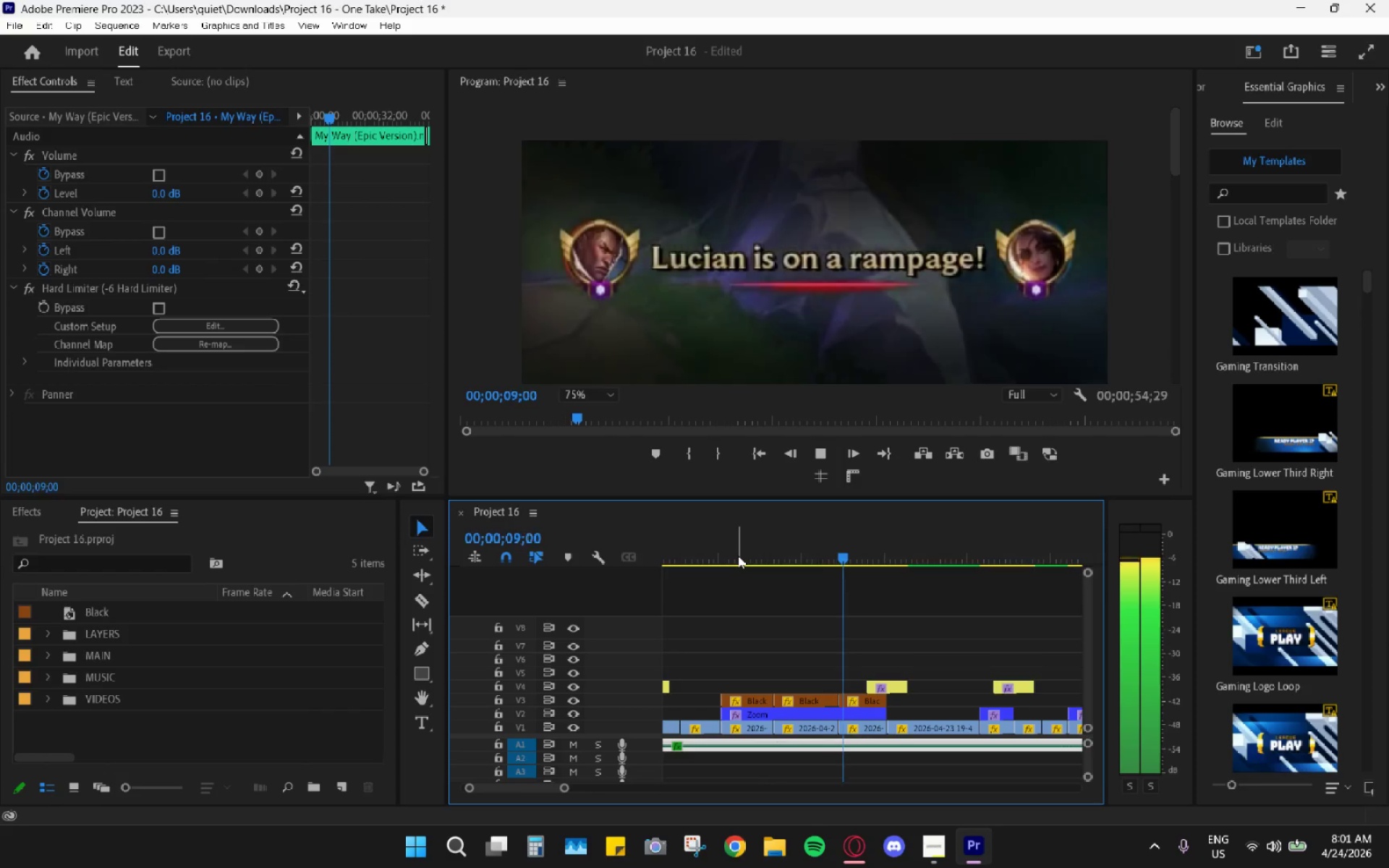 
key(Space)
 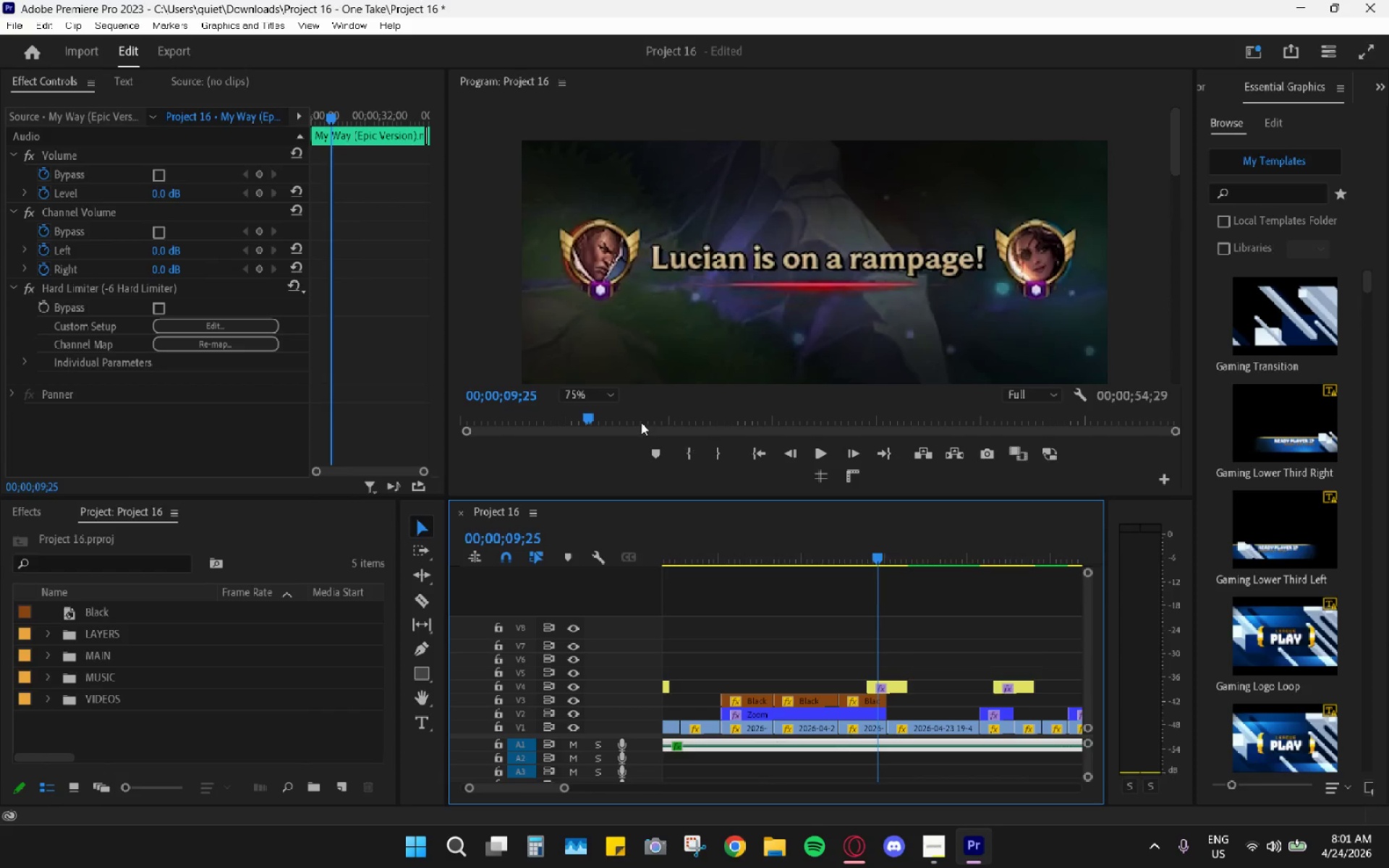 
double_click([593, 414])
 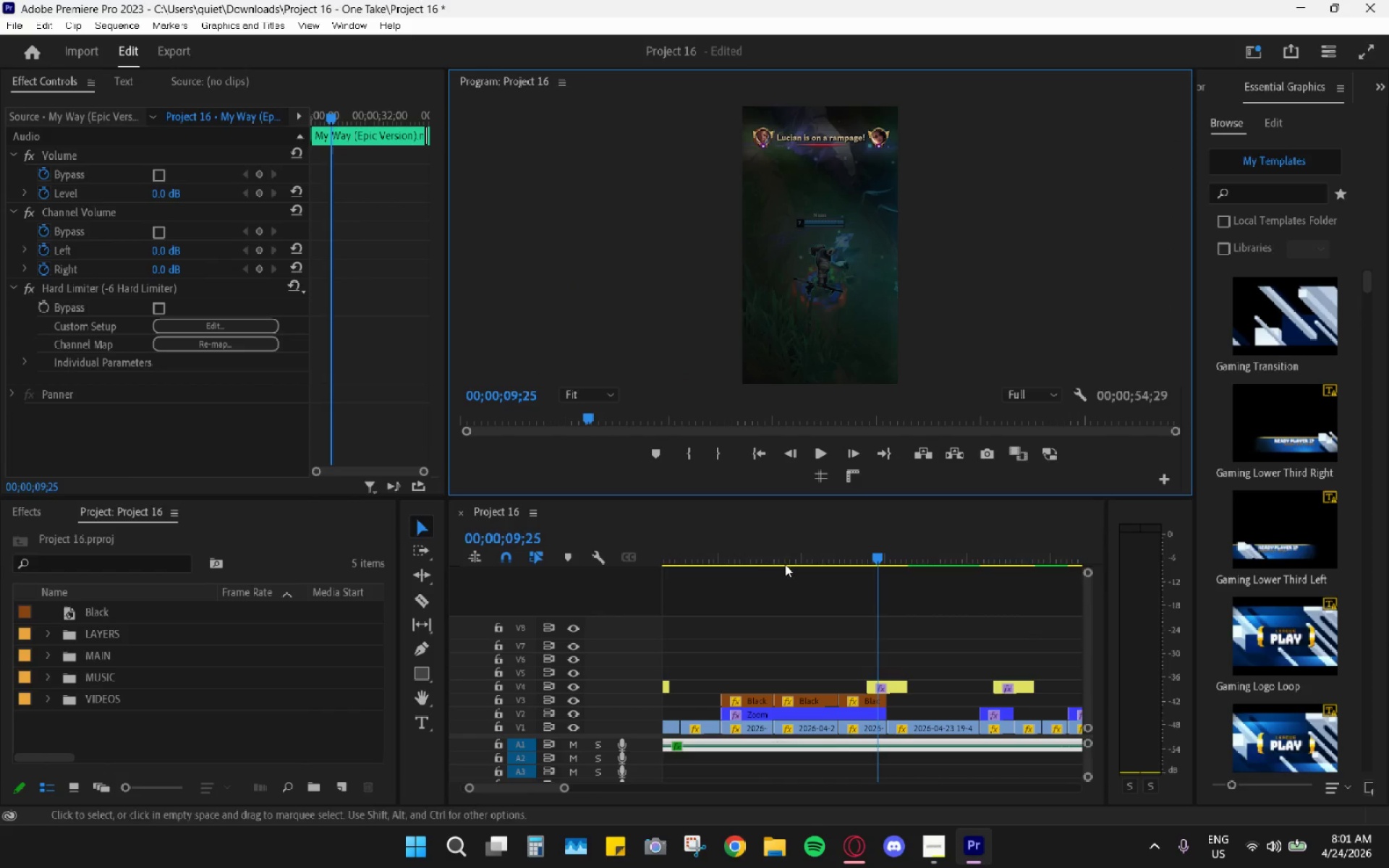 
left_click_drag(start_coordinate=[765, 553], to_coordinate=[720, 545])
 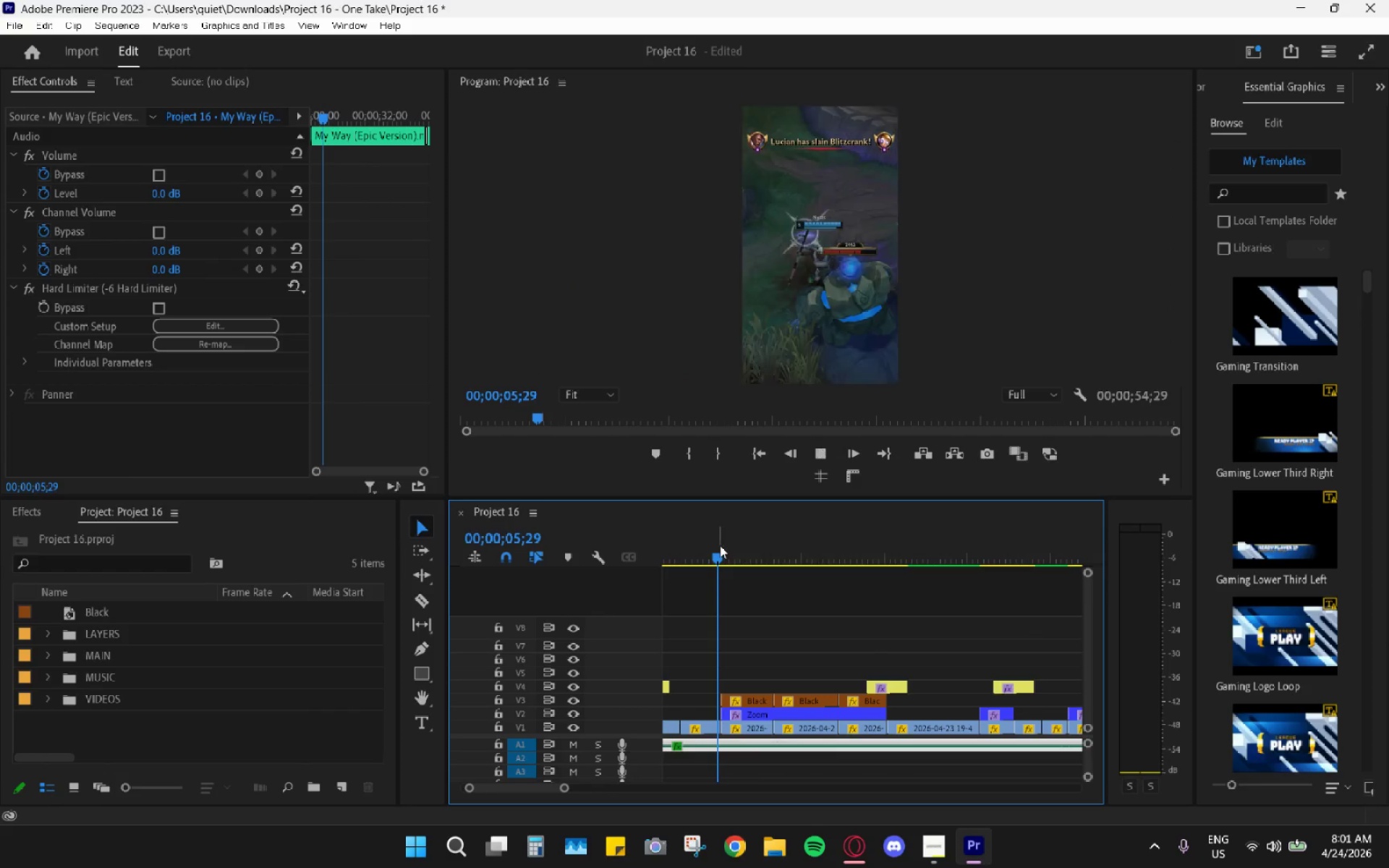 
key(Space)
 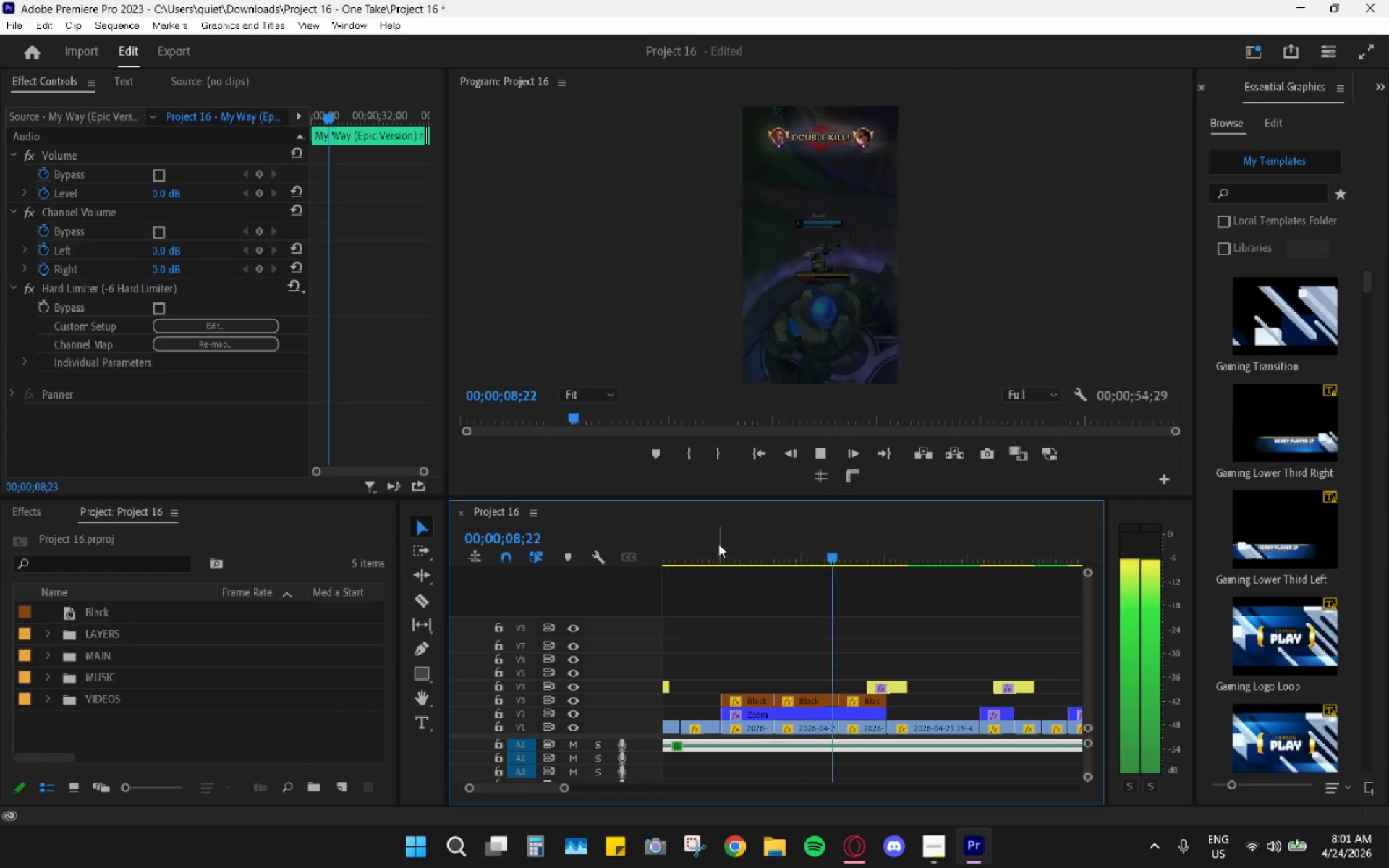 
wait(8.02)
 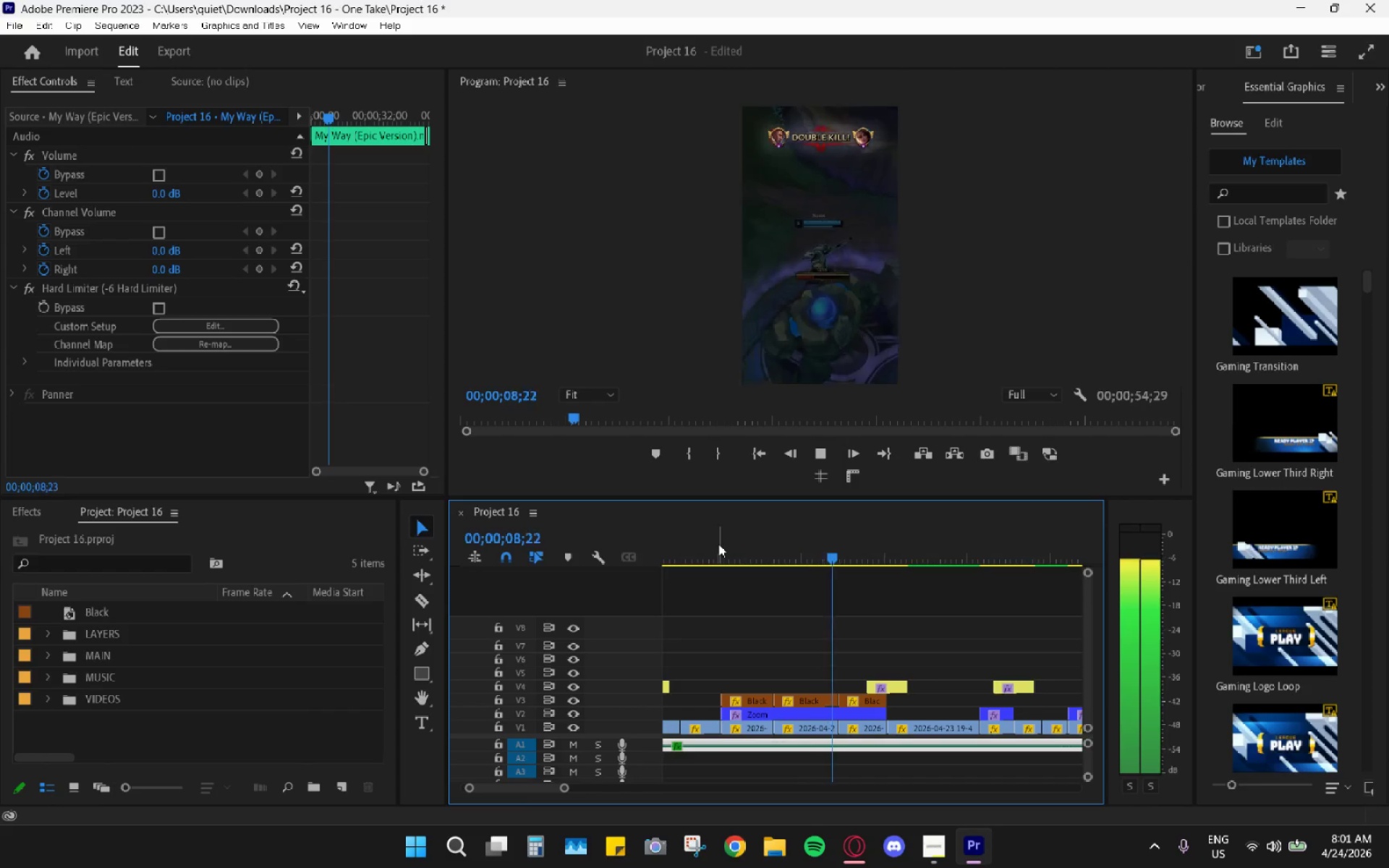 
key(Space)
 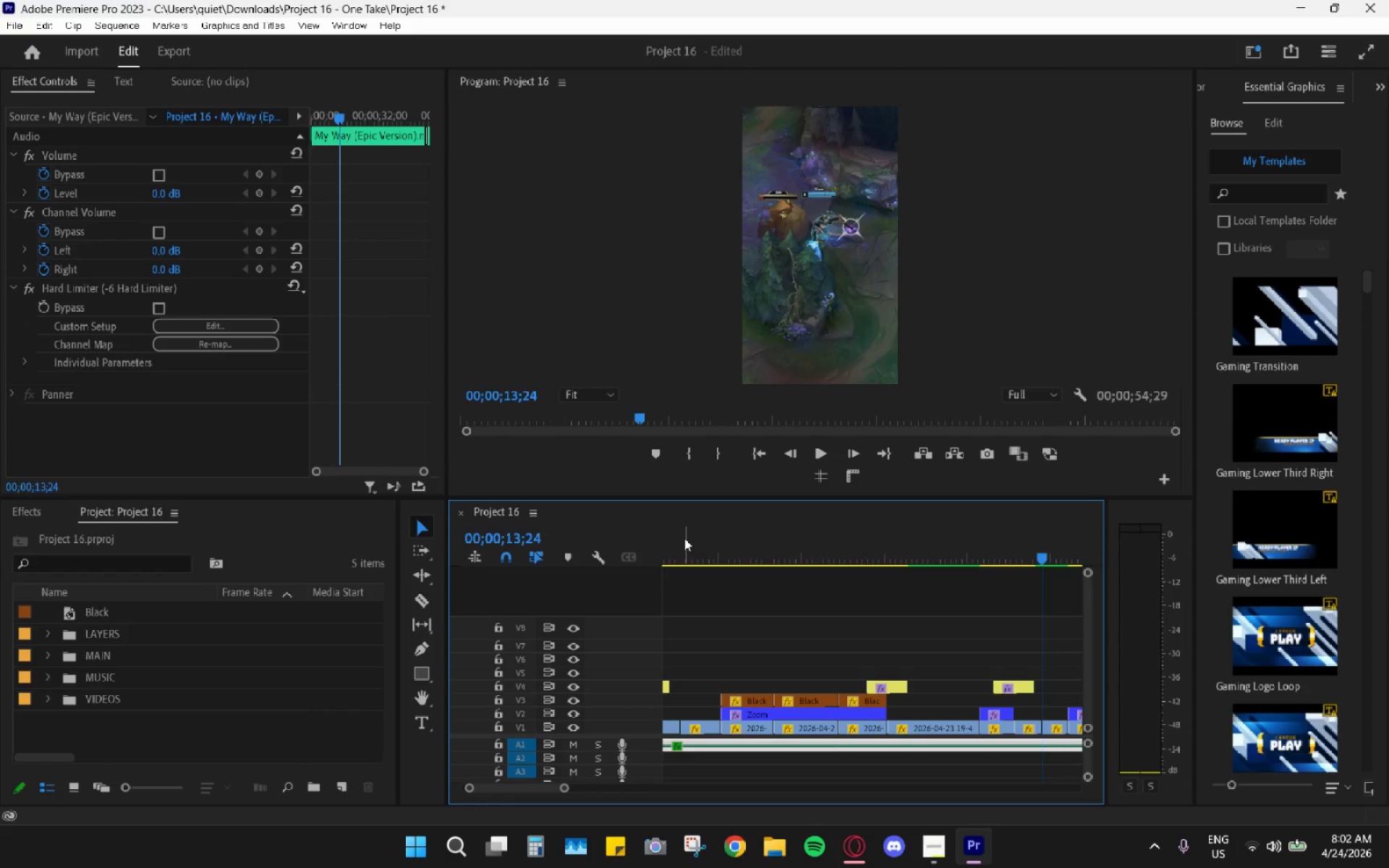 
wait(40.2)
 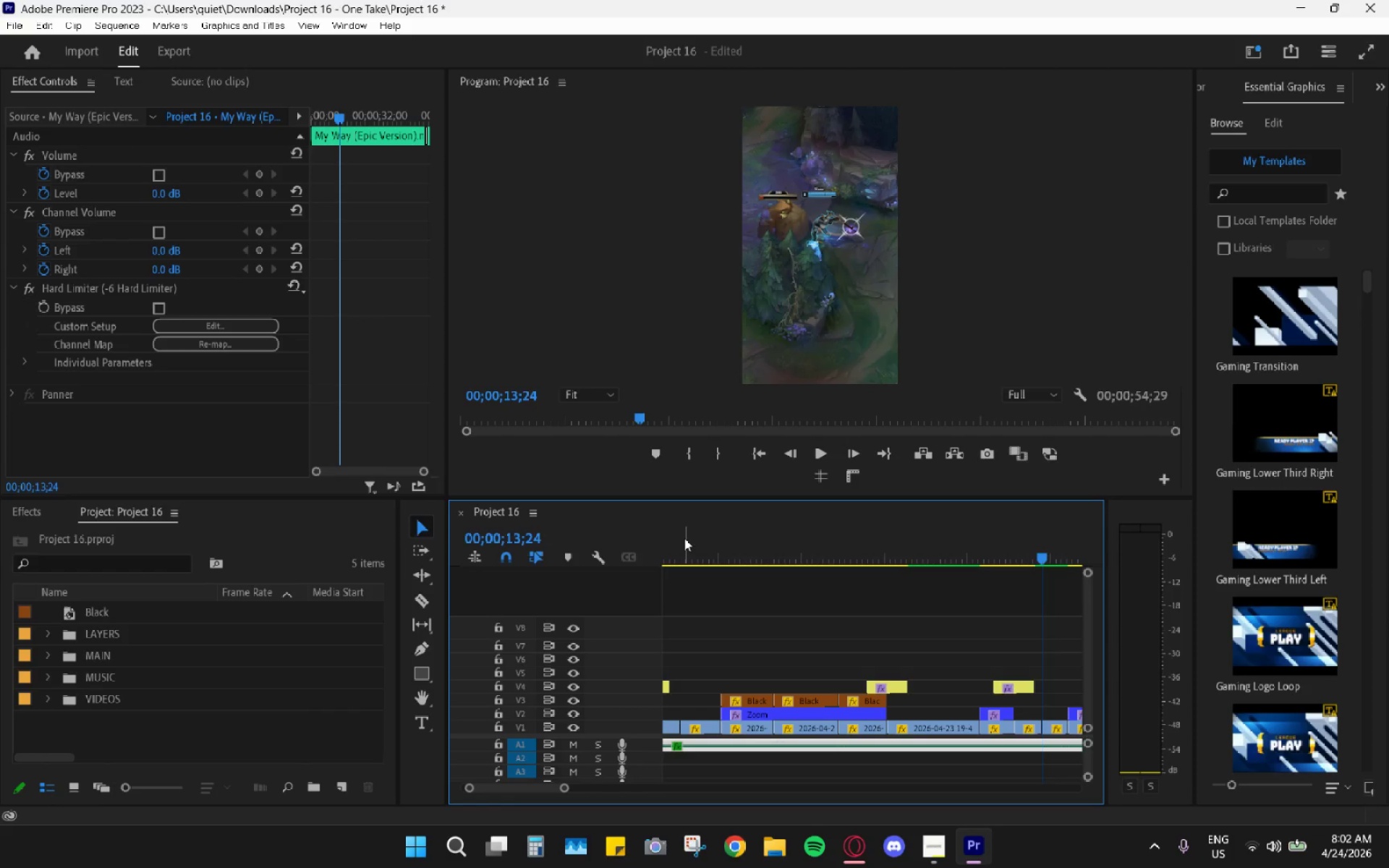 
left_click_drag(start_coordinate=[697, 549], to_coordinate=[576, 552])
 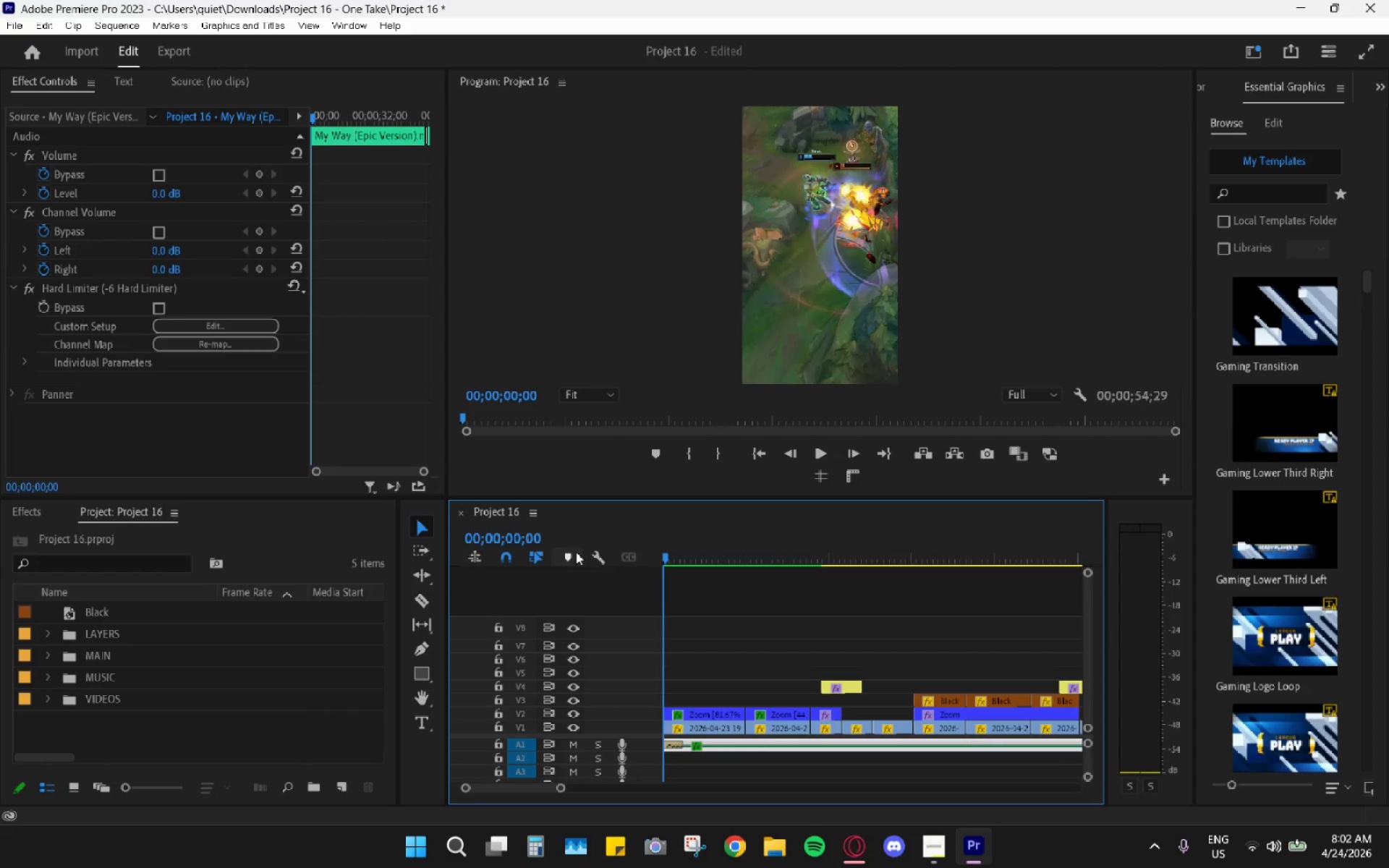 
key(Alt+AltLeft)
 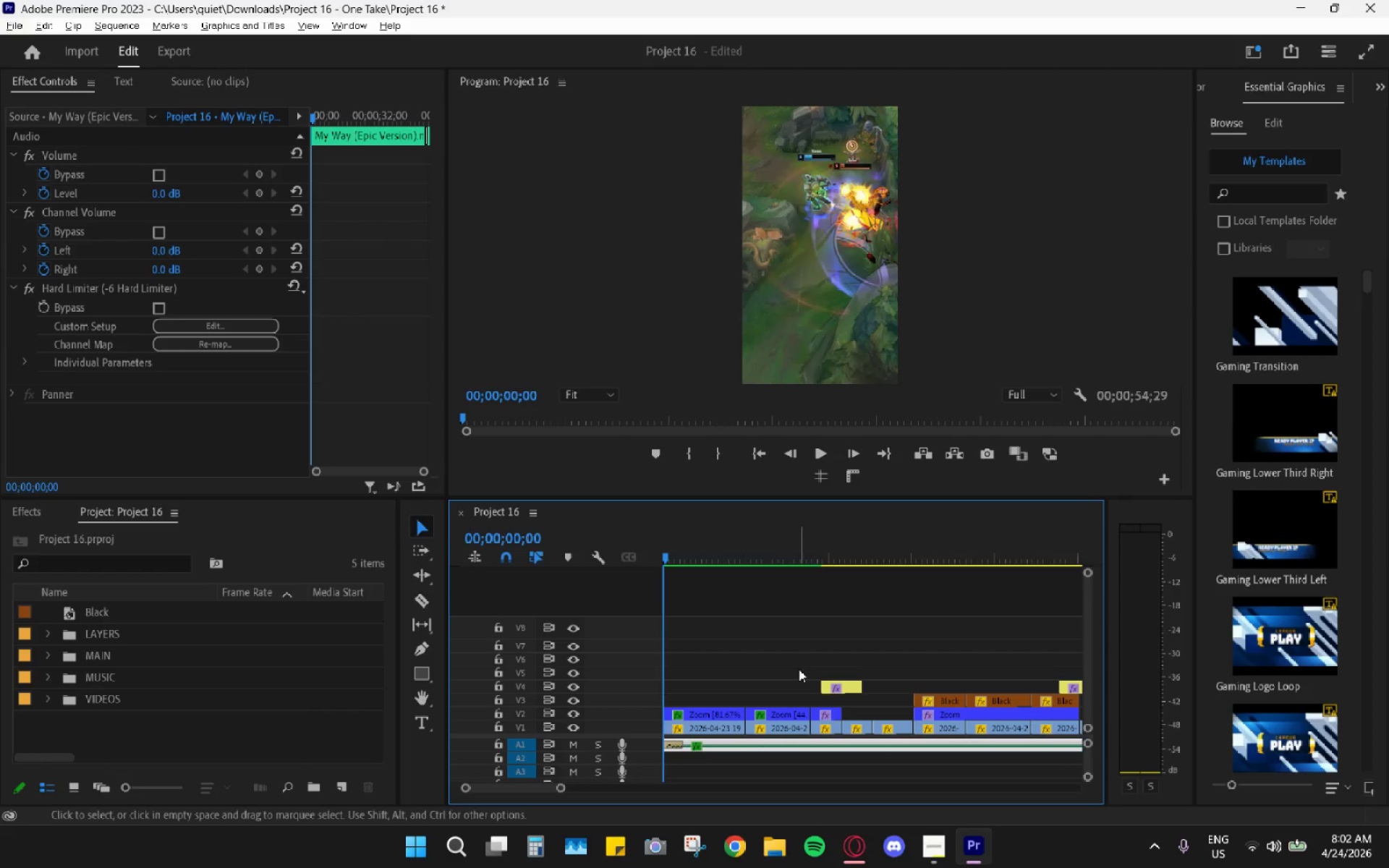 
key(Space)
 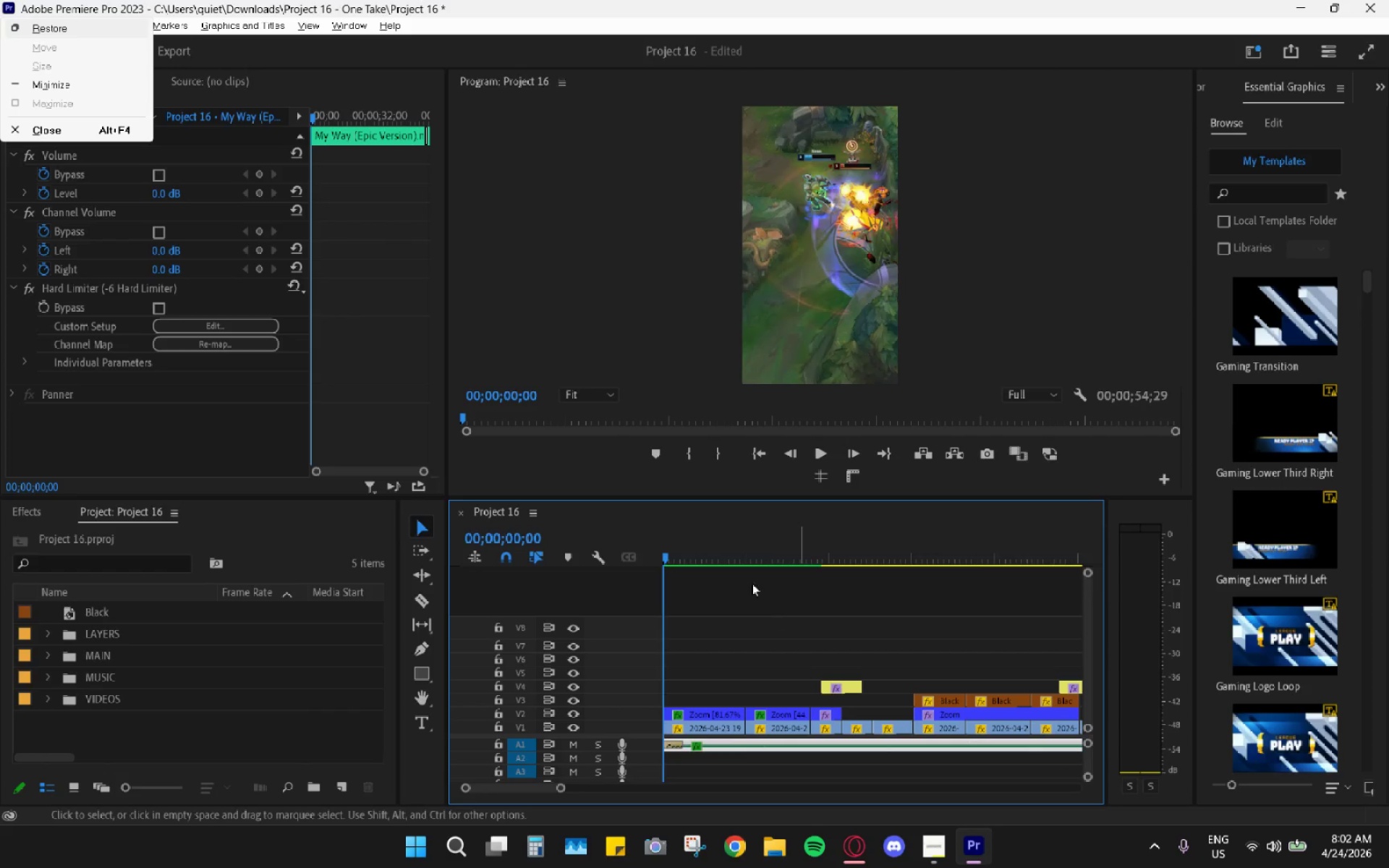 
key(Space)
 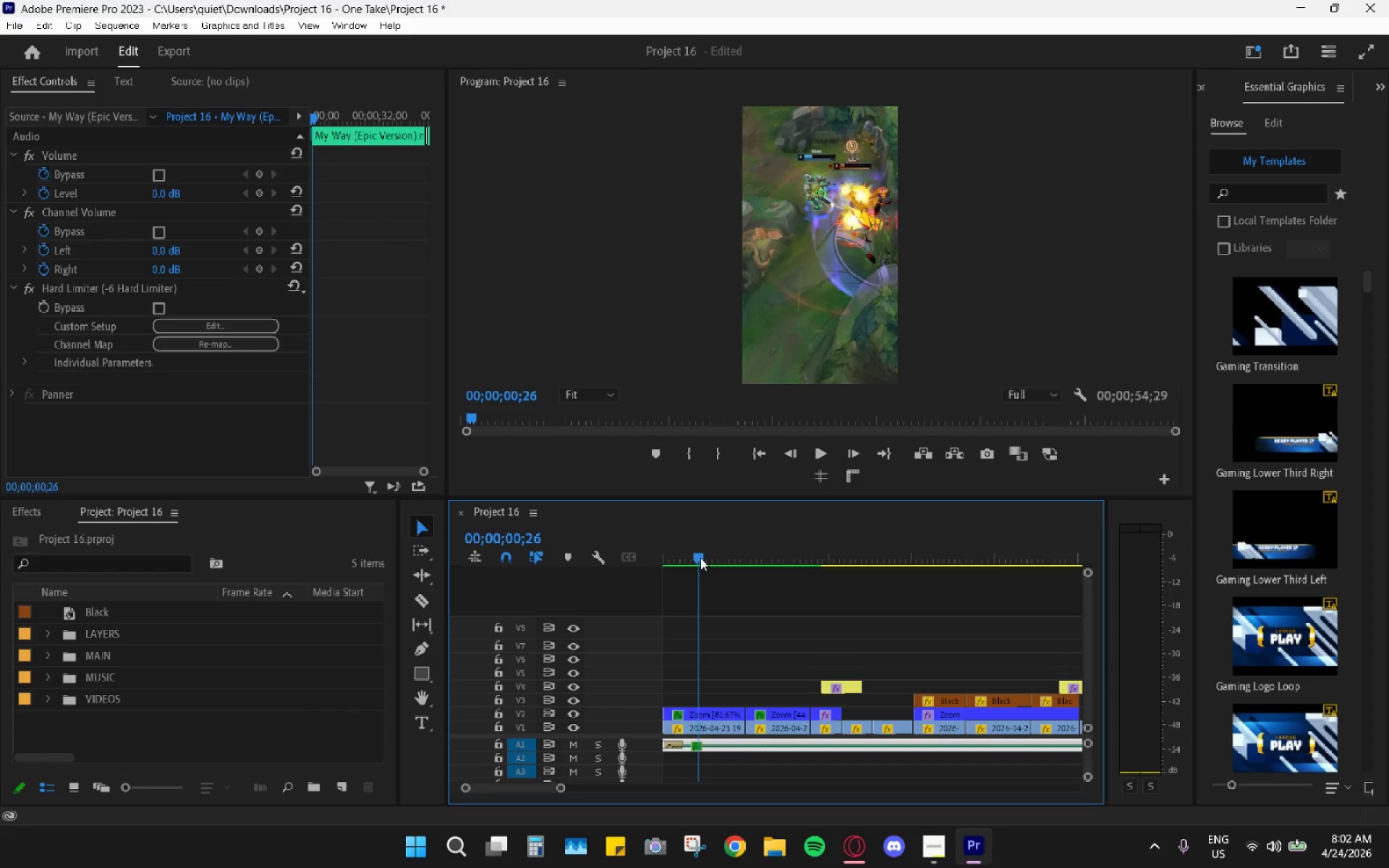 
key(Space)
 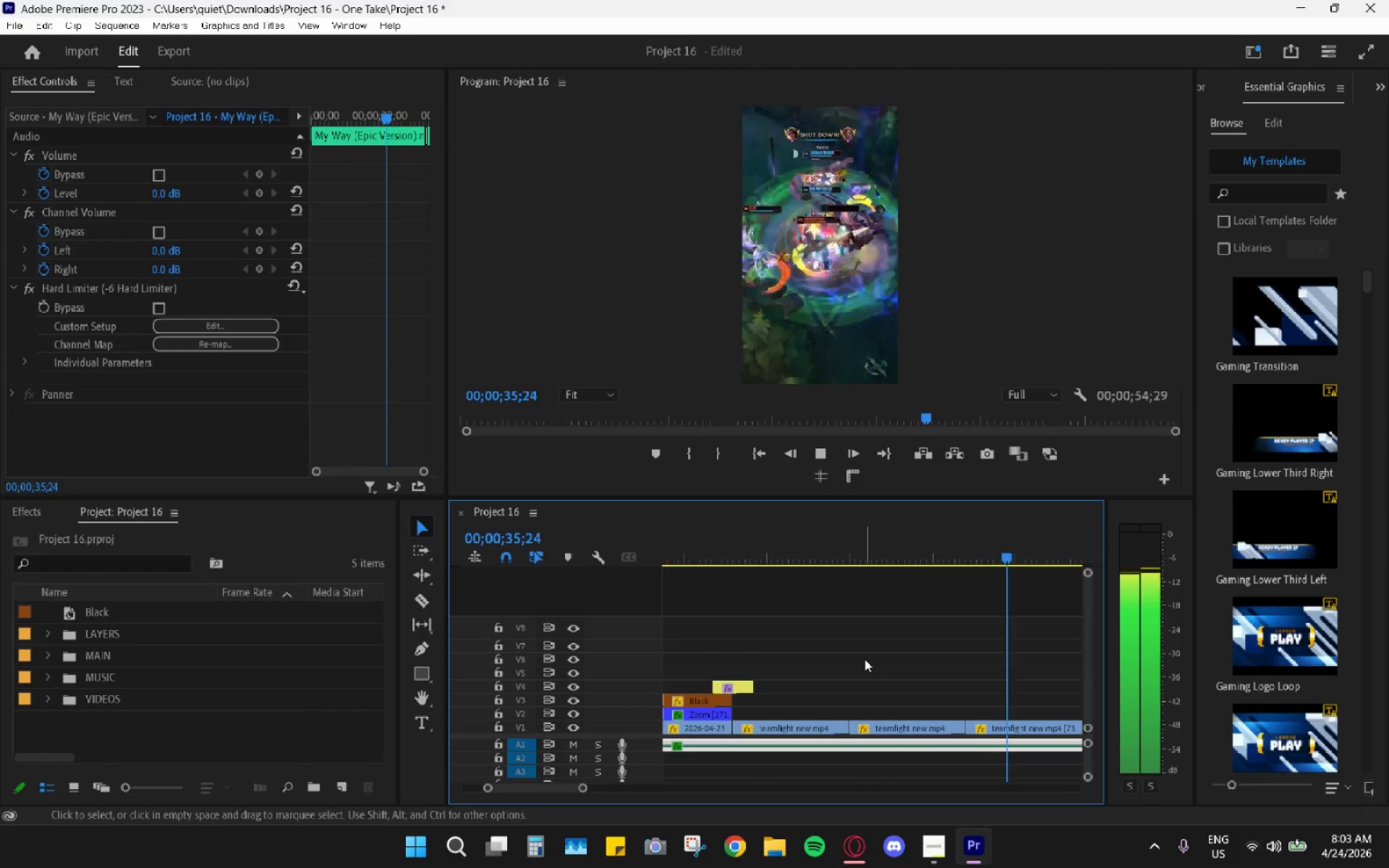 
wait(40.06)
 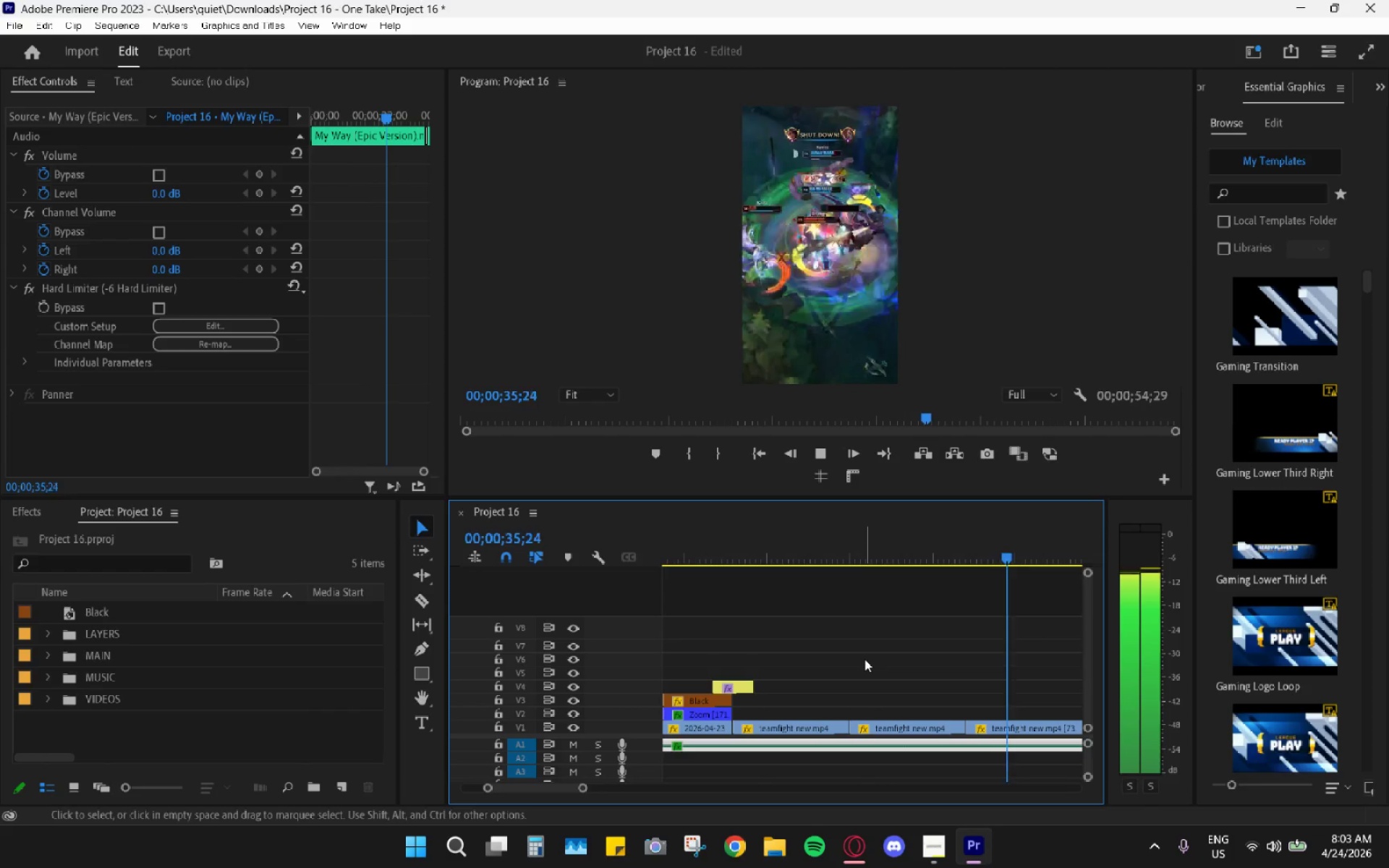 
key(Space)
 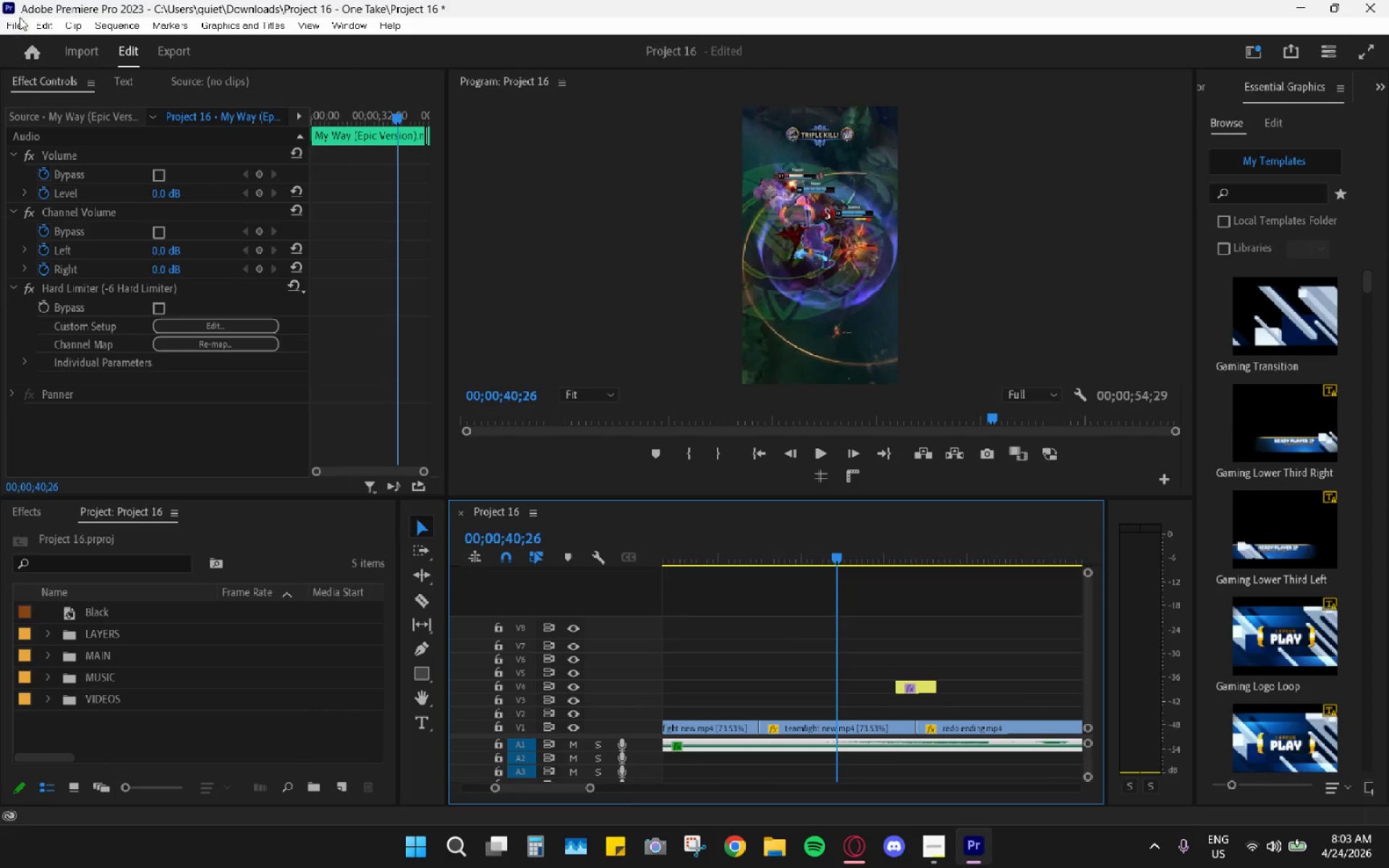 
left_click([20, 17])
 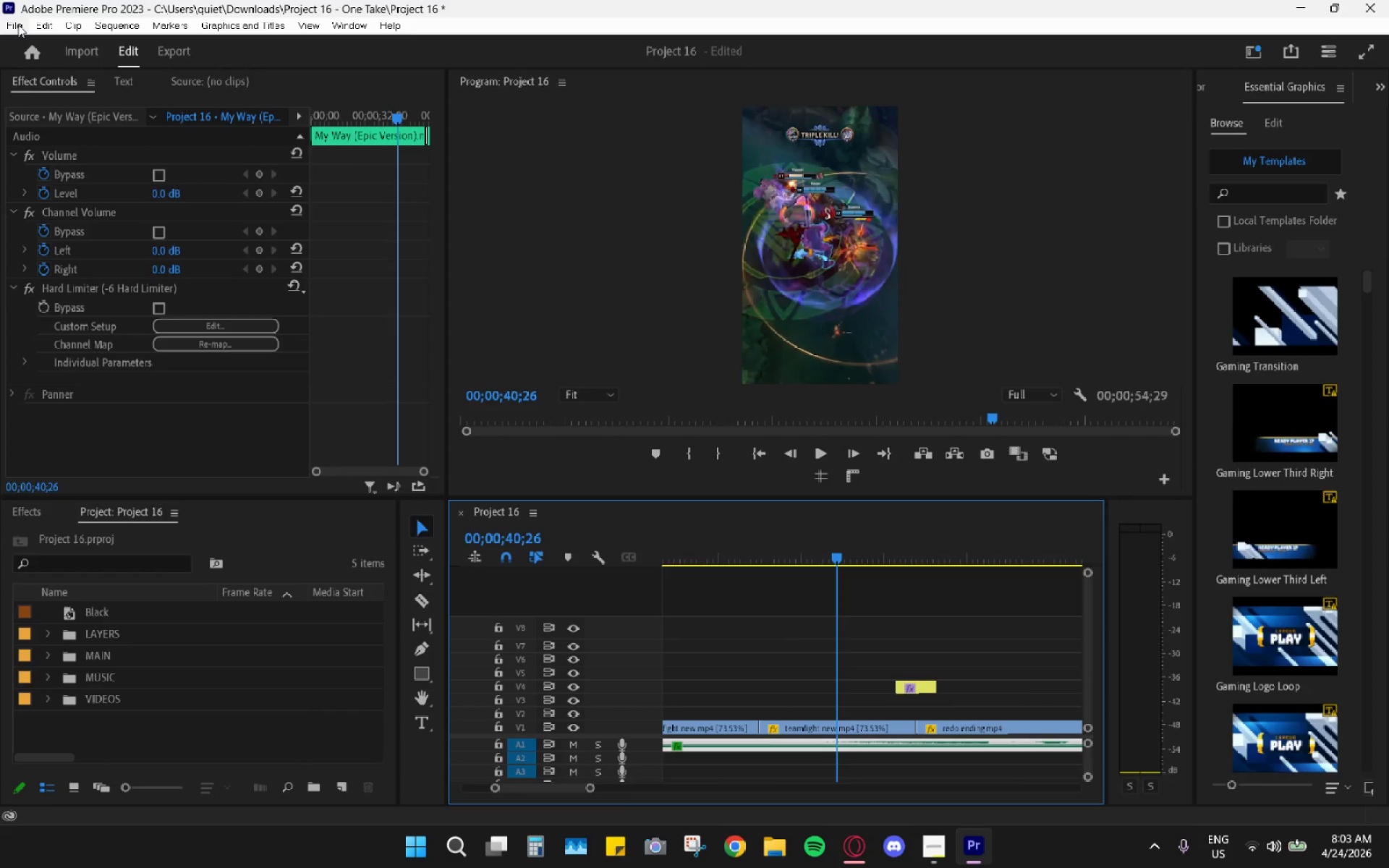 
left_click([18, 25])
 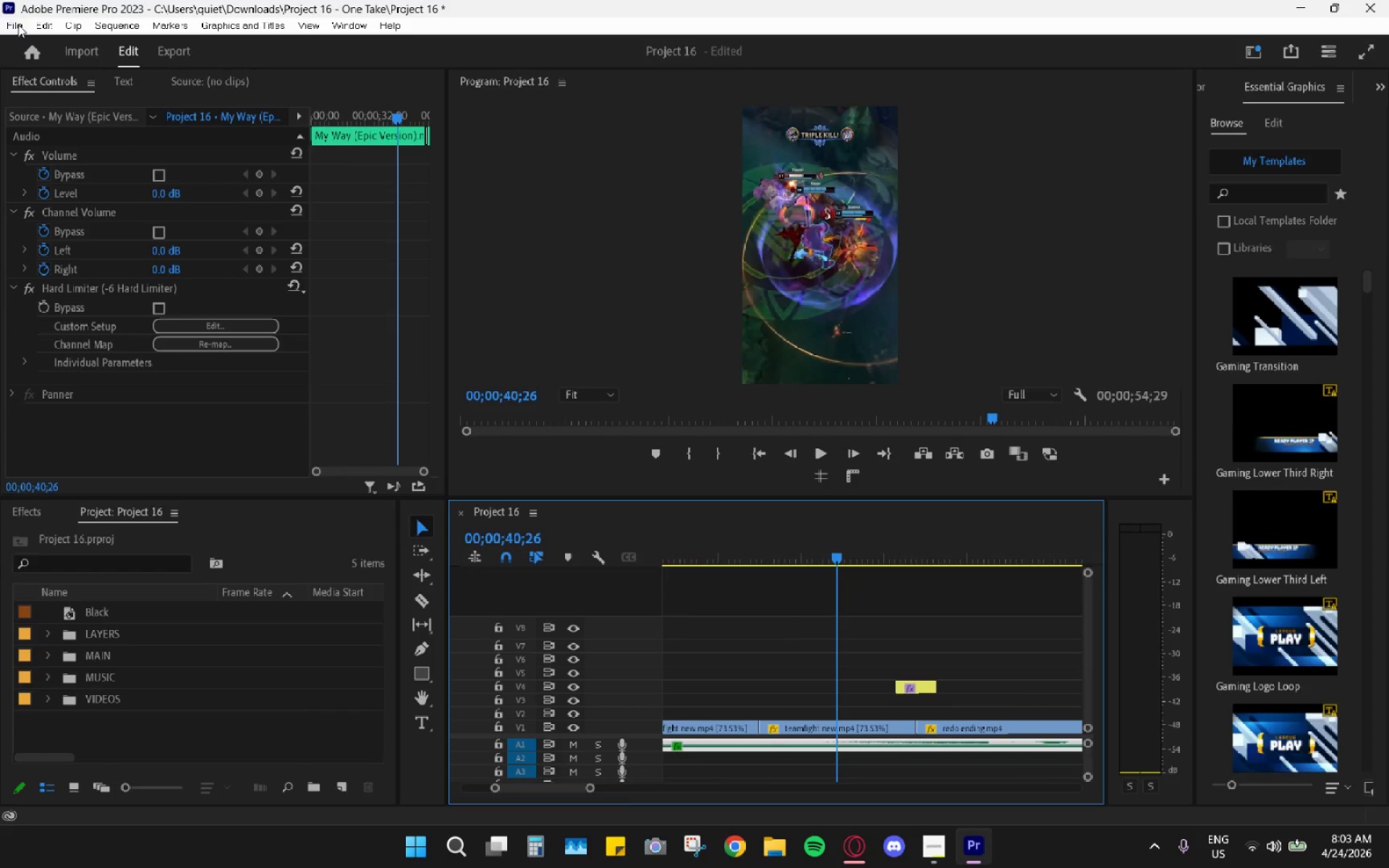 
mouse_move([20, 40])
 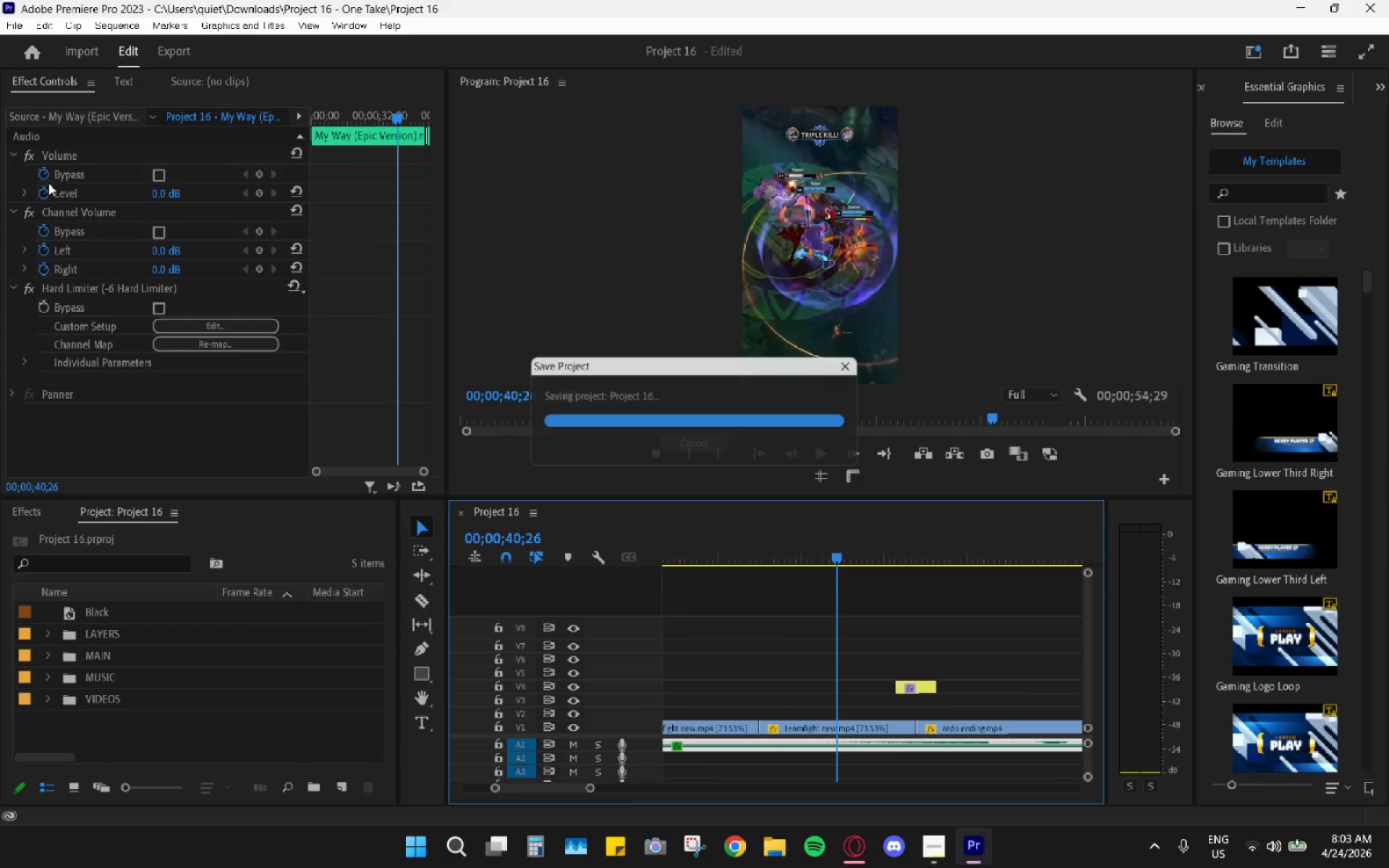 
left_click([10, 27])
 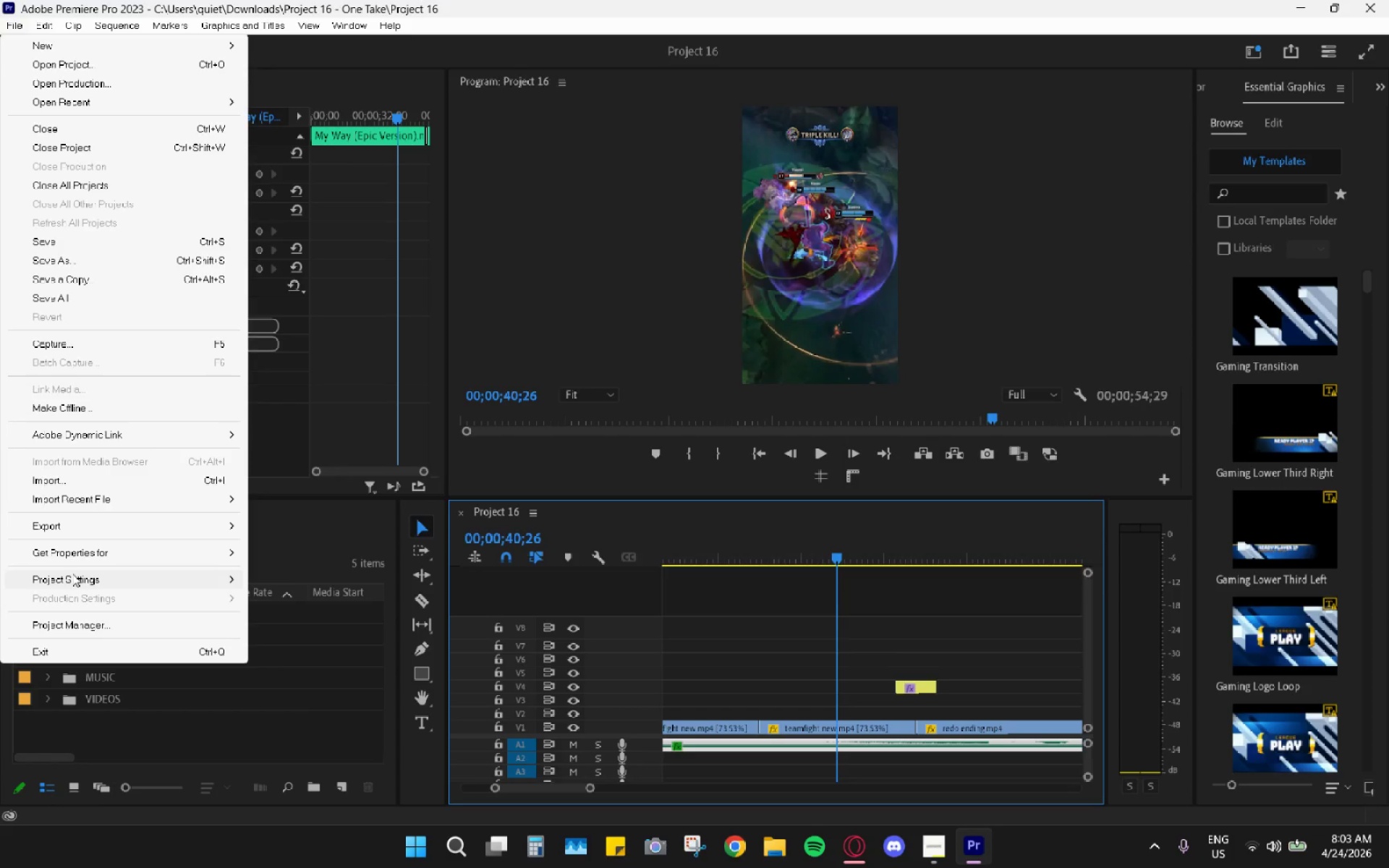 
left_click([93, 516])
 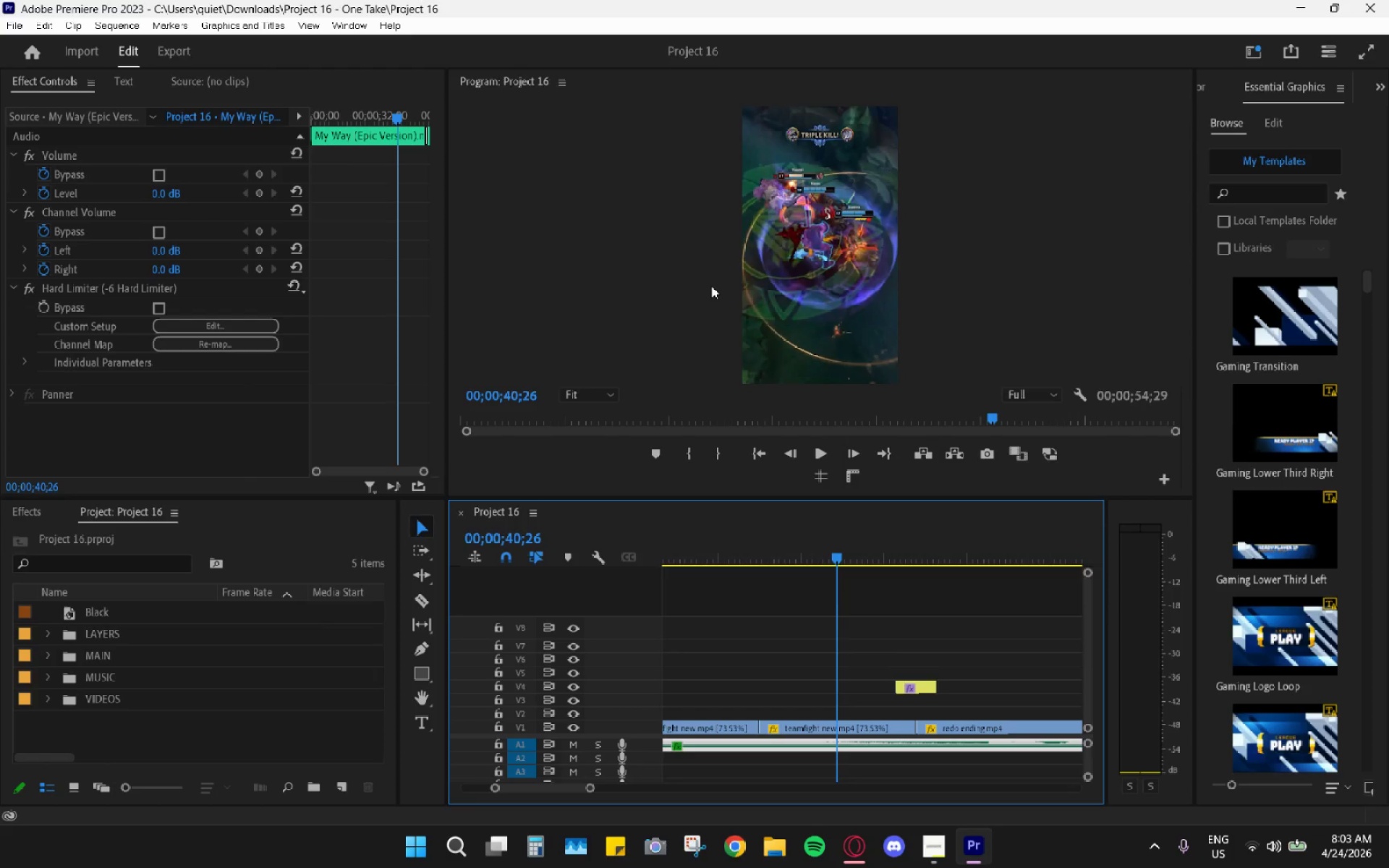 
mouse_move([697, 271])
 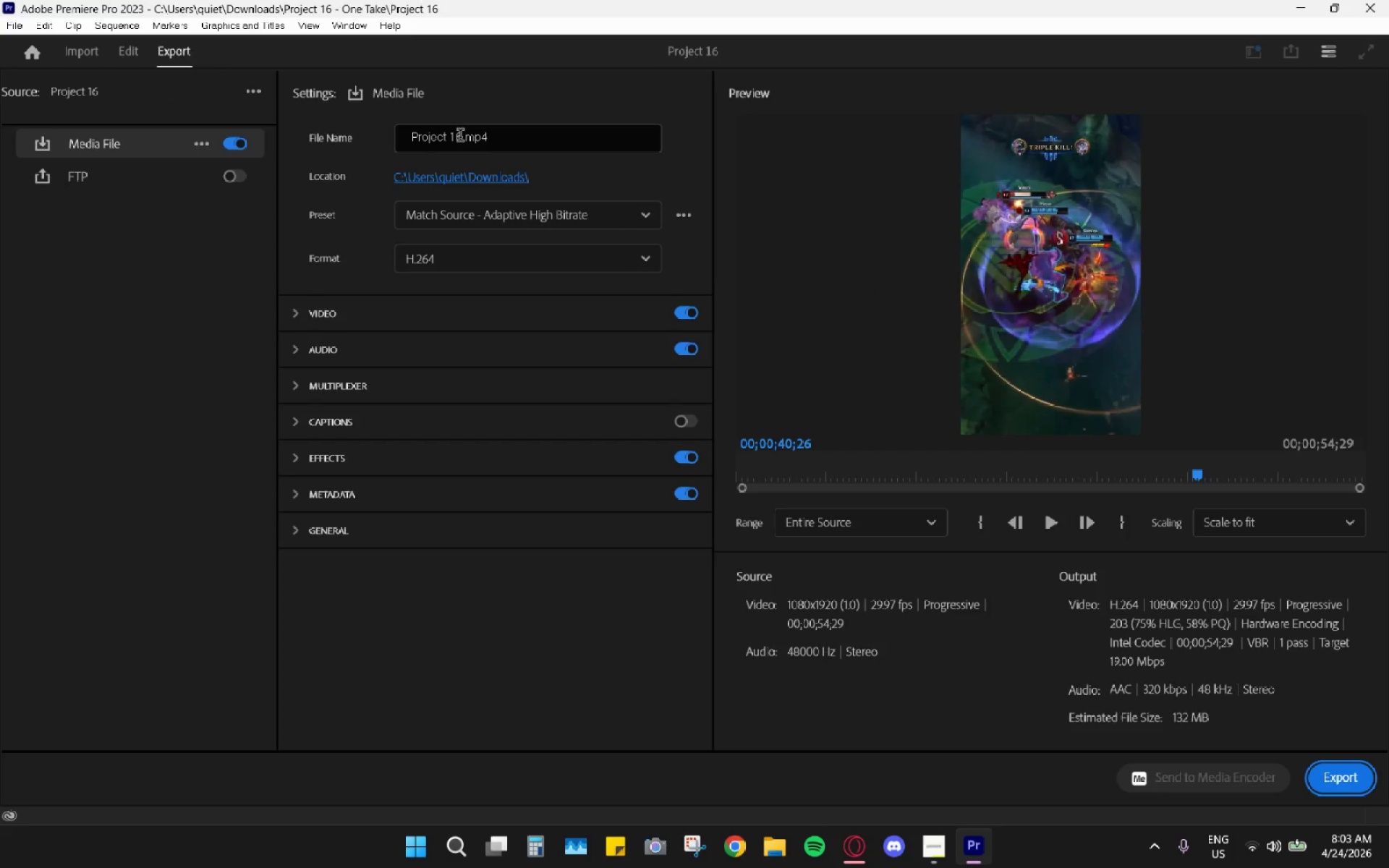 
left_click_drag(start_coordinate=[460, 137], to_coordinate=[370, 137])
 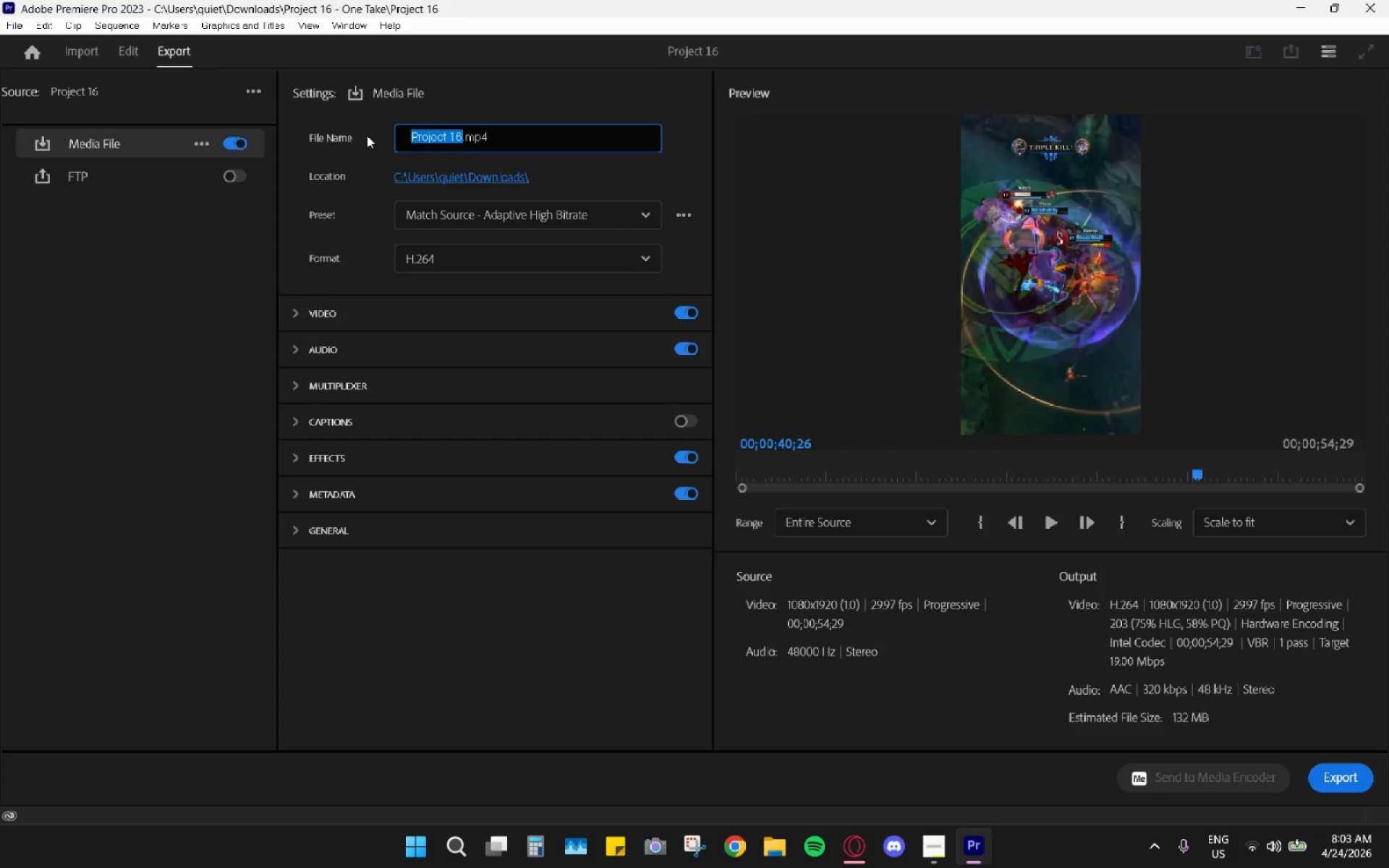 
type(test 2)
 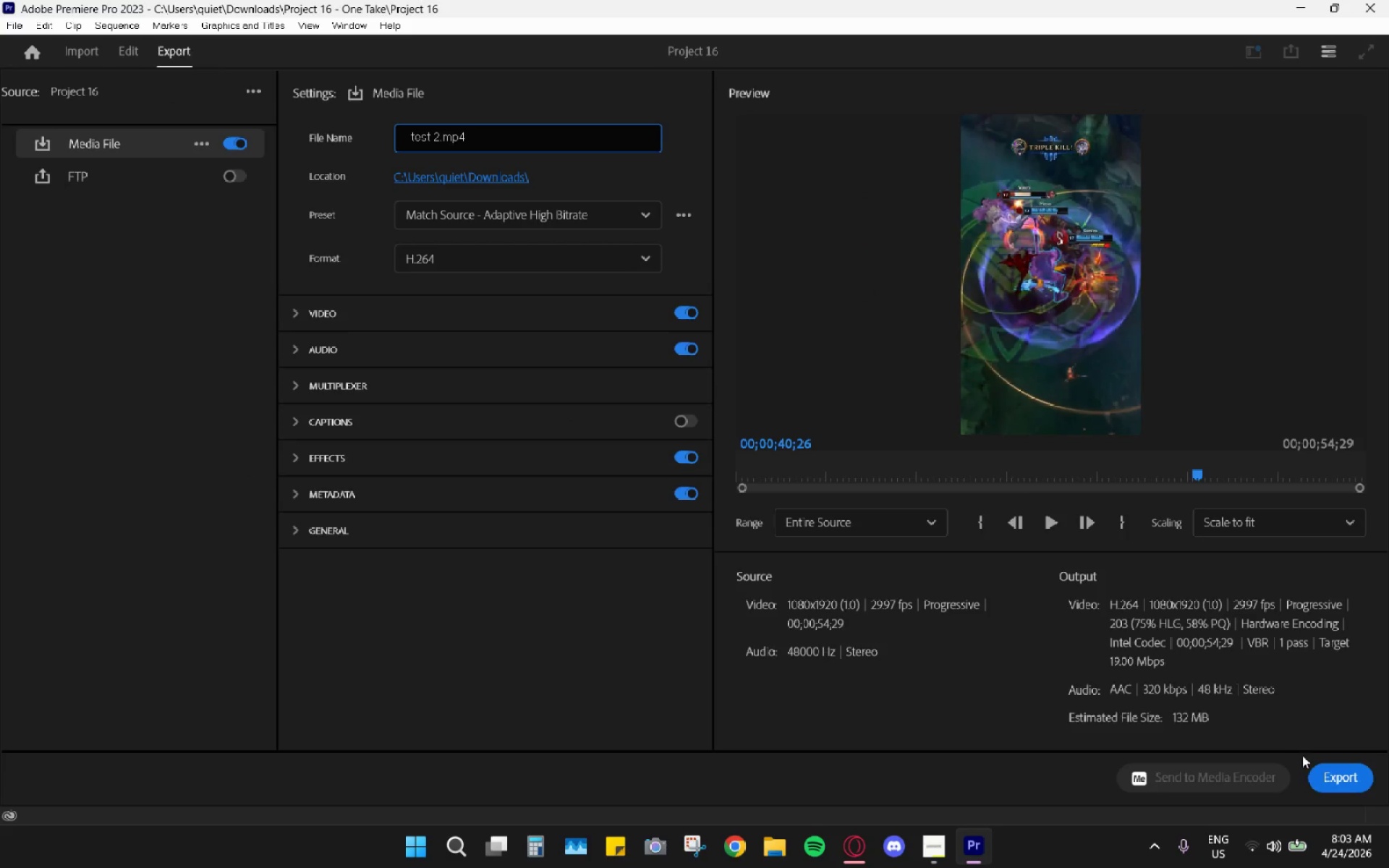 
left_click([1324, 781])
 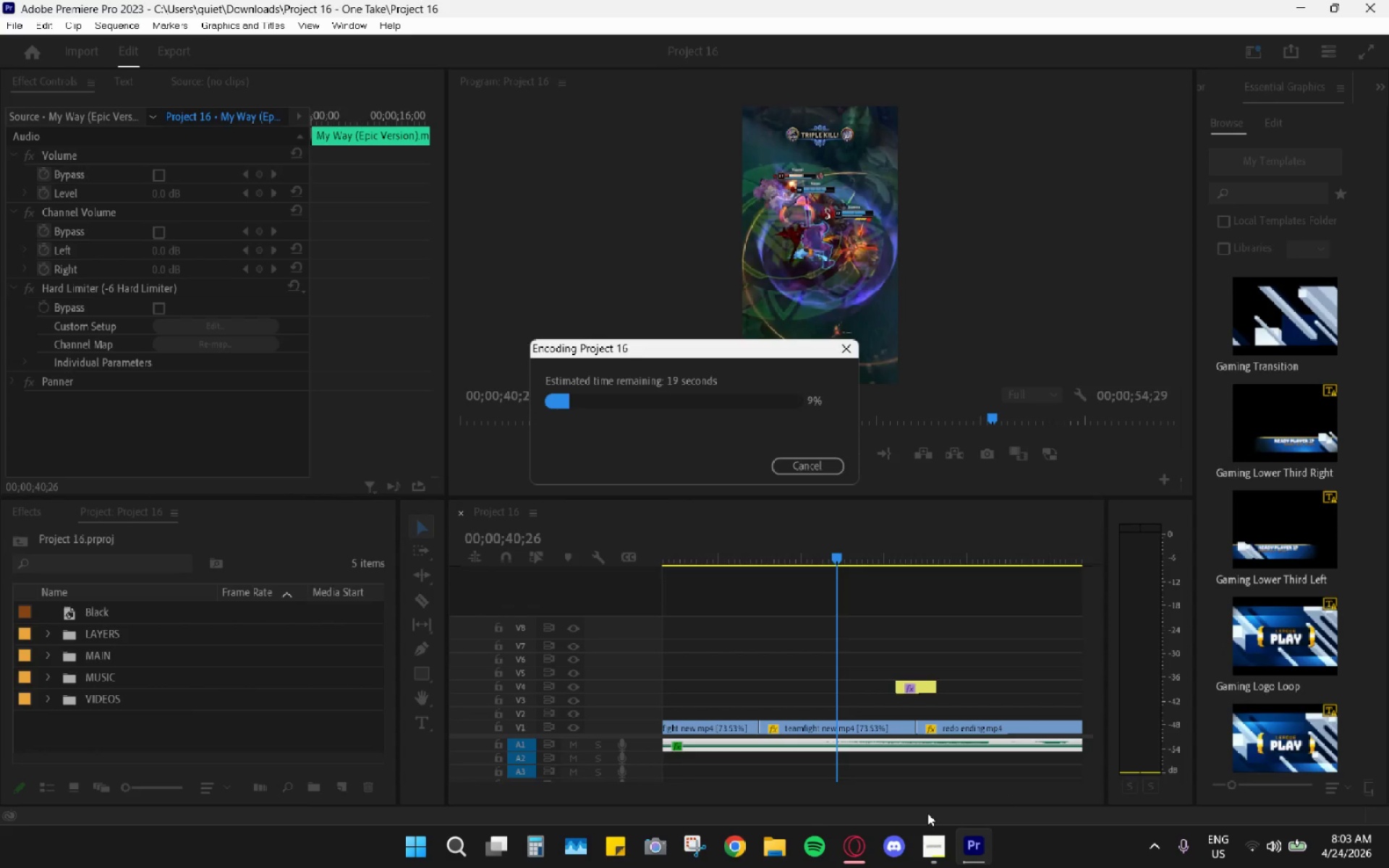 
left_click([849, 863])
 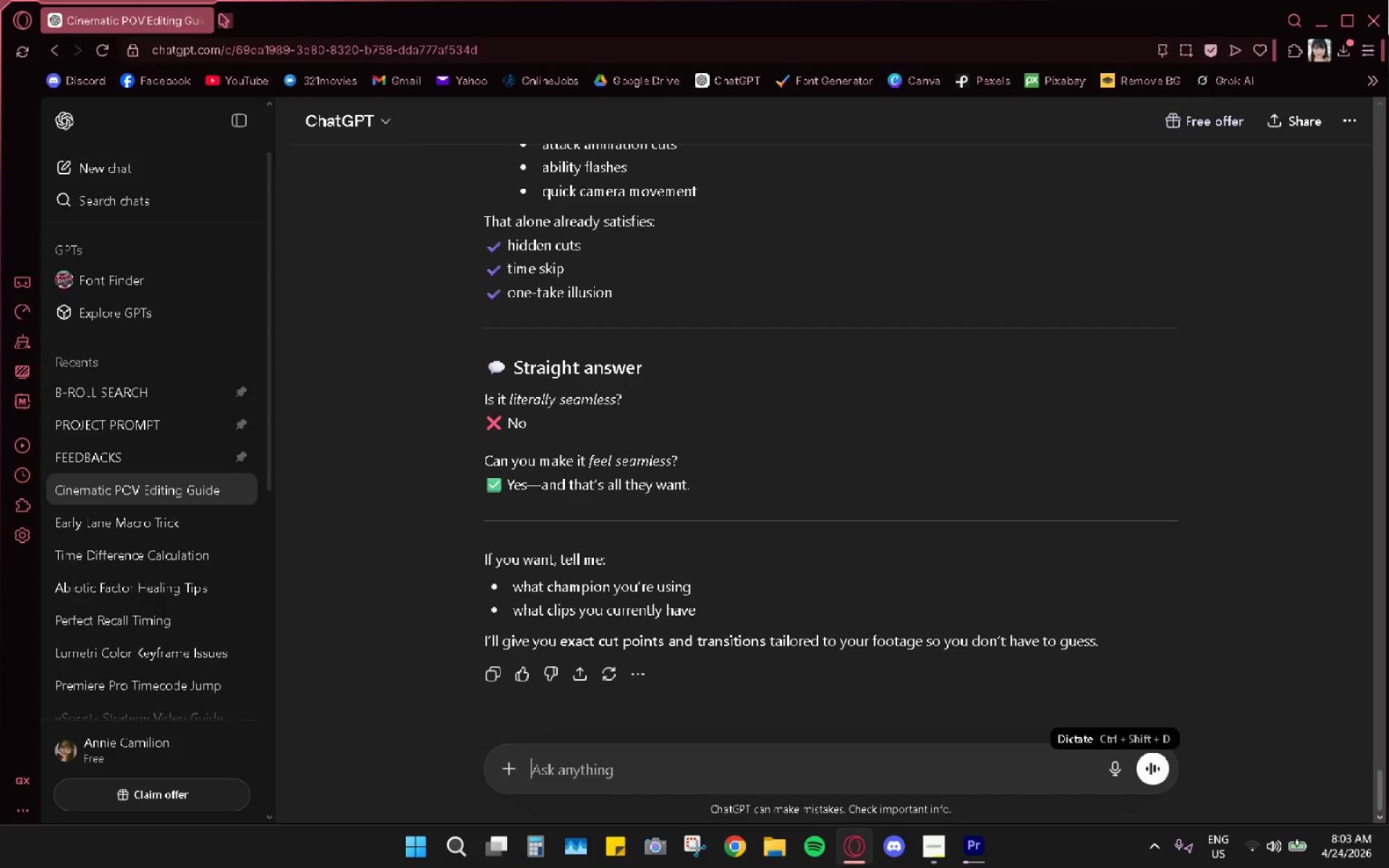 
left_click([223, 17])
 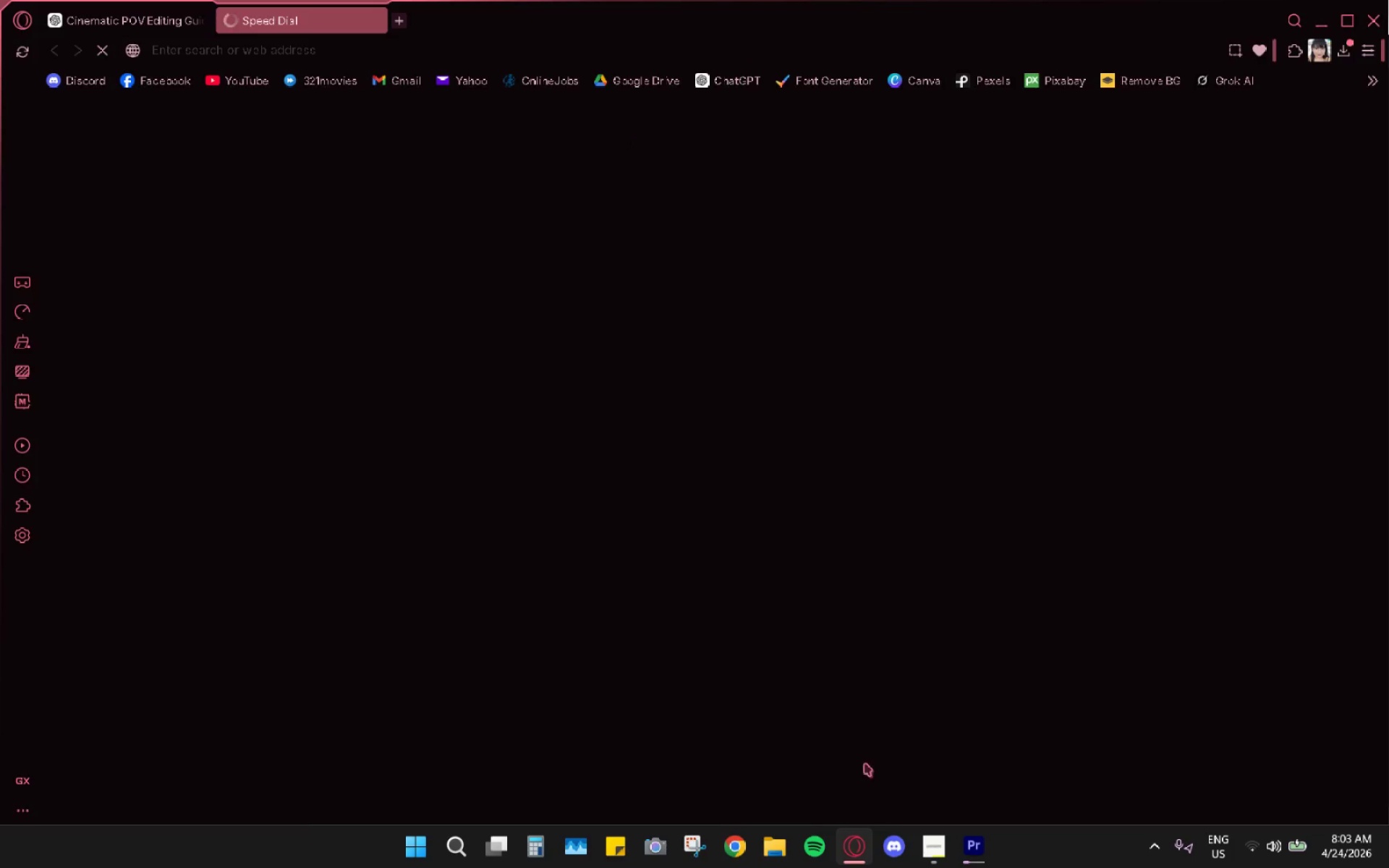 
left_click([859, 854])
 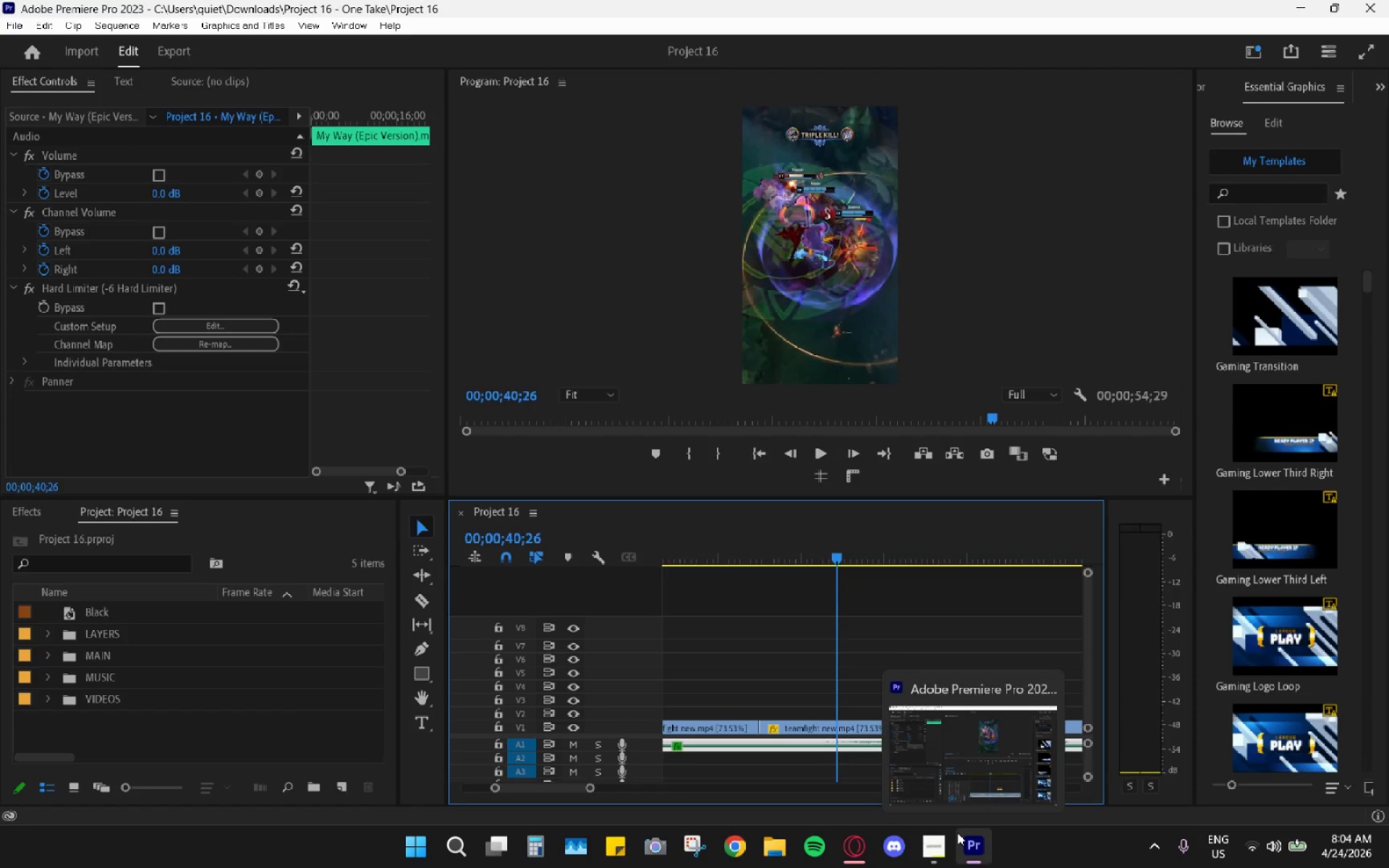 
wait(27.58)
 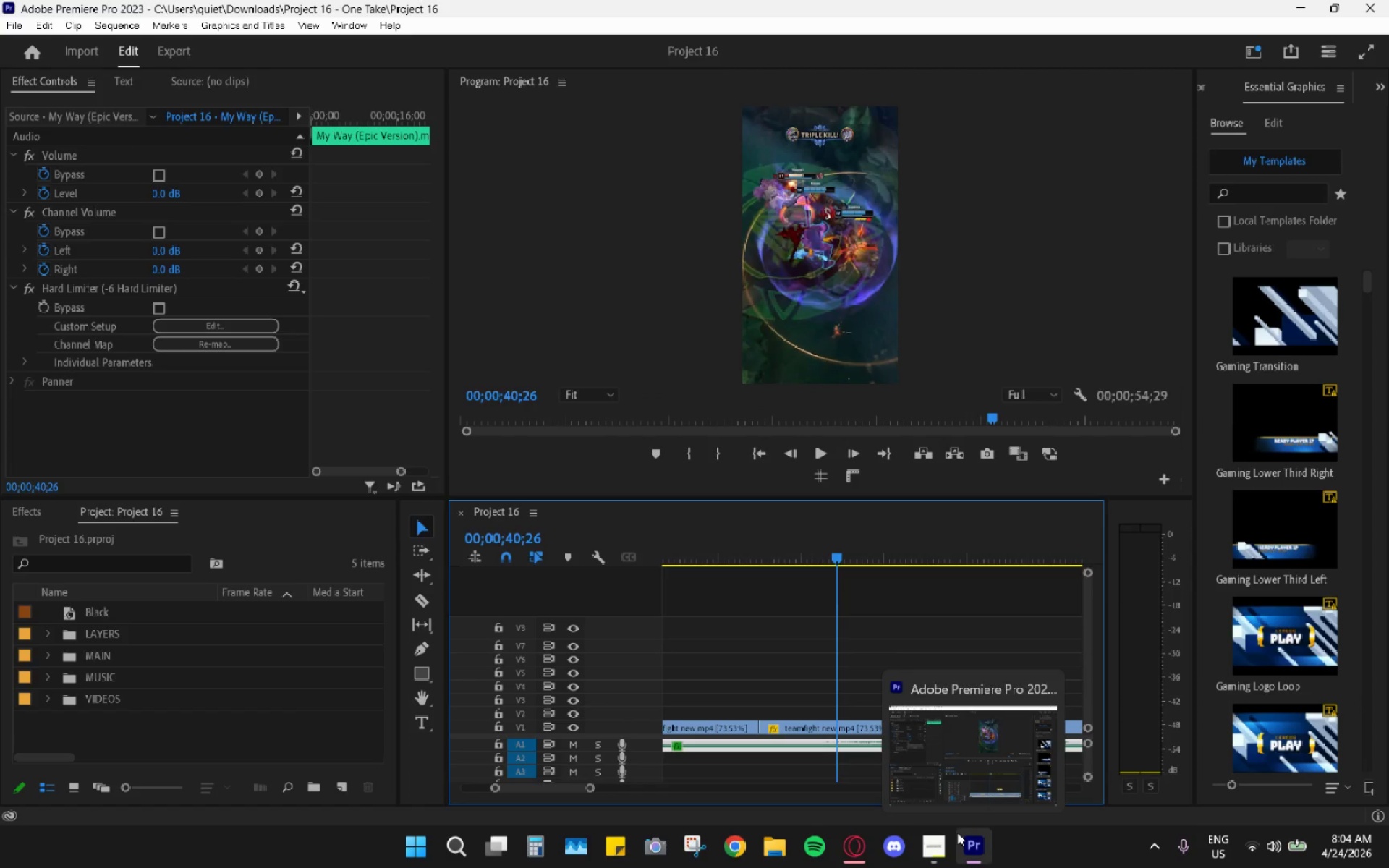 
left_click([861, 846])
 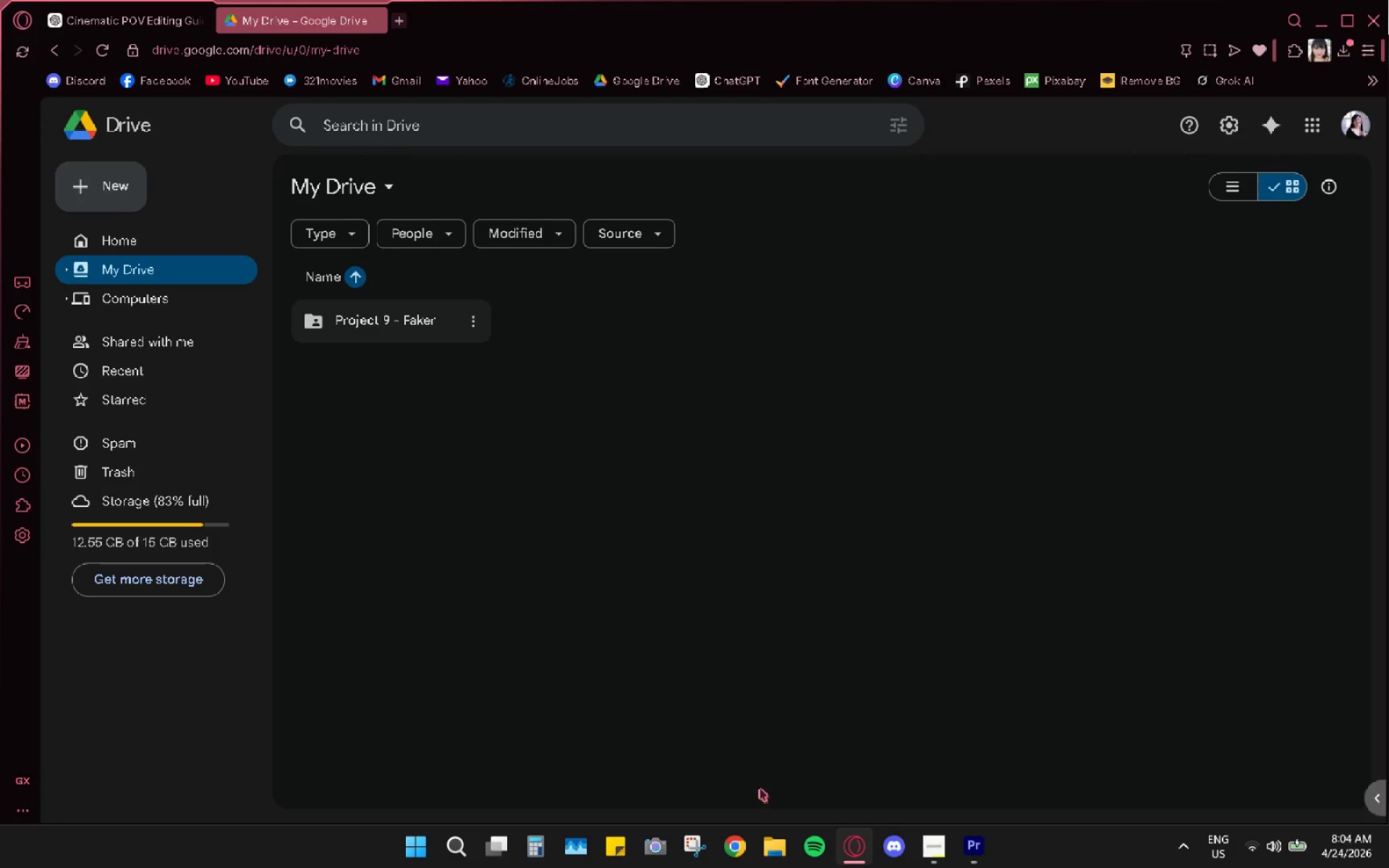 
left_click([795, 852])
 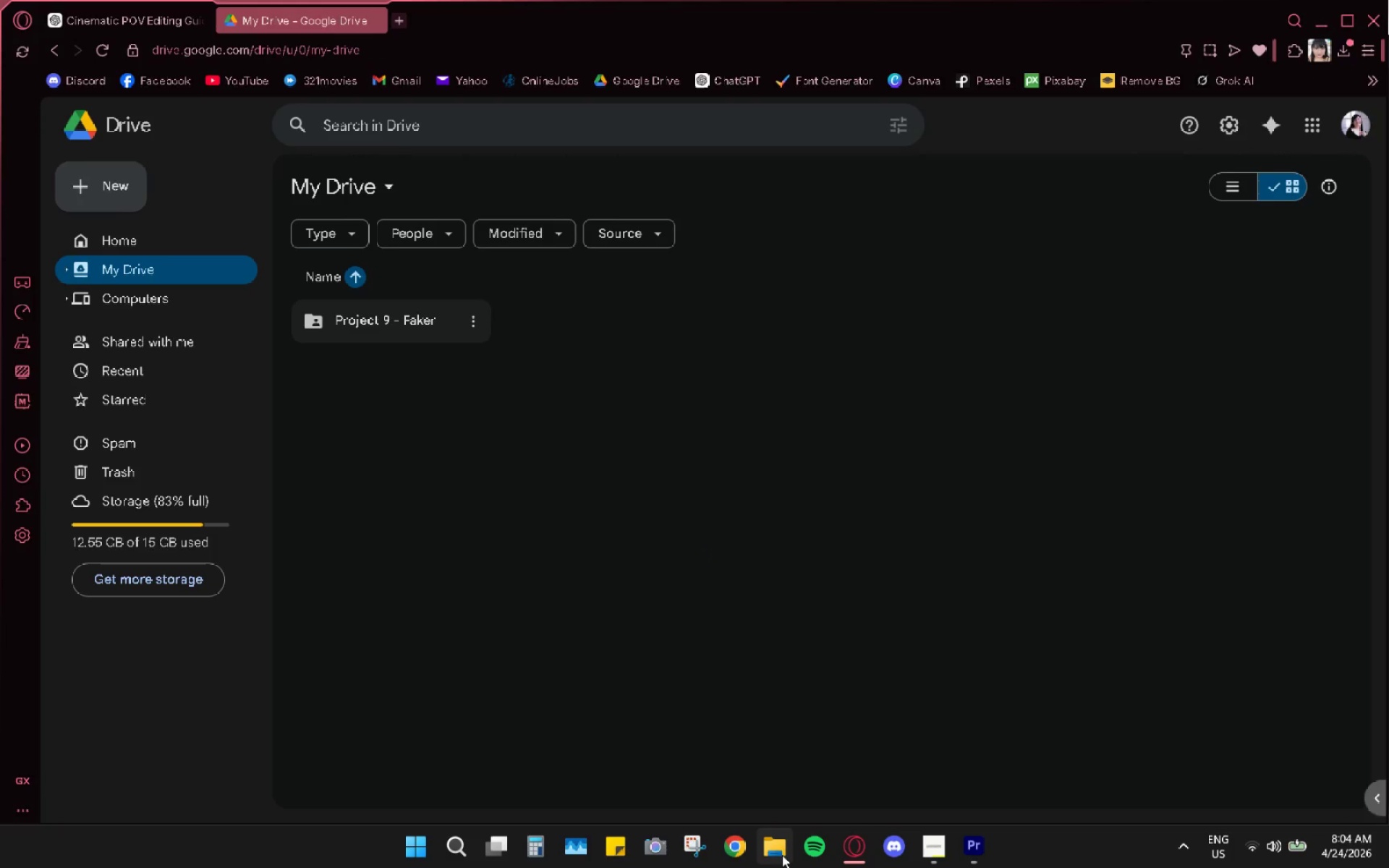 
left_click([777, 855])
 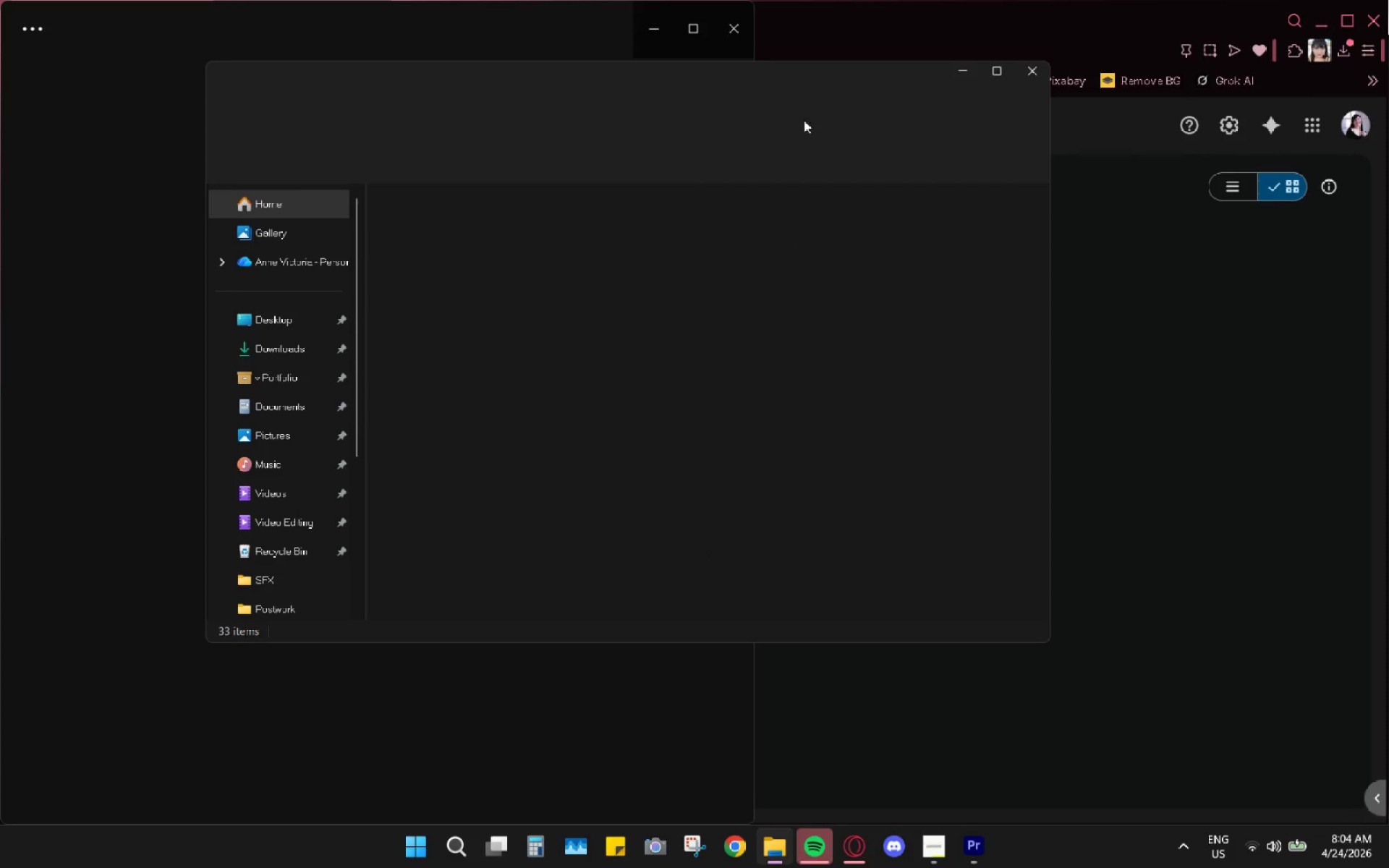 
left_click([727, 33])
 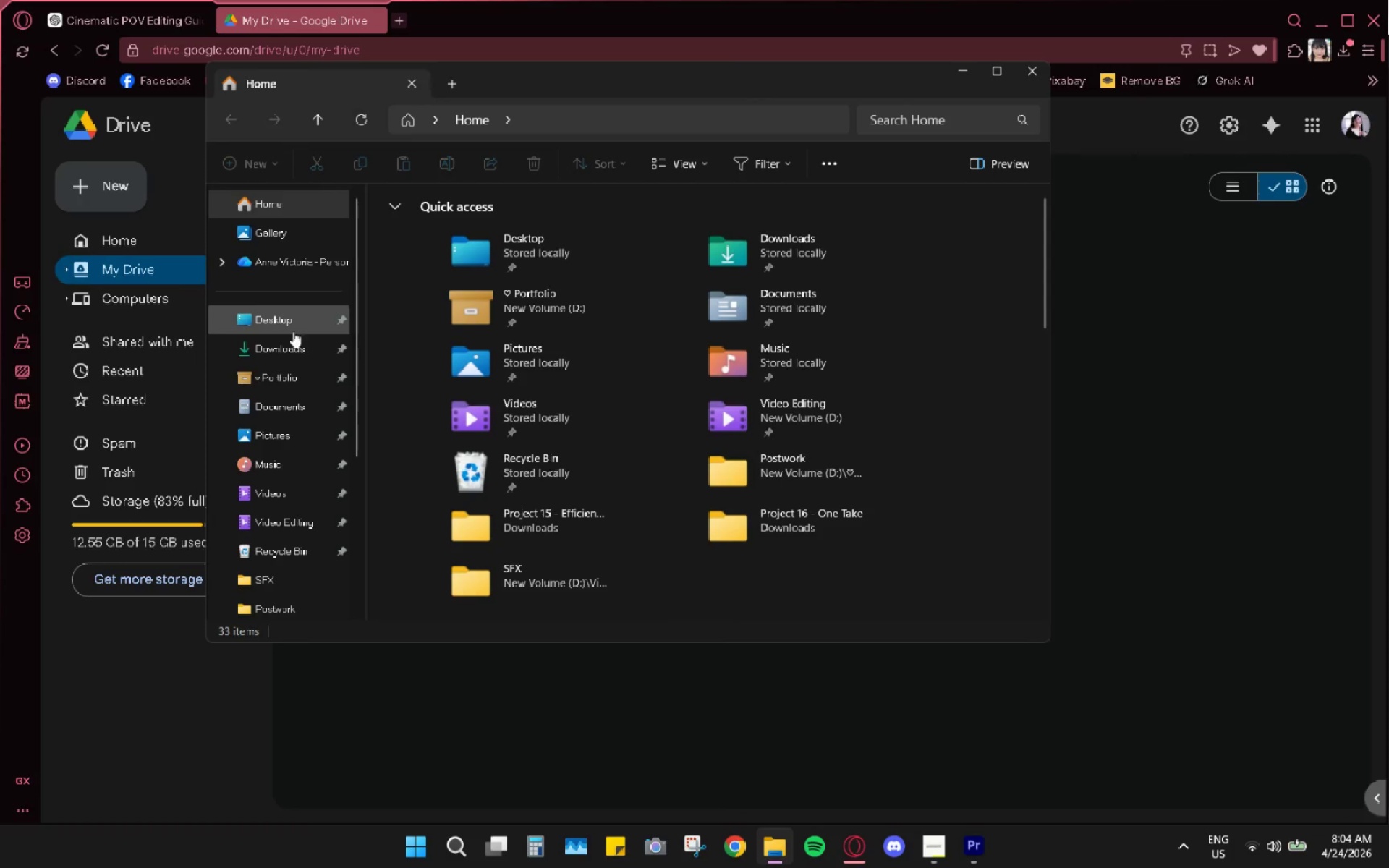 
left_click([279, 349])
 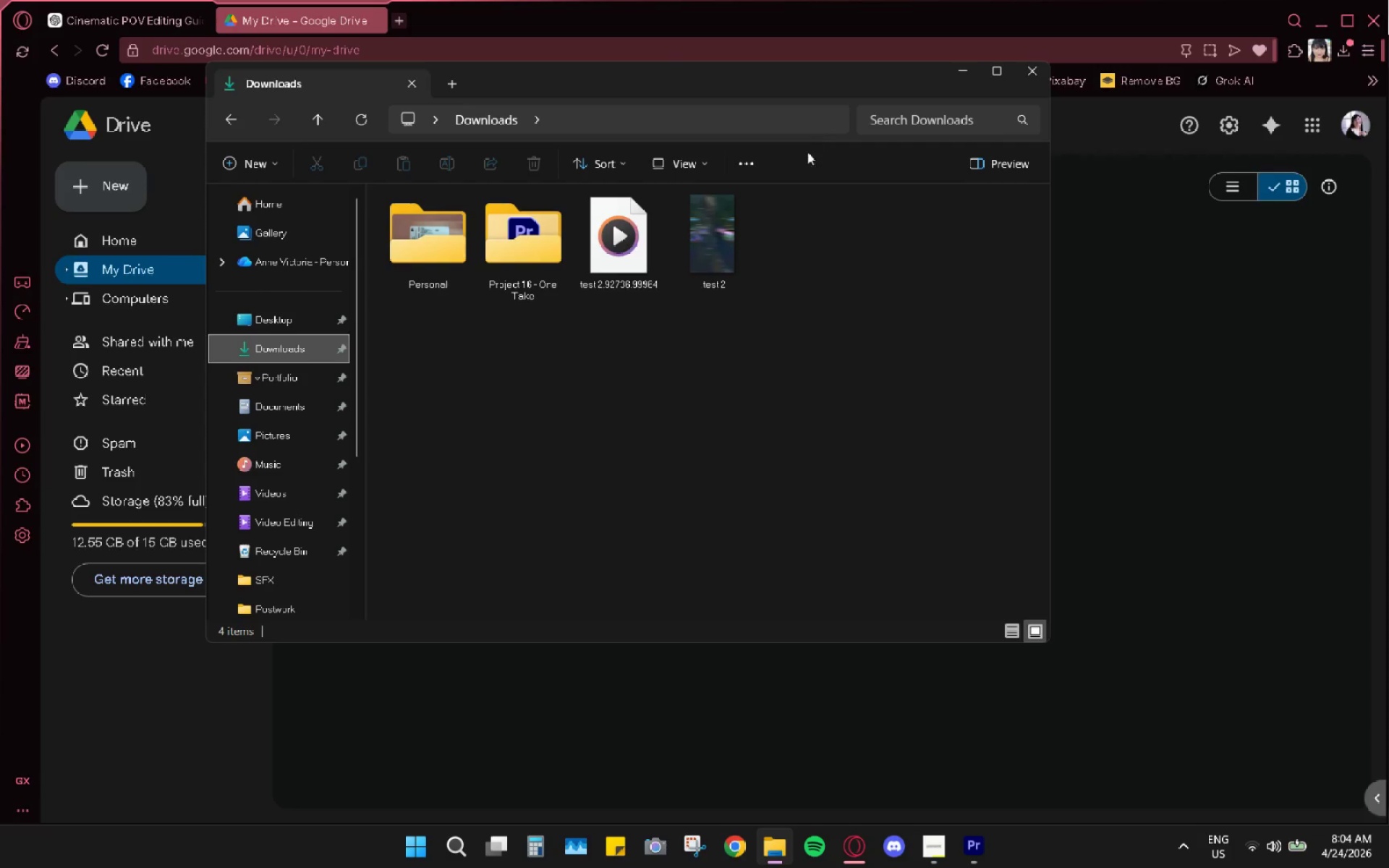 
left_click_drag(start_coordinate=[718, 229], to_coordinate=[1076, 396])
 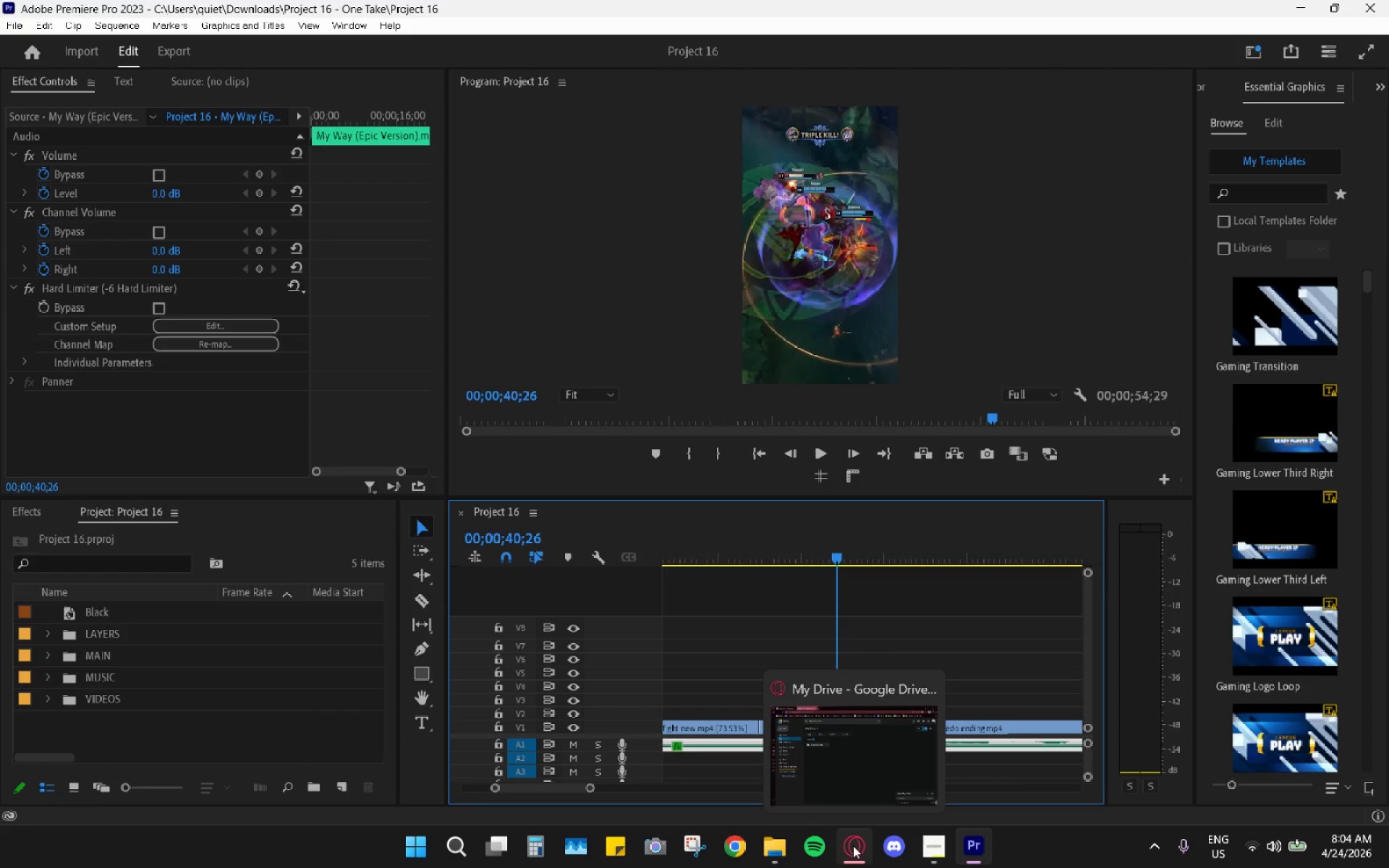 
wait(14.75)
 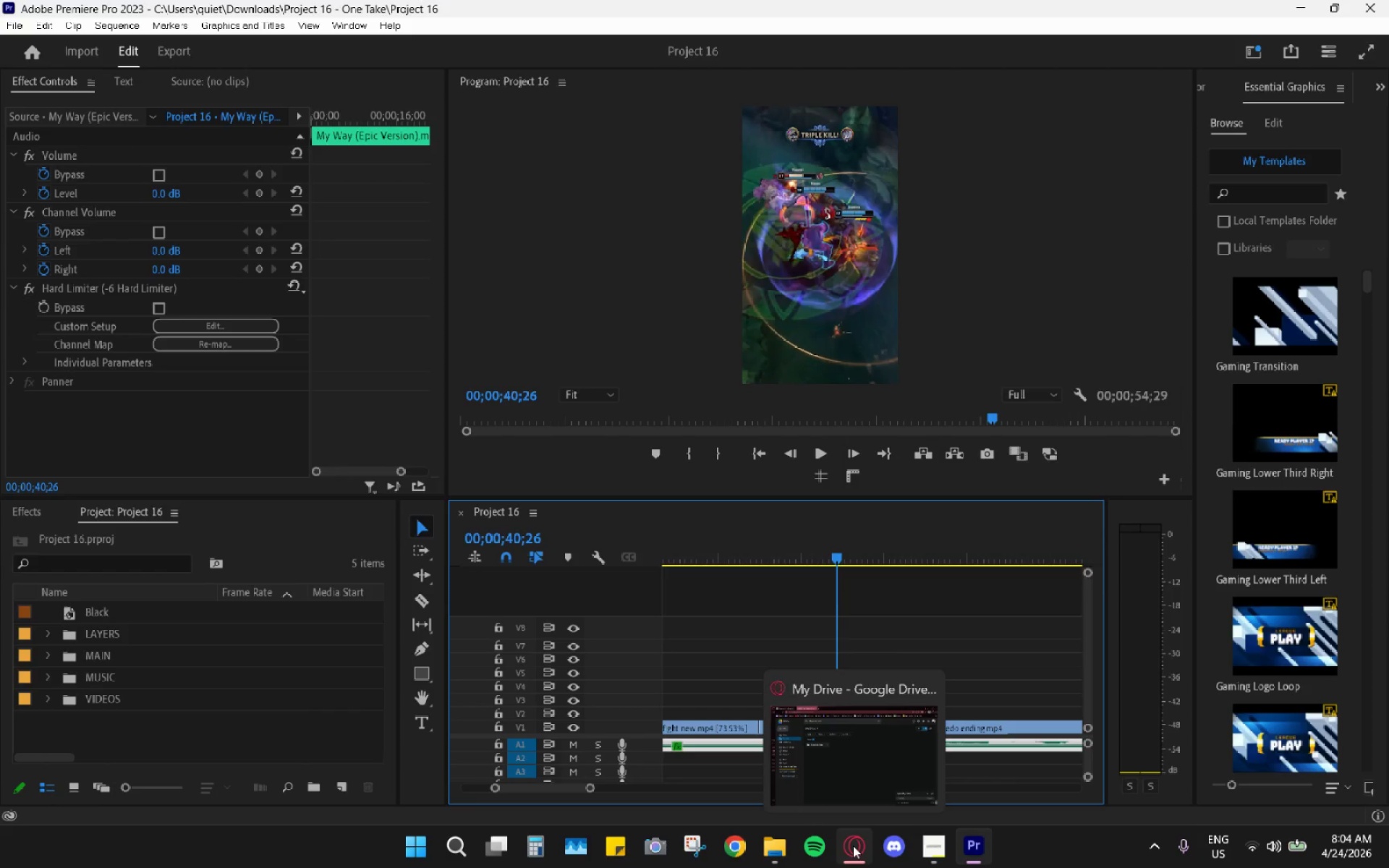 
left_click_drag(start_coordinate=[782, 546], to_coordinate=[710, 567])
 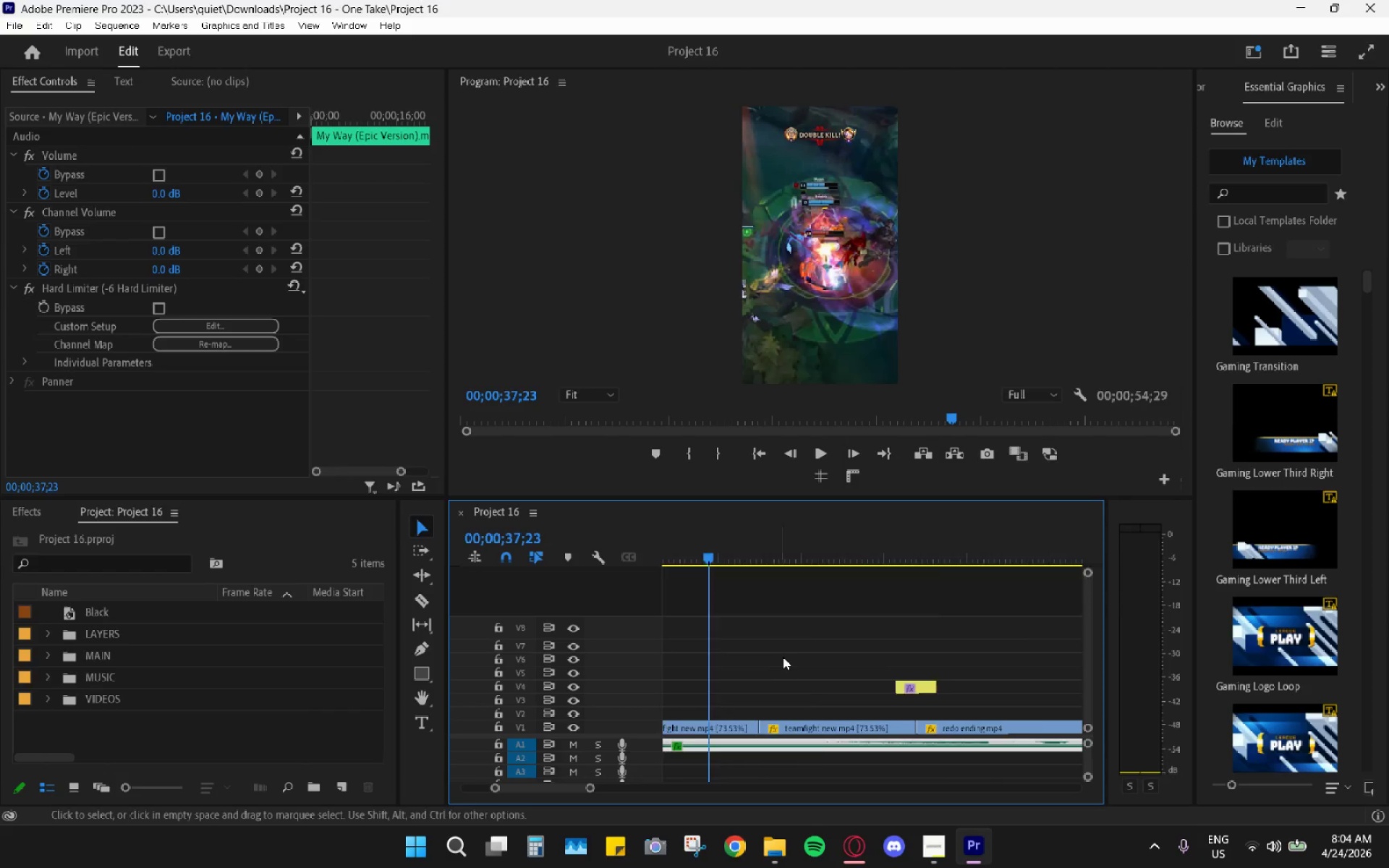 
left_click_drag(start_coordinate=[766, 550], to_coordinate=[749, 556])
 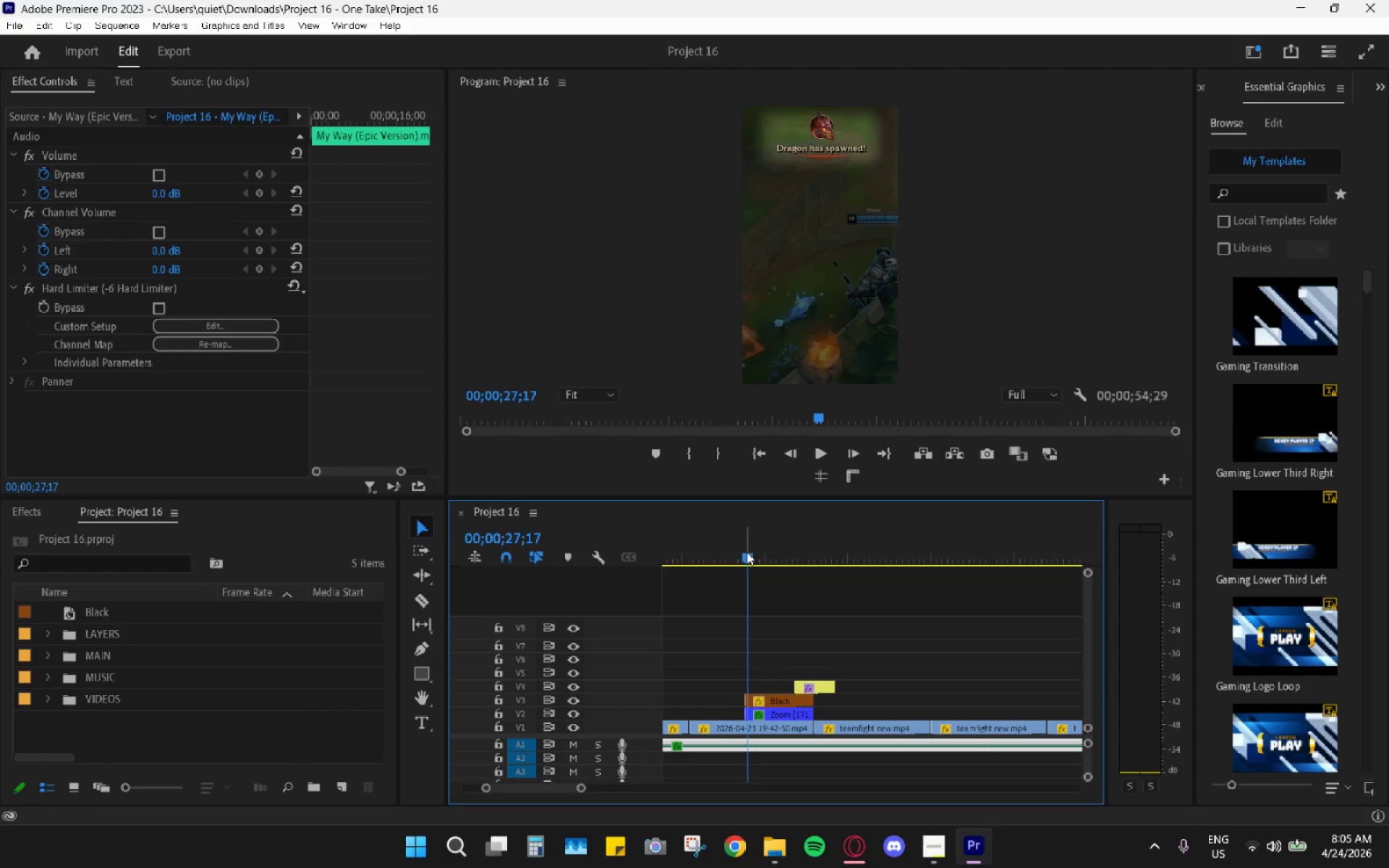 
scroll: coordinate [790, 660], scroll_direction: up, amount: 17.0
 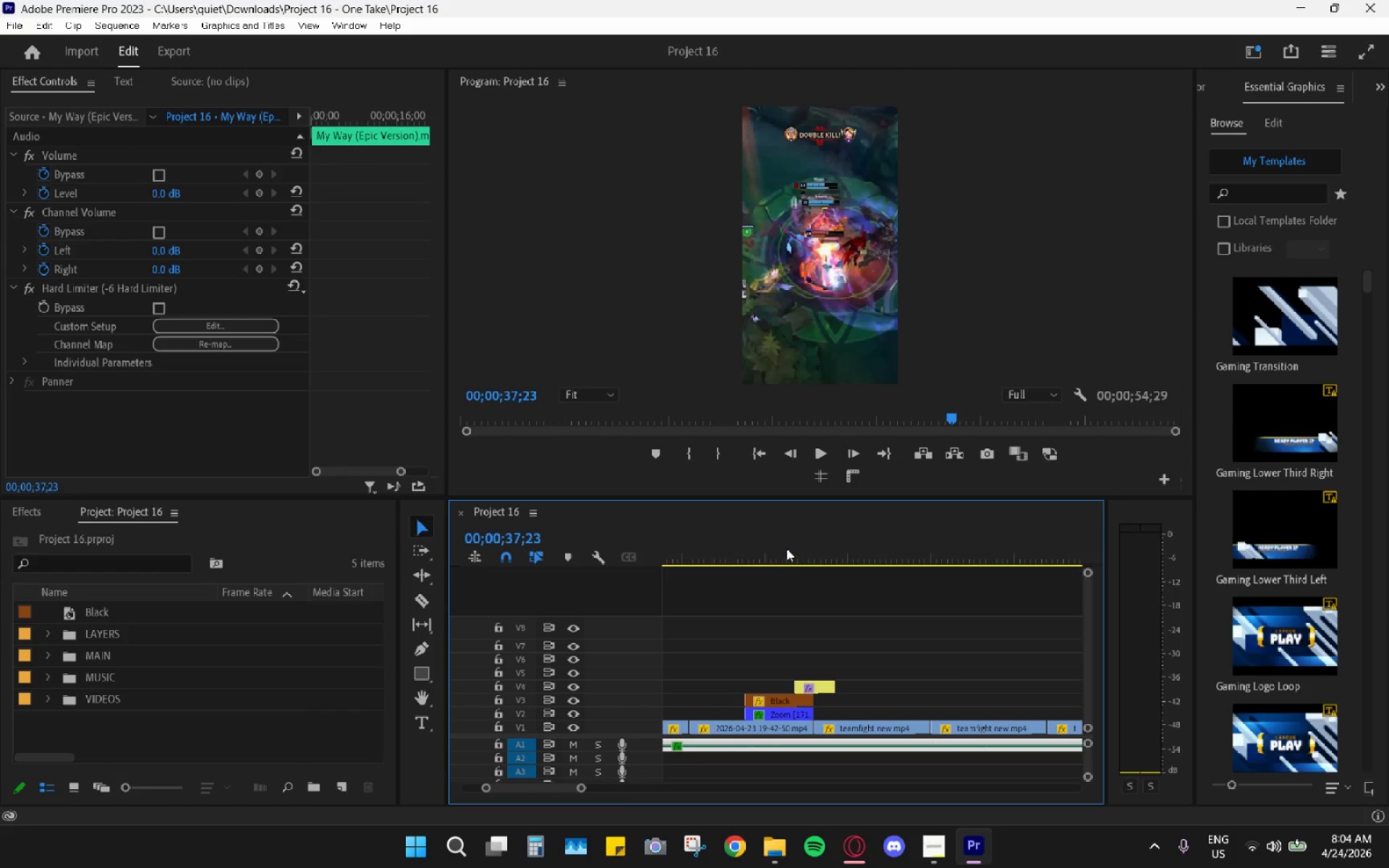 
wait(43.24)
 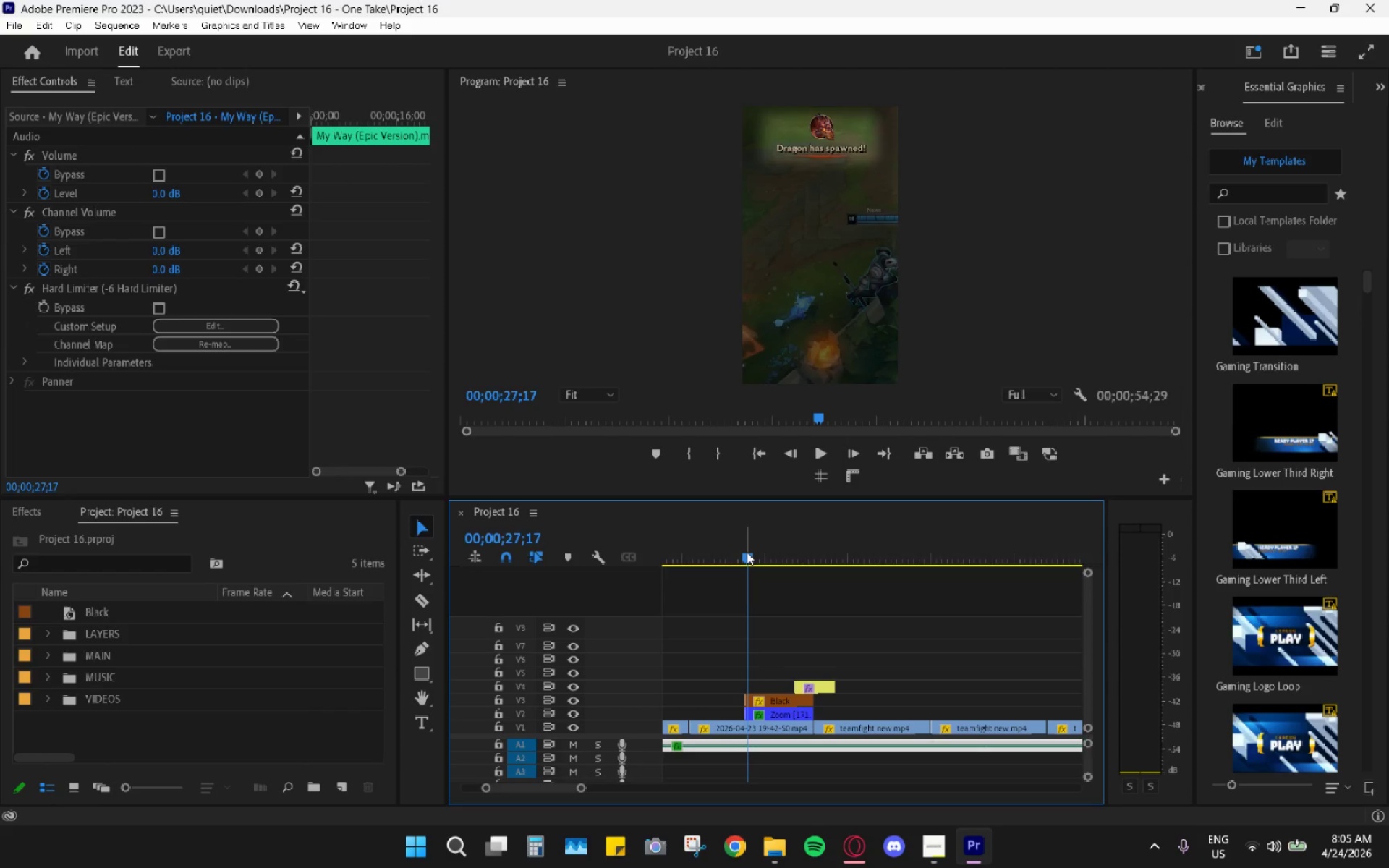 
left_click_drag(start_coordinate=[731, 550], to_coordinate=[745, 558])
 